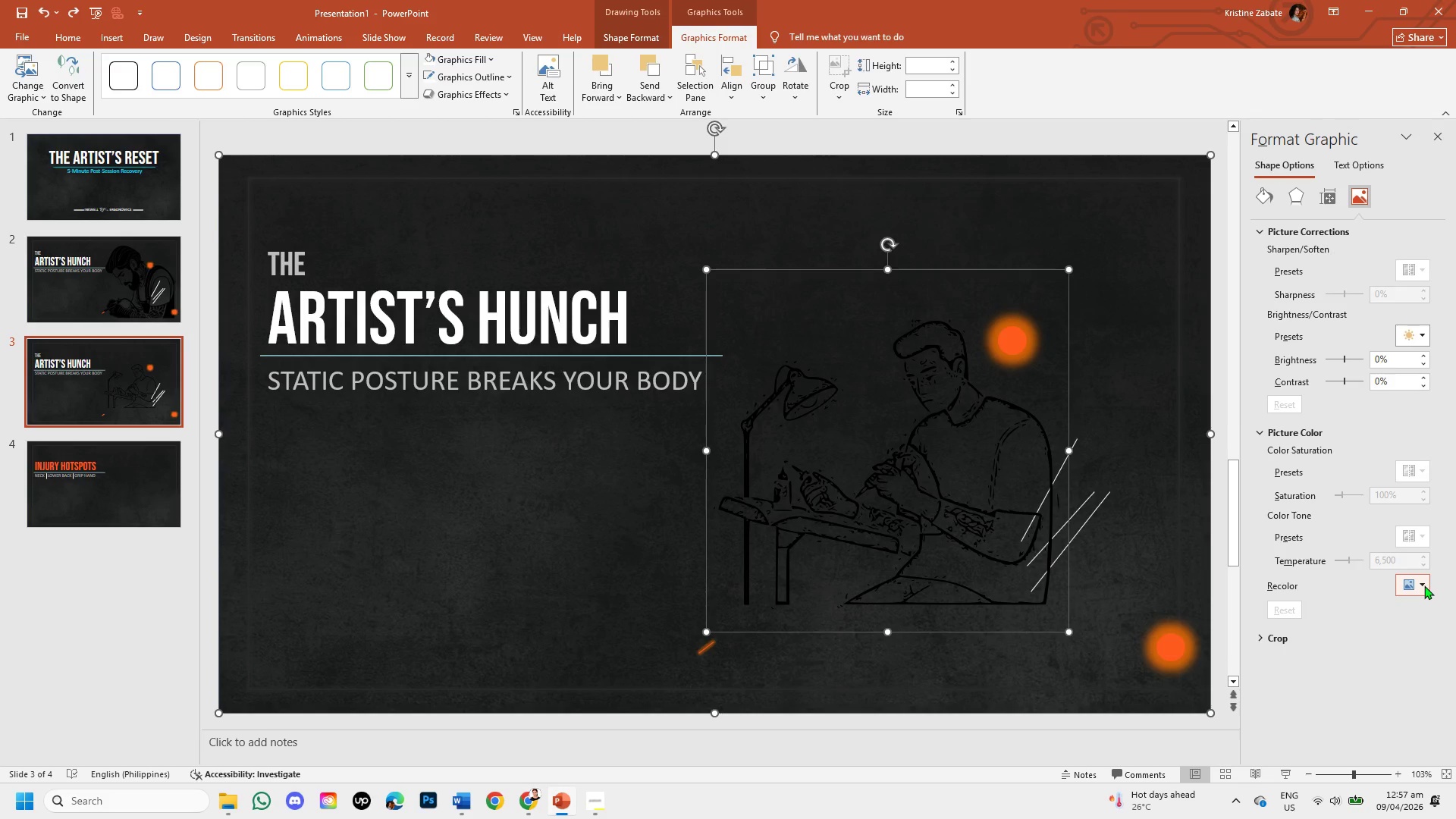 
left_click([1424, 585])
 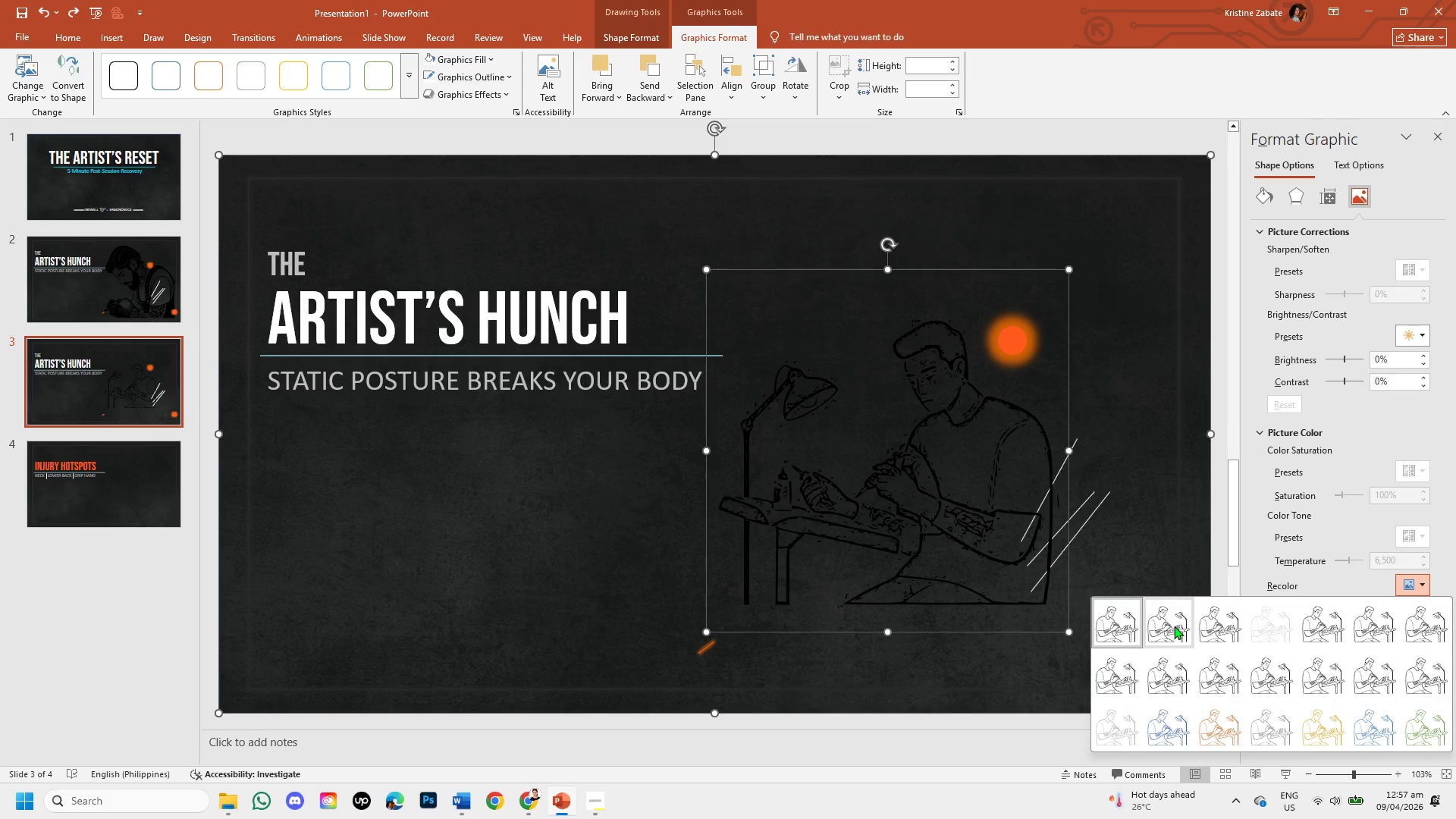 
left_click([1174, 626])
 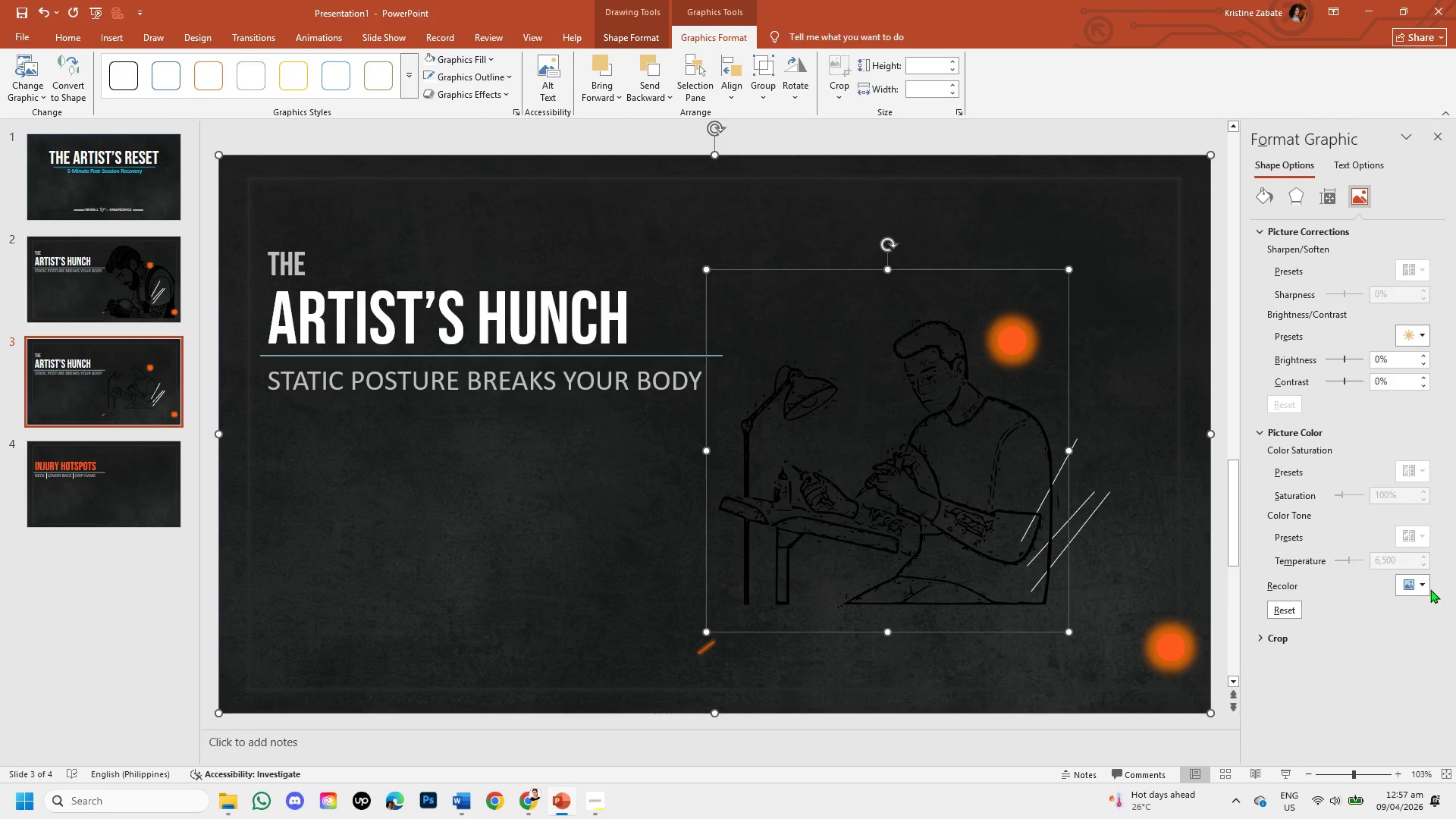 
left_click([1426, 589])
 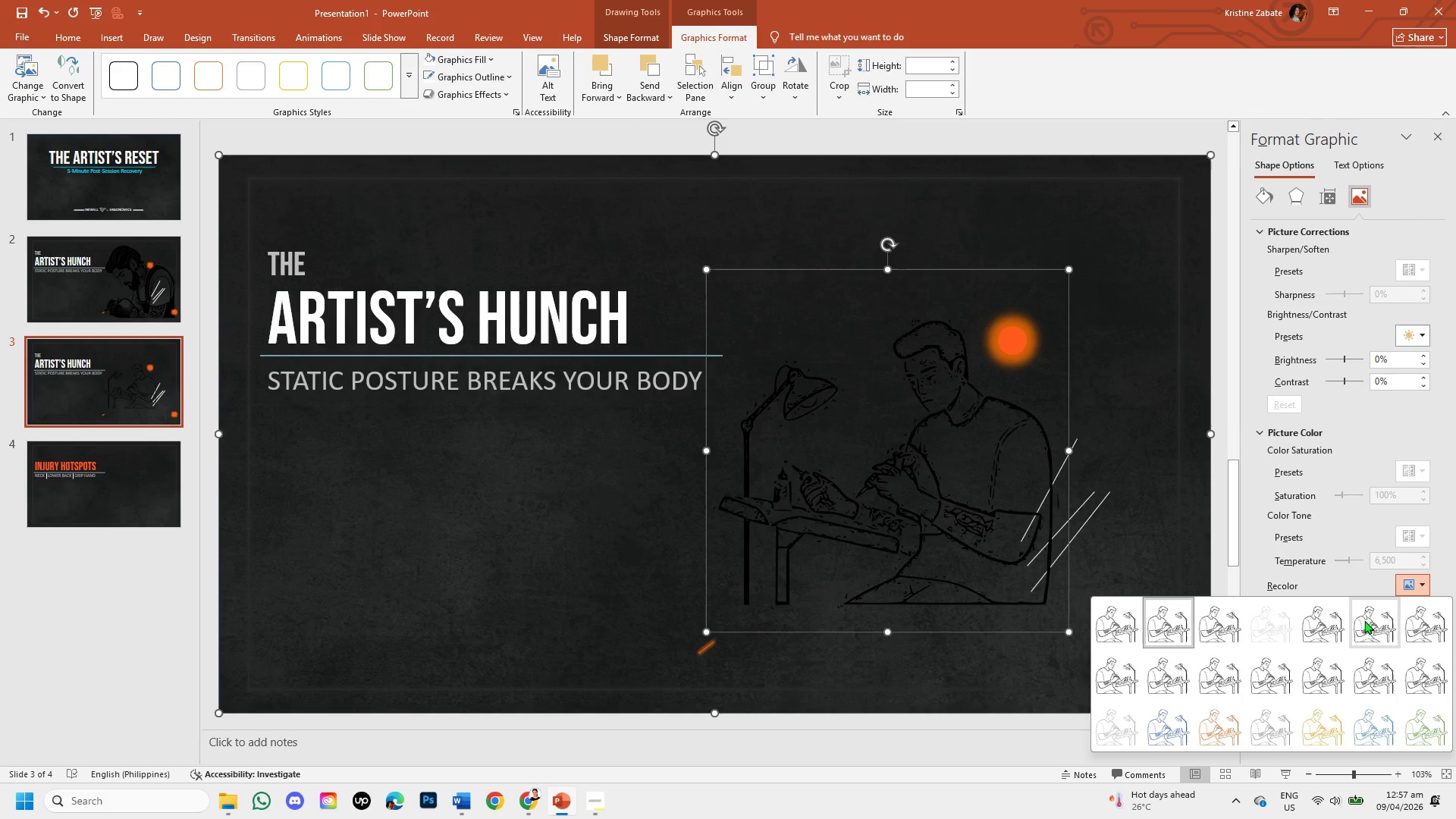 
left_click([1429, 622])
 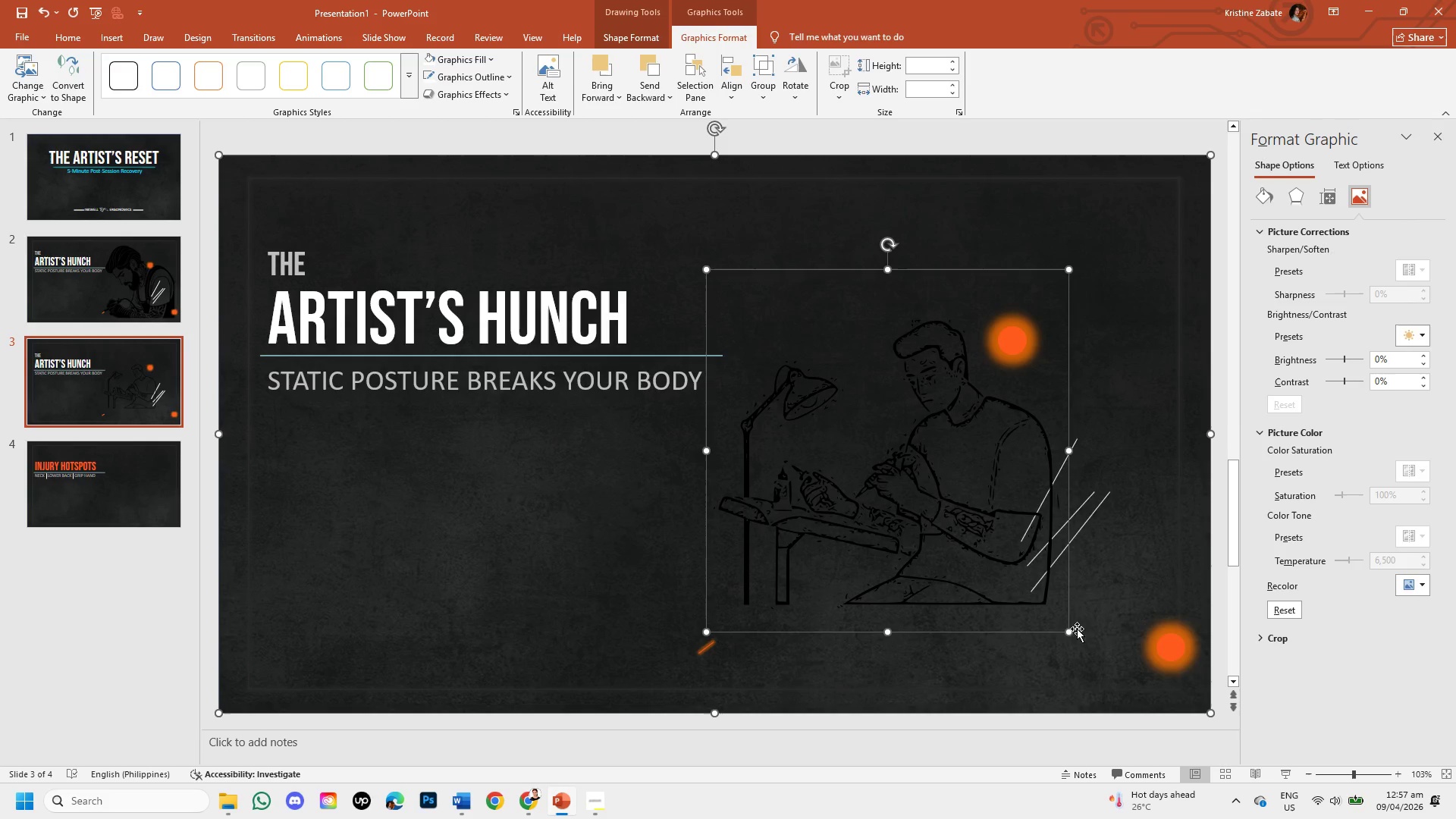 
left_click_drag(start_coordinate=[1070, 631], to_coordinate=[1158, 676])
 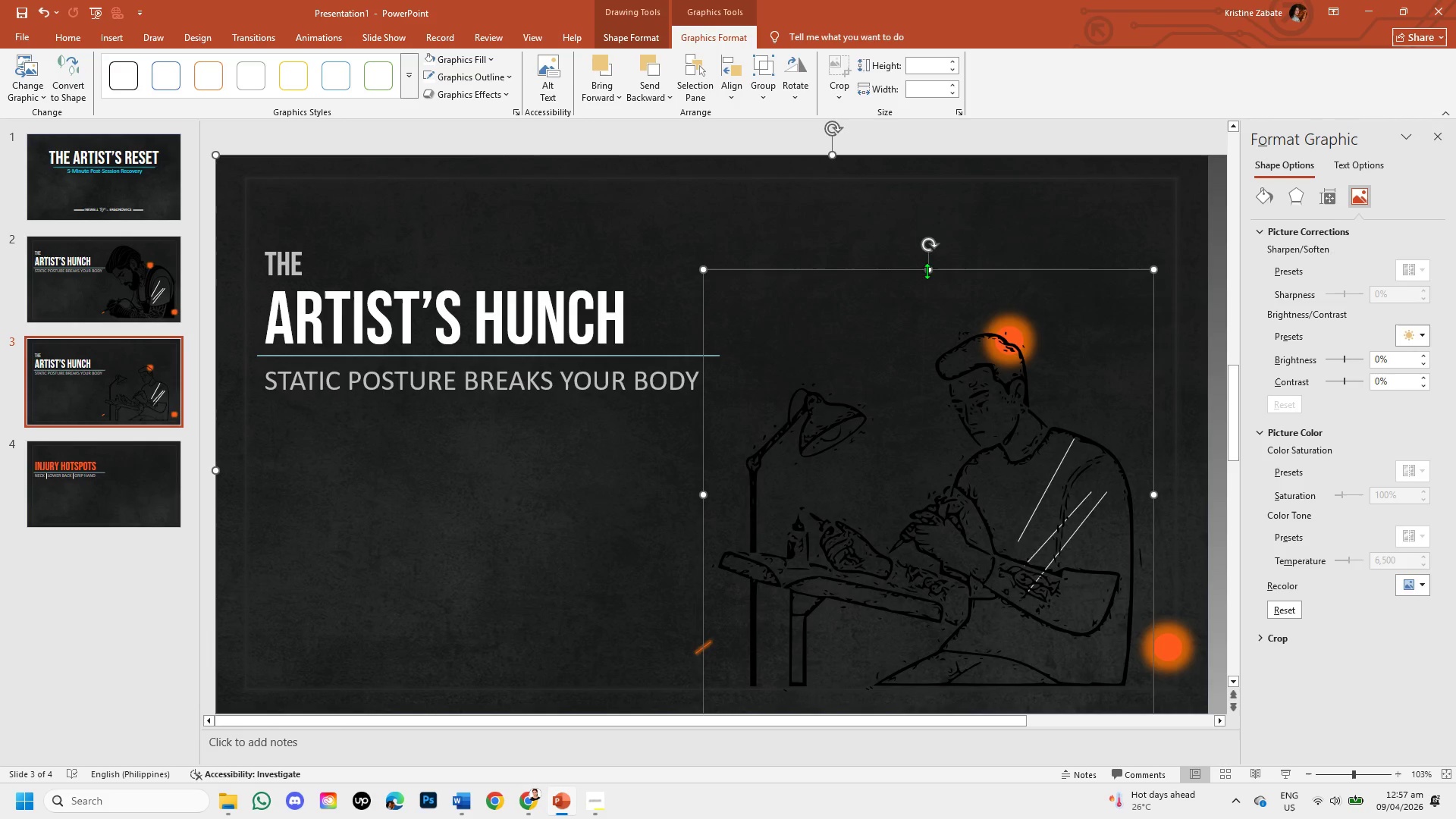 
left_click_drag(start_coordinate=[925, 271], to_coordinate=[943, 231])
 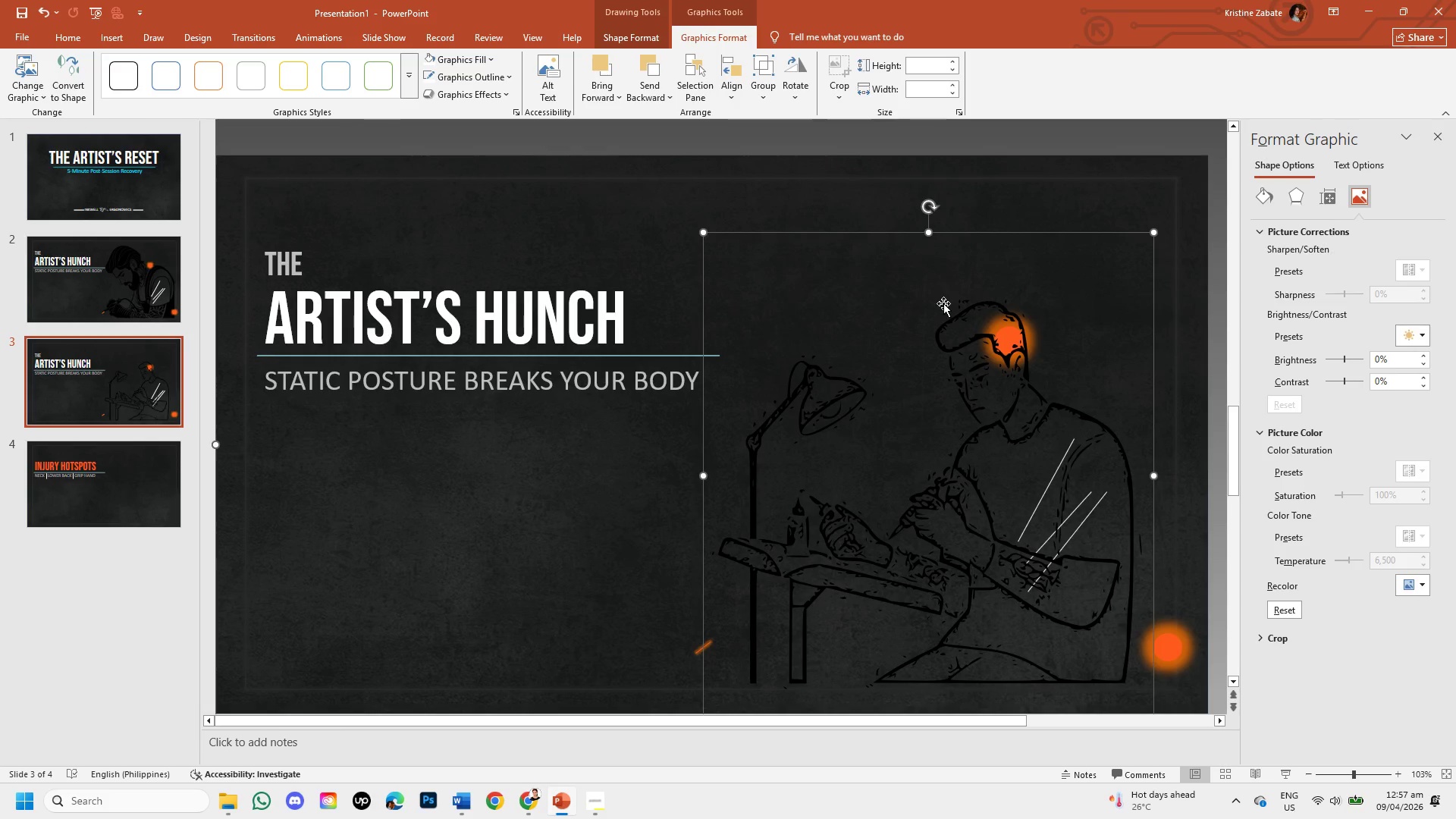 
left_click_drag(start_coordinate=[937, 350], to_coordinate=[976, 351])
 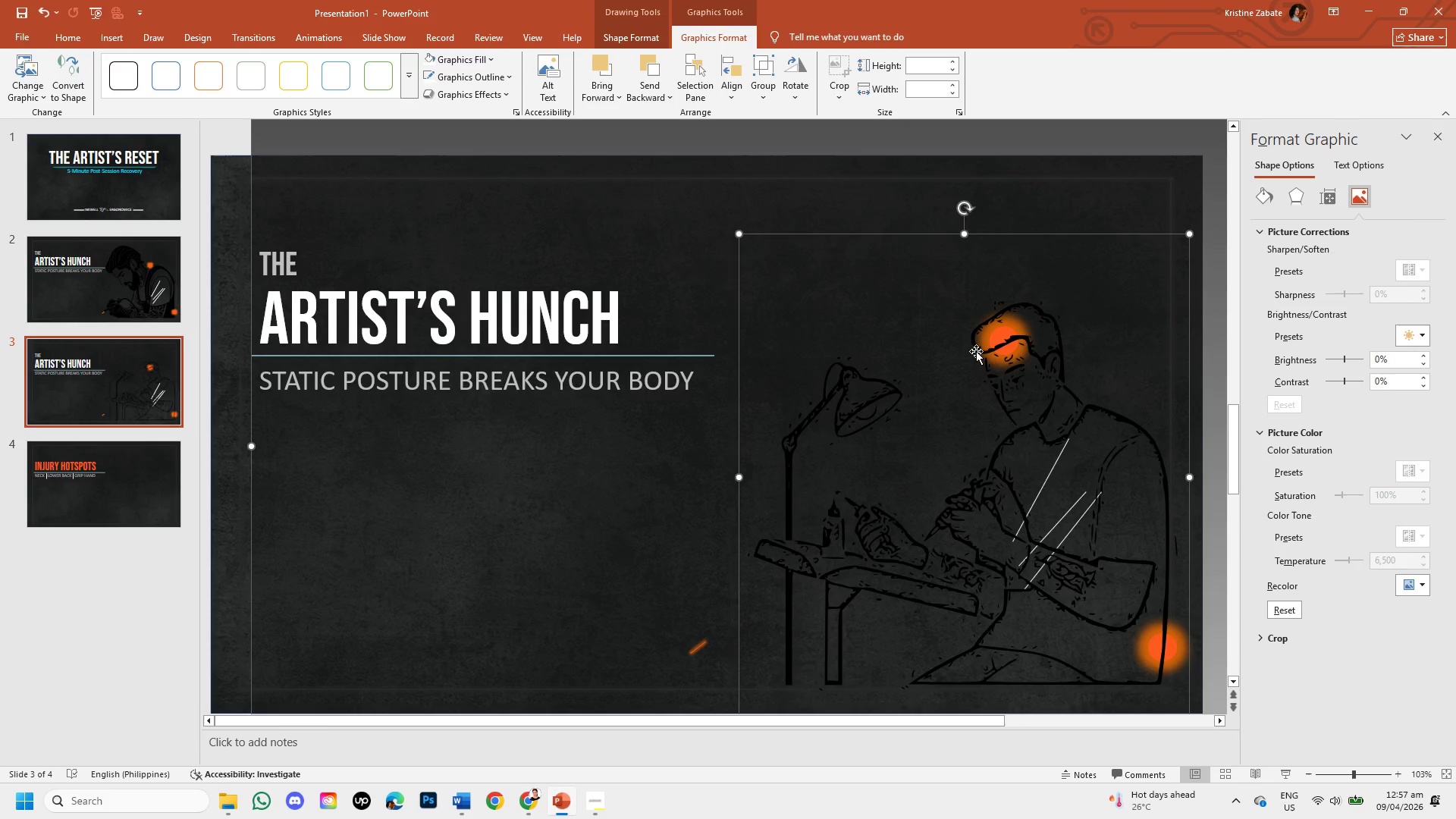 
key(Control+Z)
 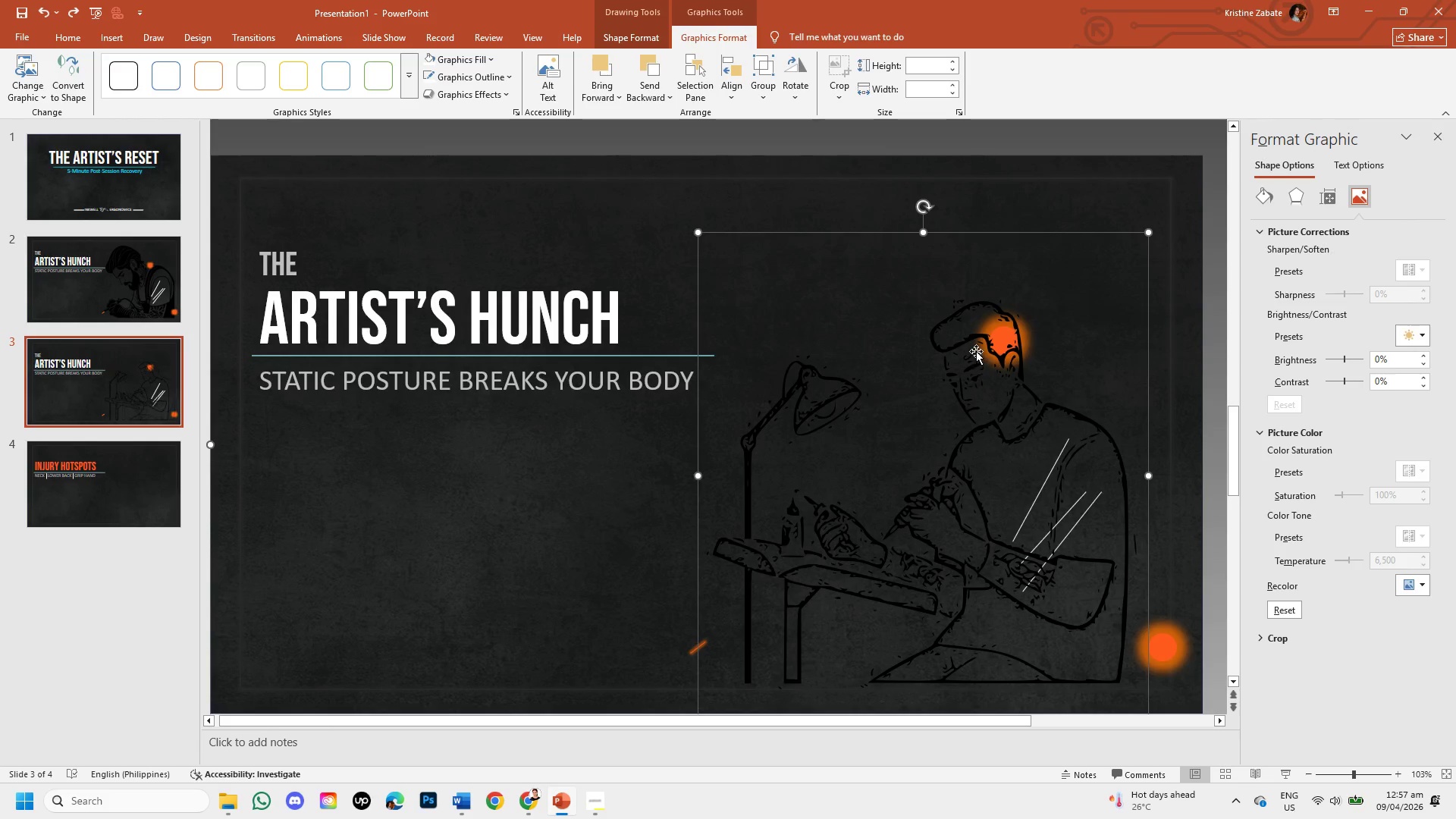 
key(Control+Z)
 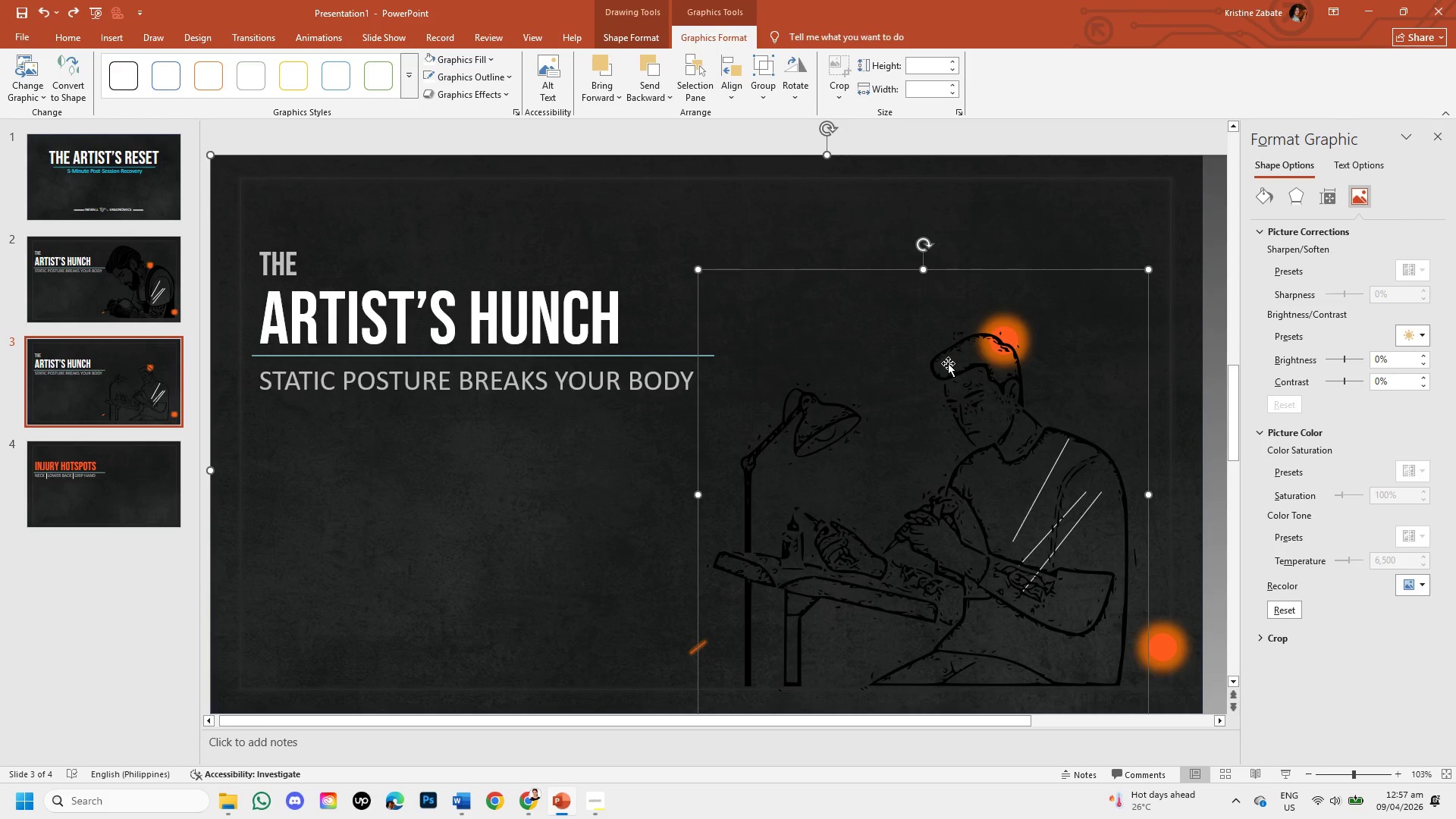 
left_click([948, 363])
 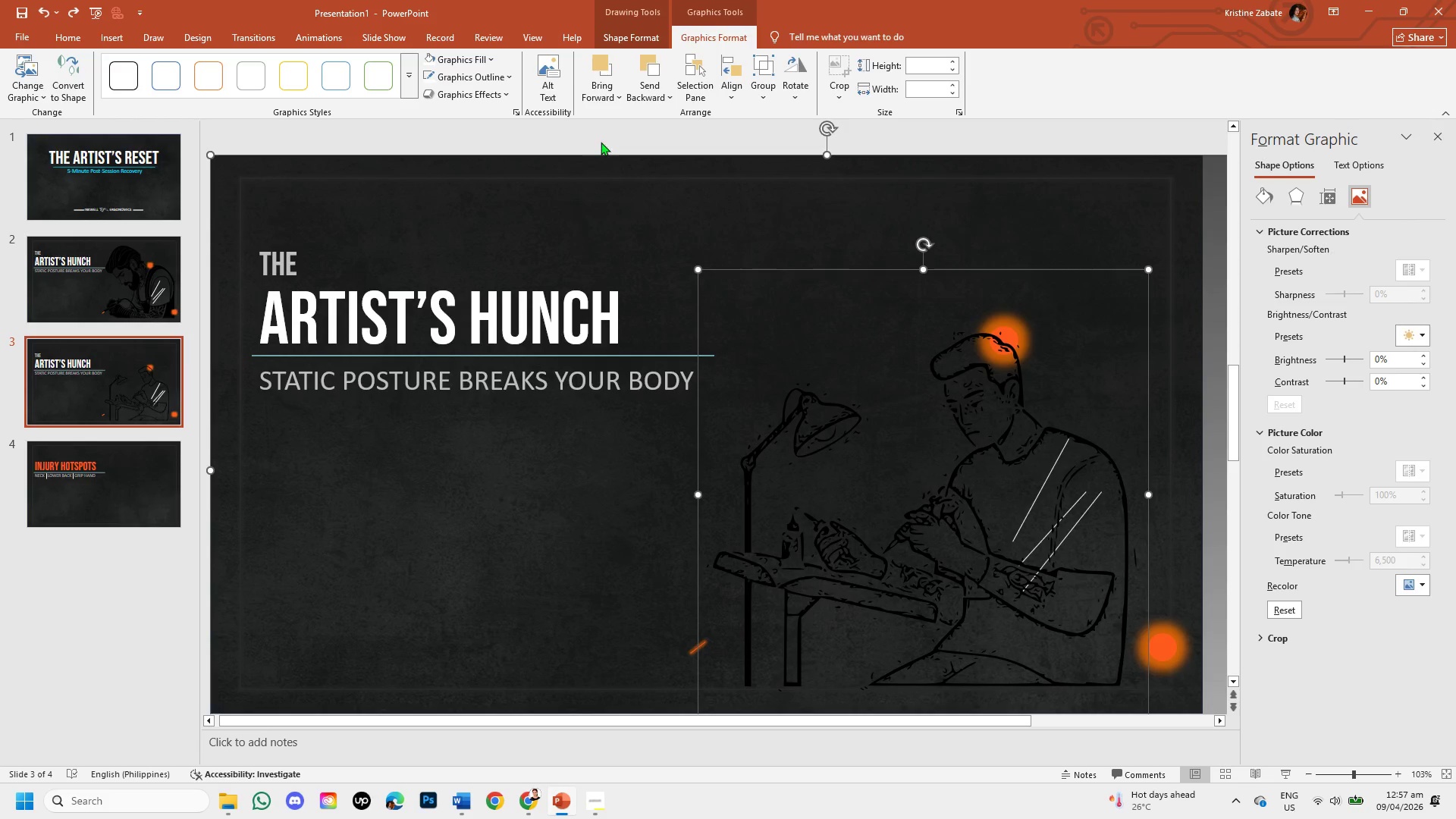 
left_click([601, 130])
 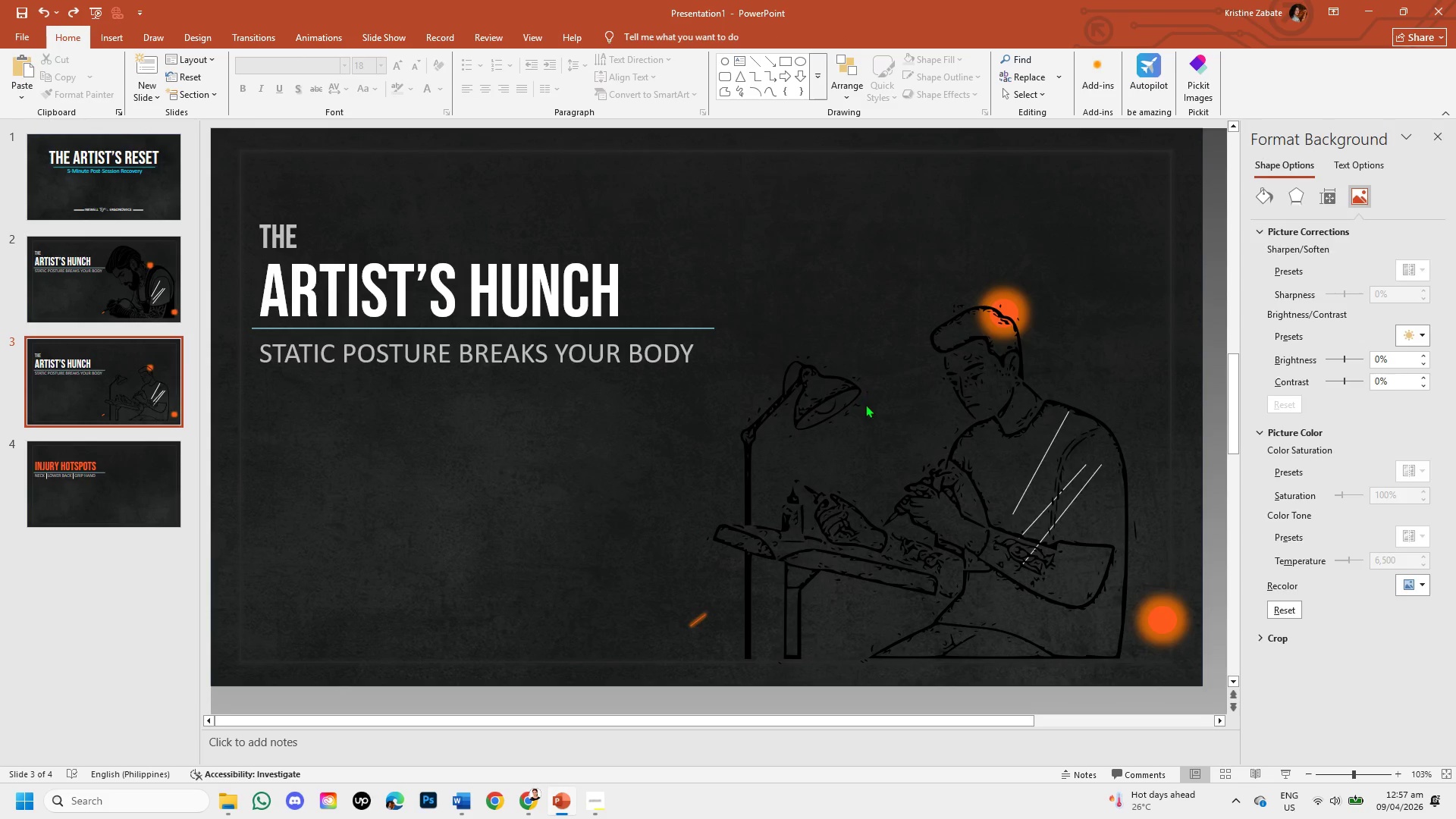 
left_click([869, 412])
 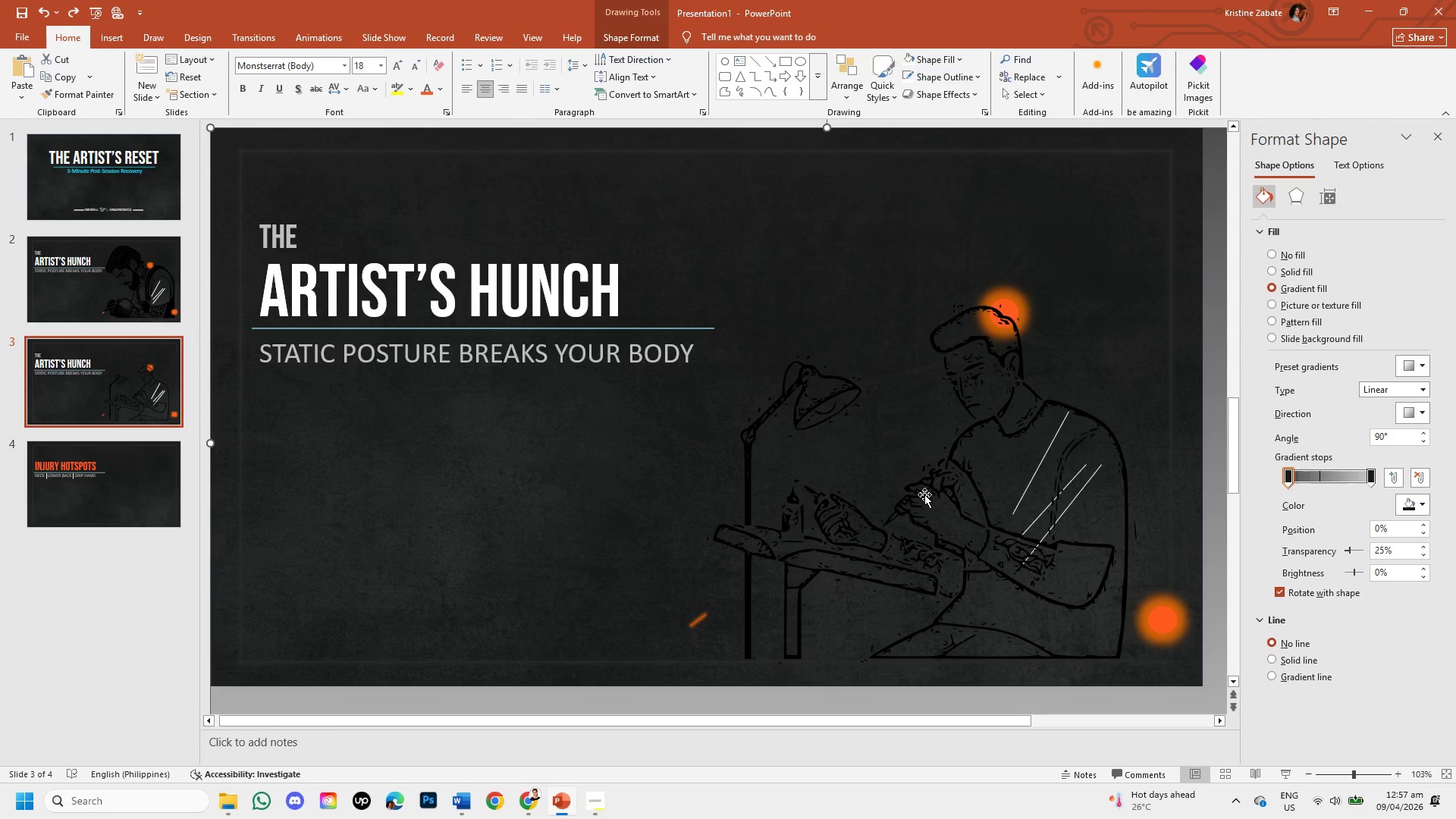 
left_click([924, 494])
 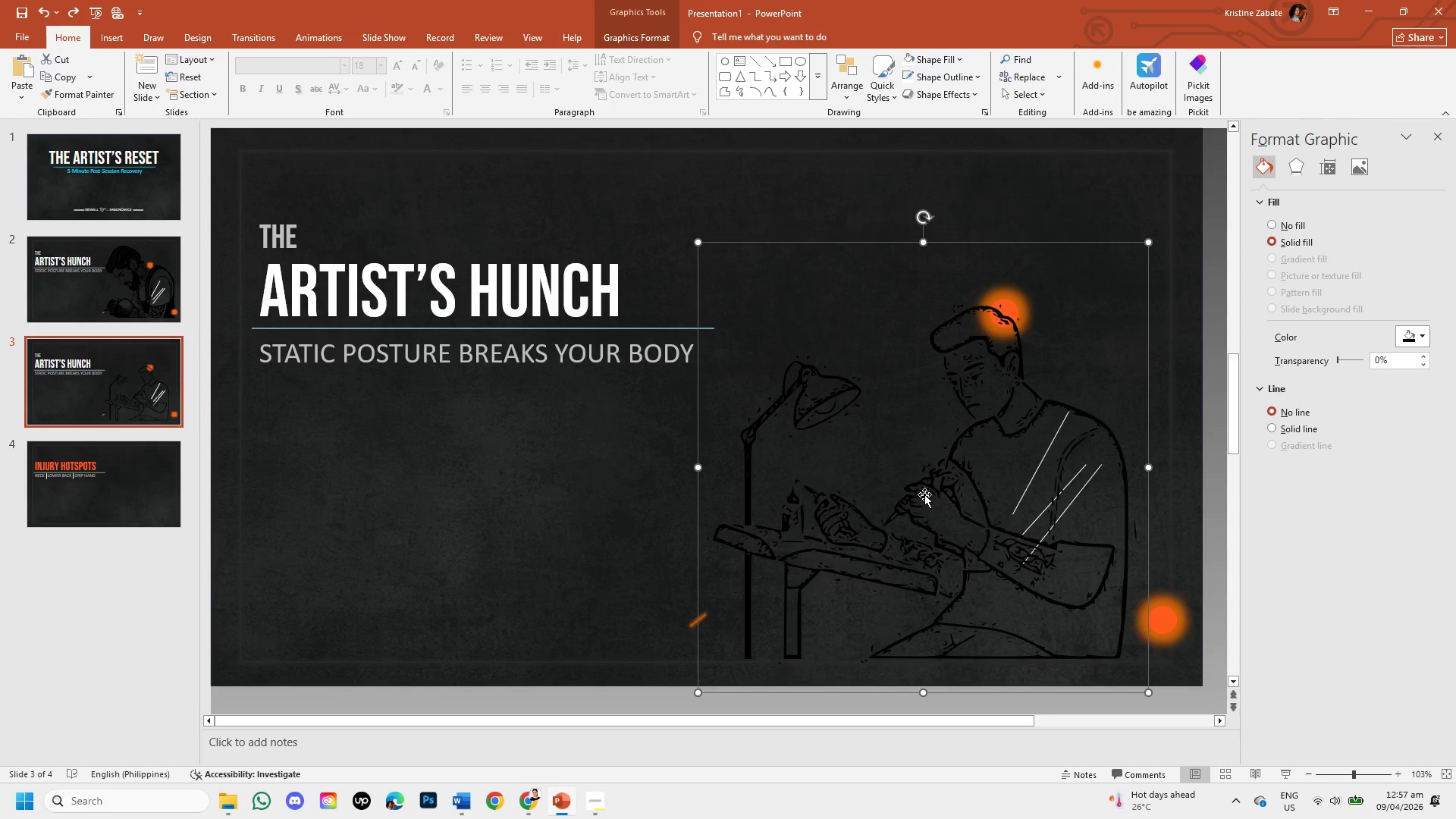 
left_click_drag(start_coordinate=[924, 494], to_coordinate=[891, 462])
 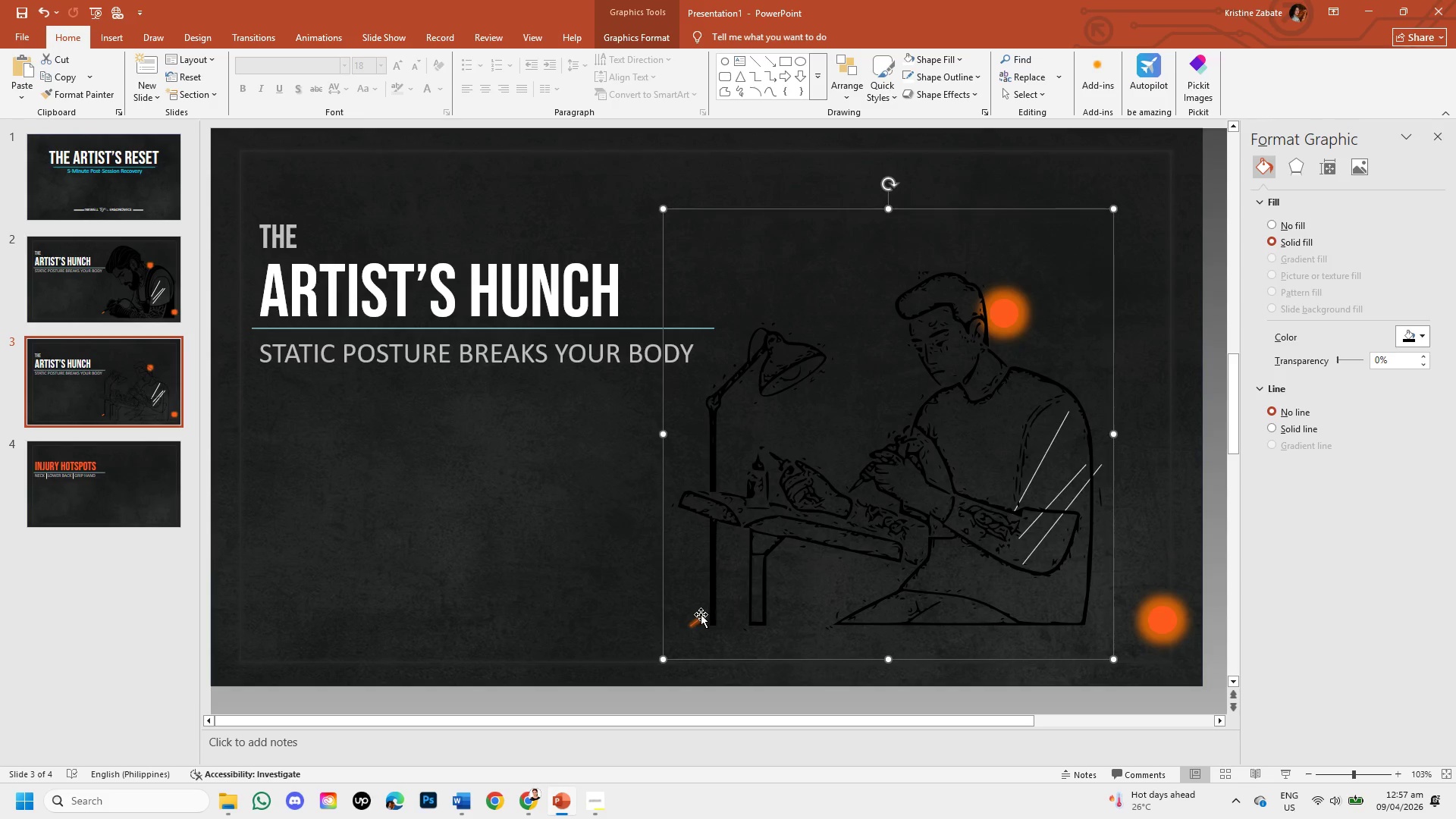 
left_click([698, 616])
 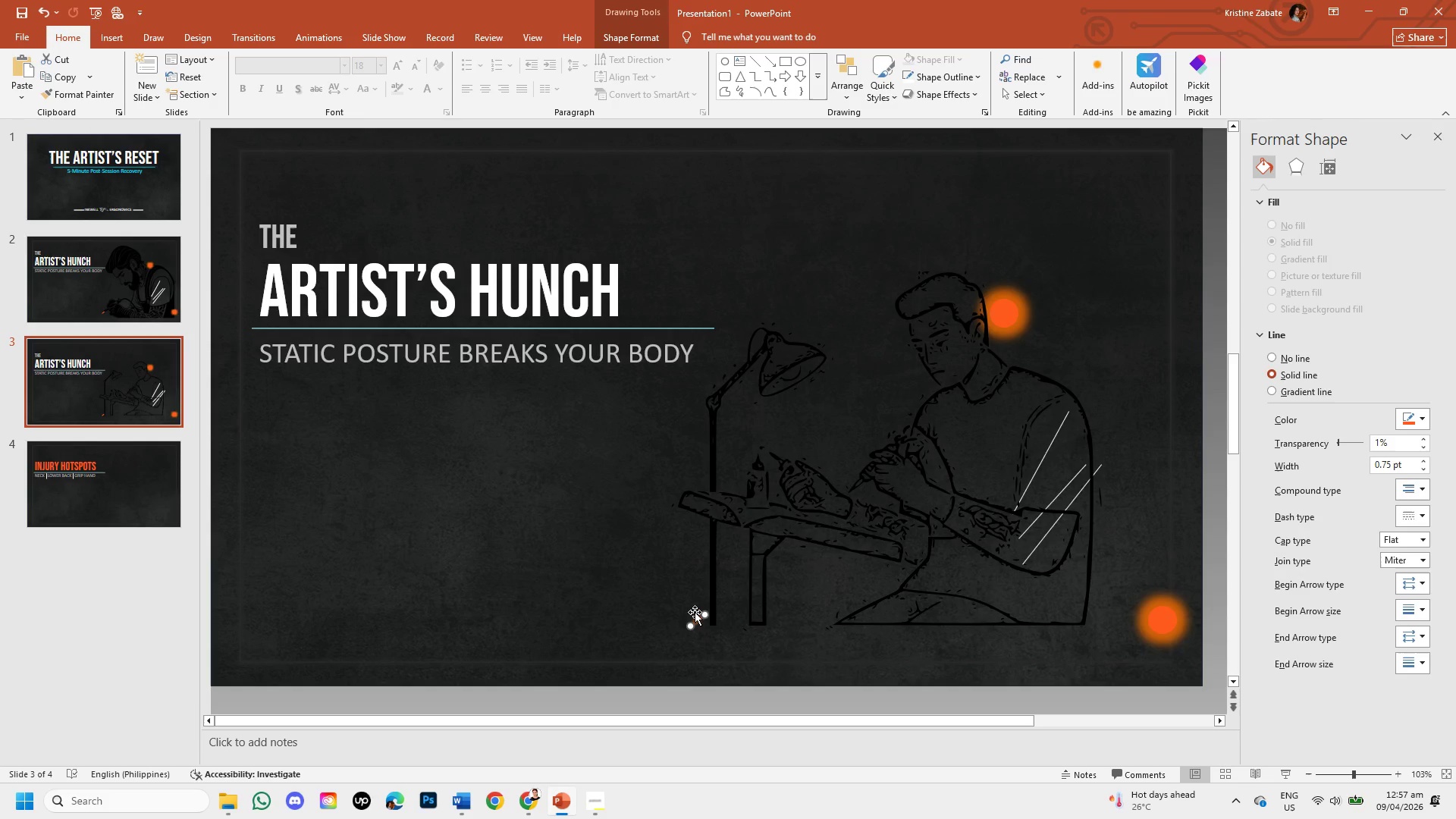 
key(Backspace)
 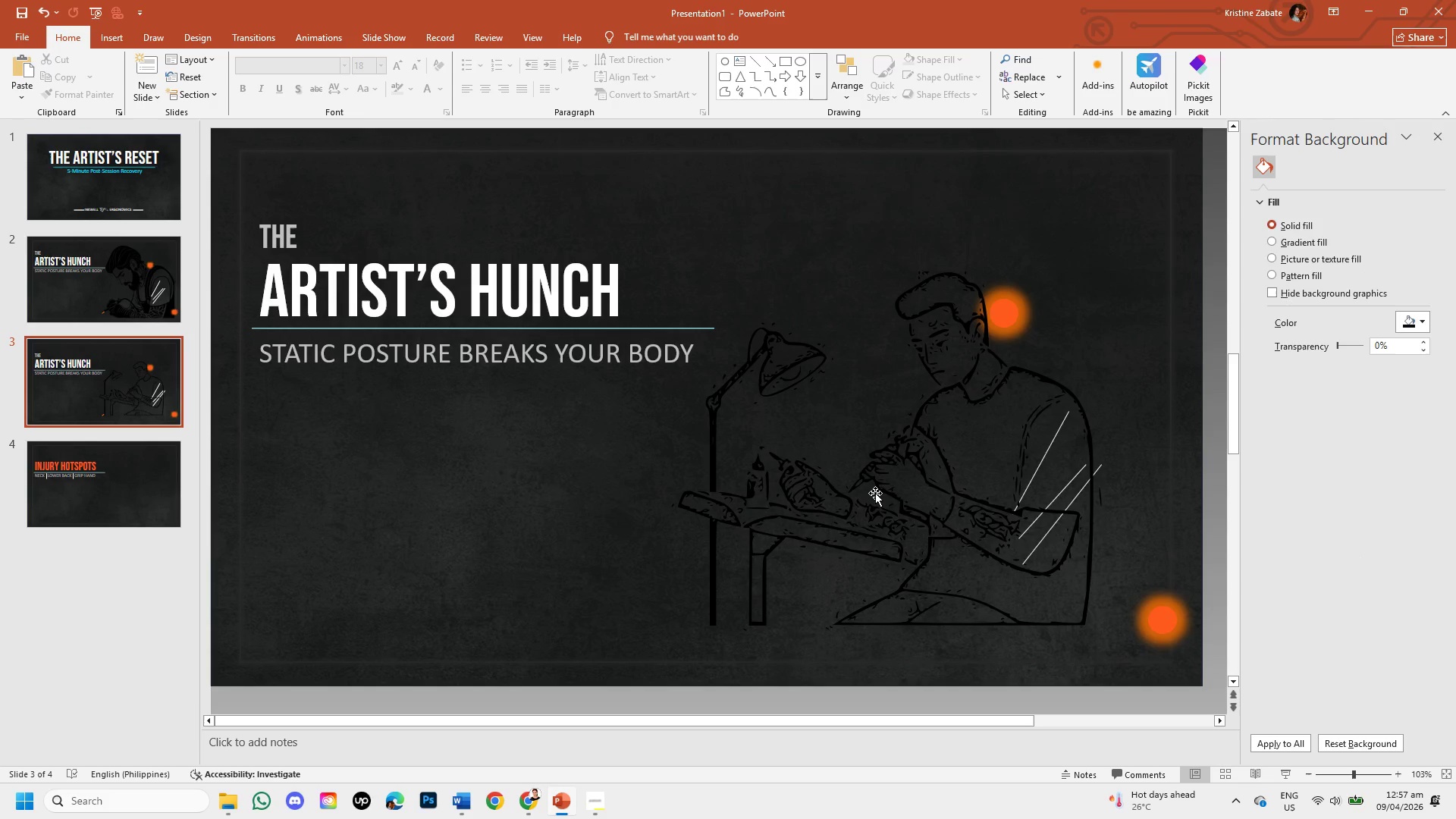 
left_click([875, 493])
 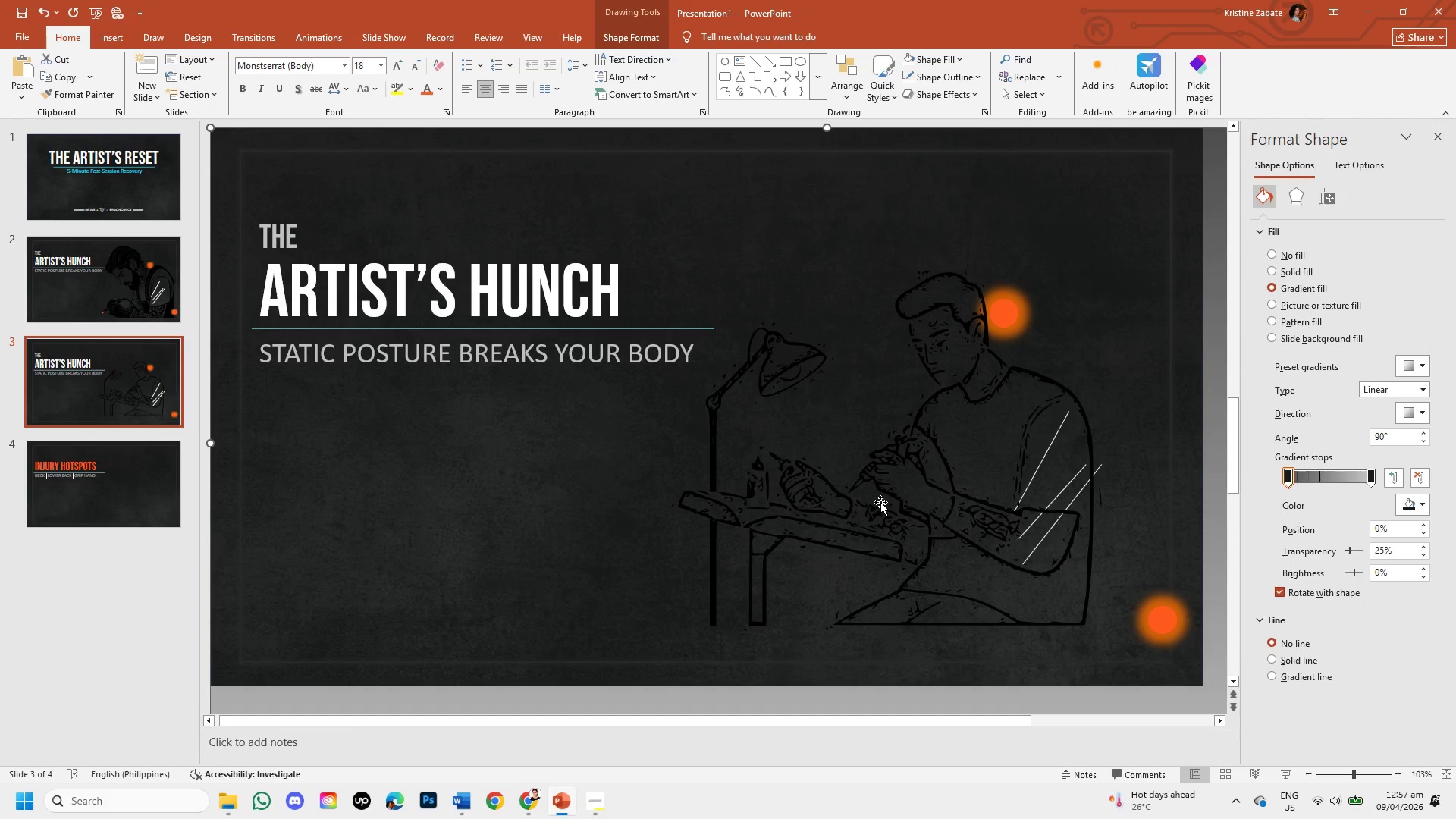 
left_click_drag(start_coordinate=[880, 502], to_coordinate=[866, 503])
 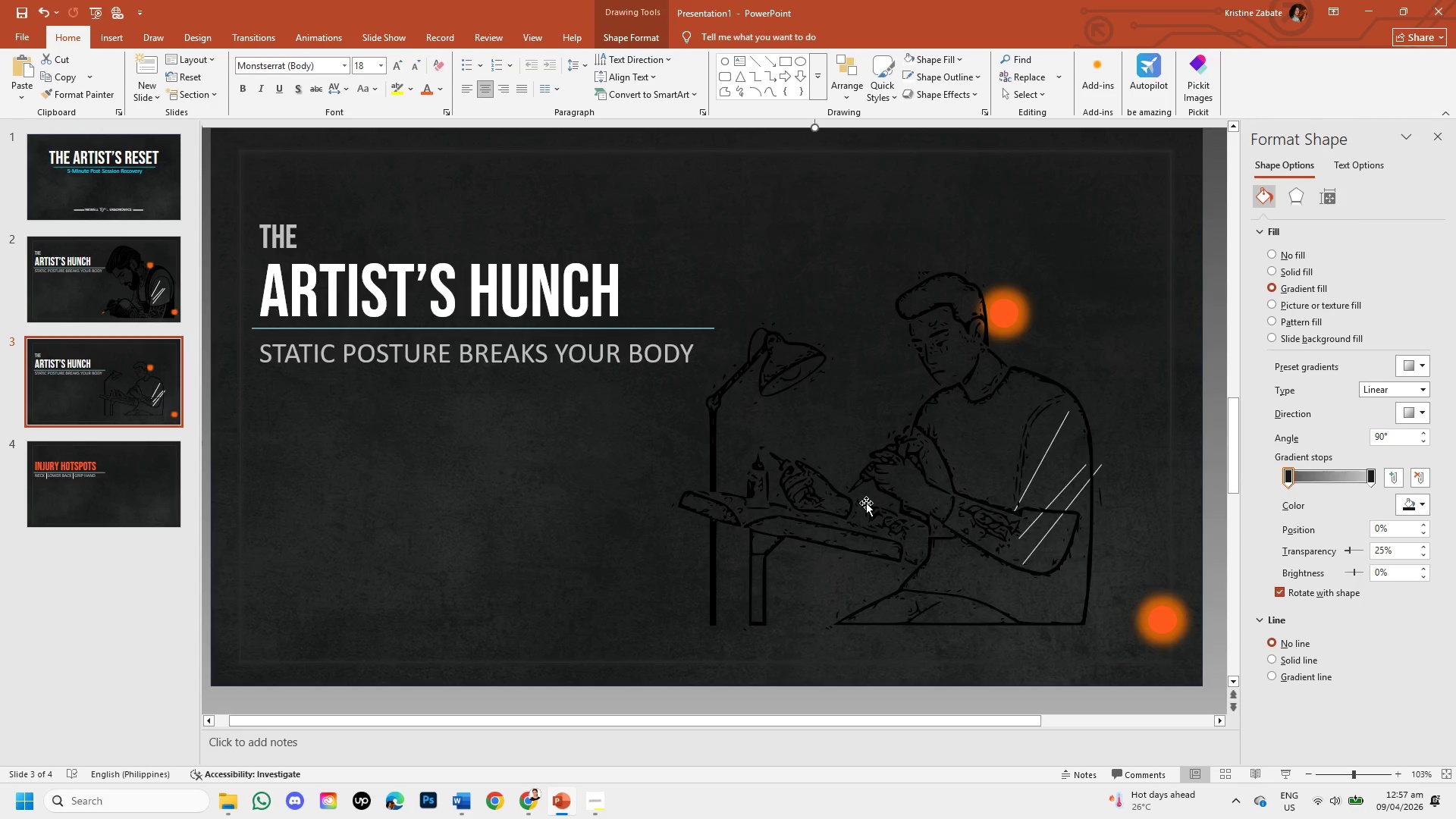 
key(Control+Z)
 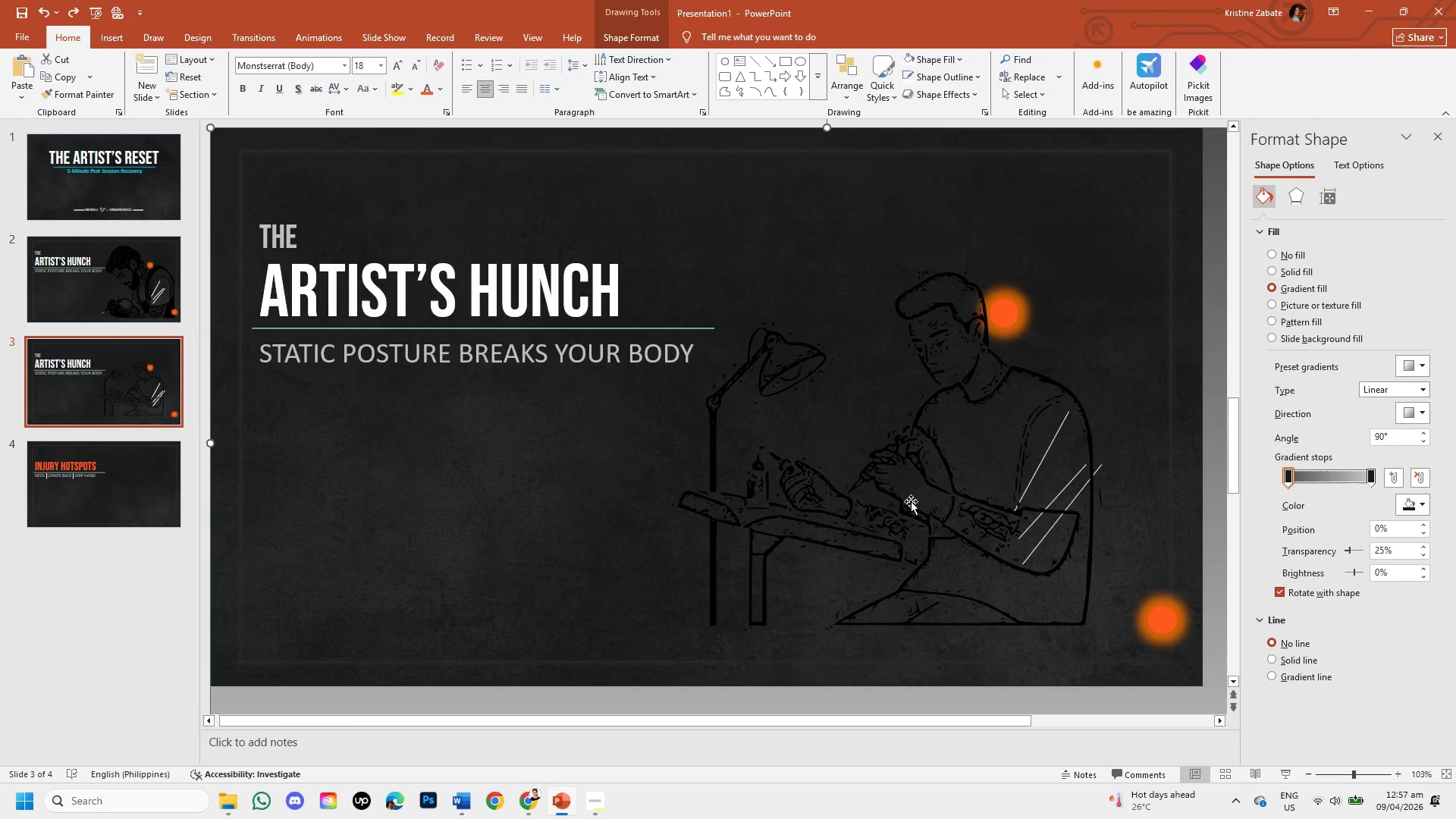 
left_click([911, 501])
 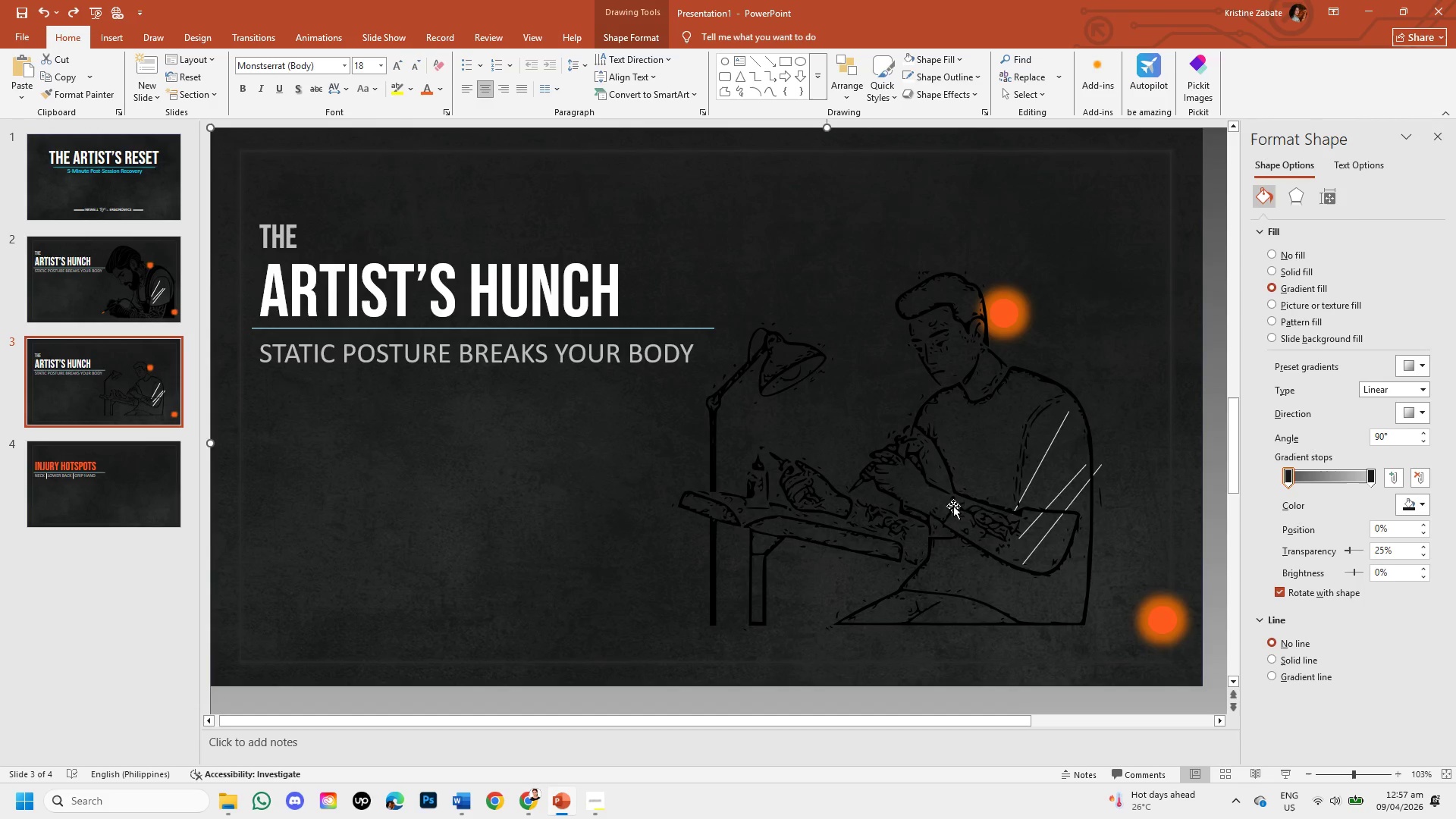 
left_click([953, 506])
 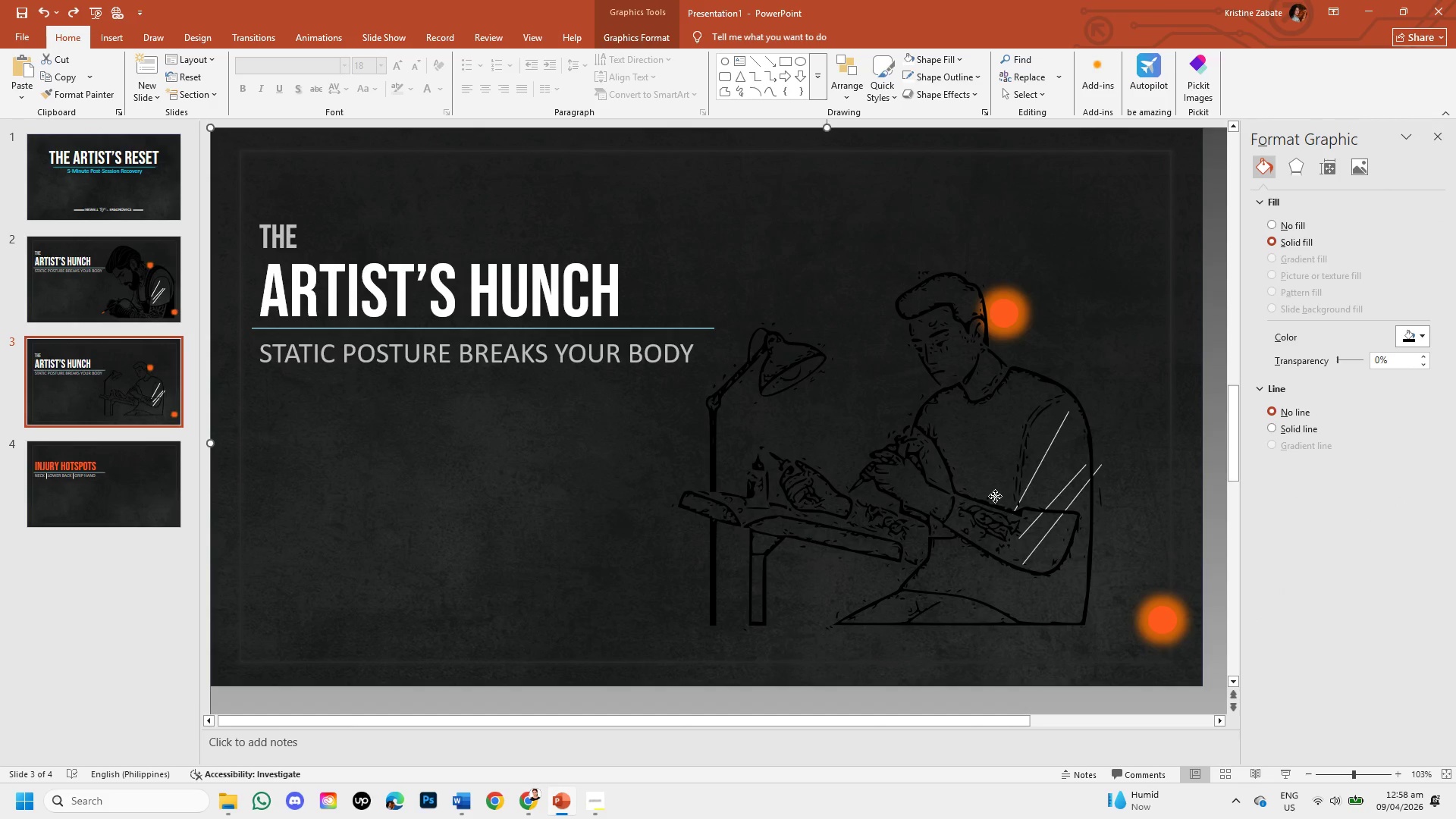 
left_click([995, 496])
 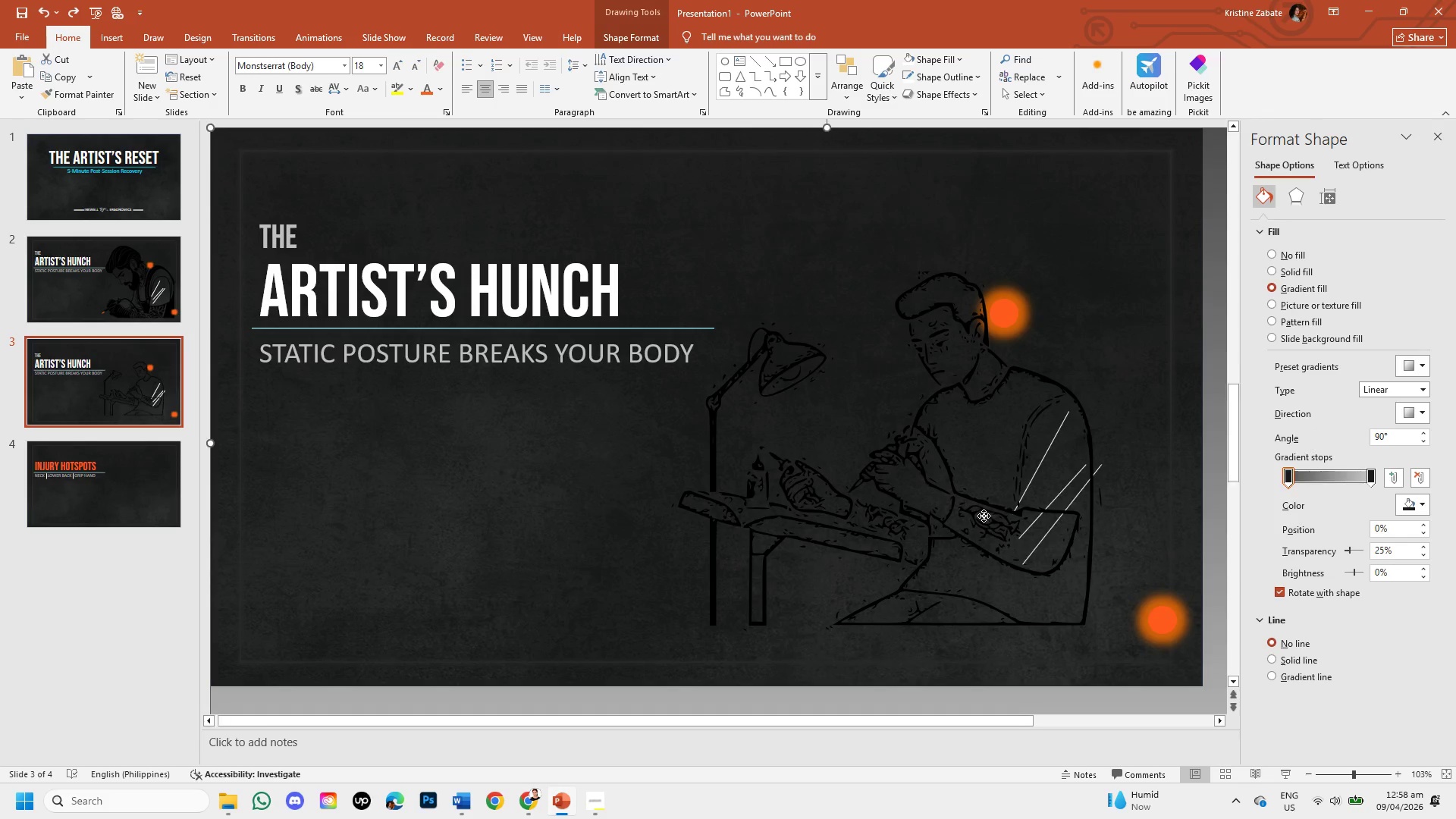 
left_click([984, 516])
 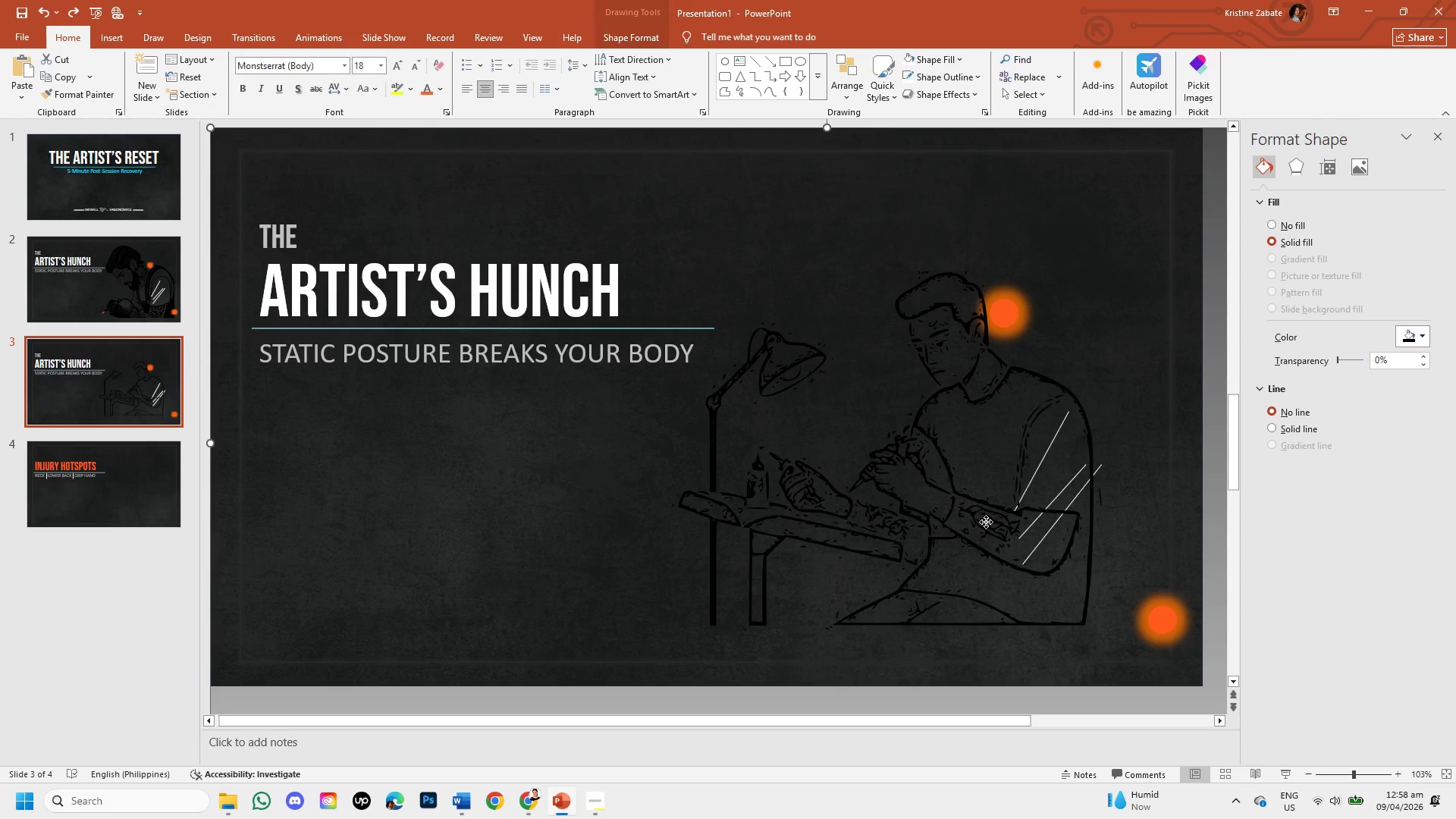 
left_click([986, 522])
 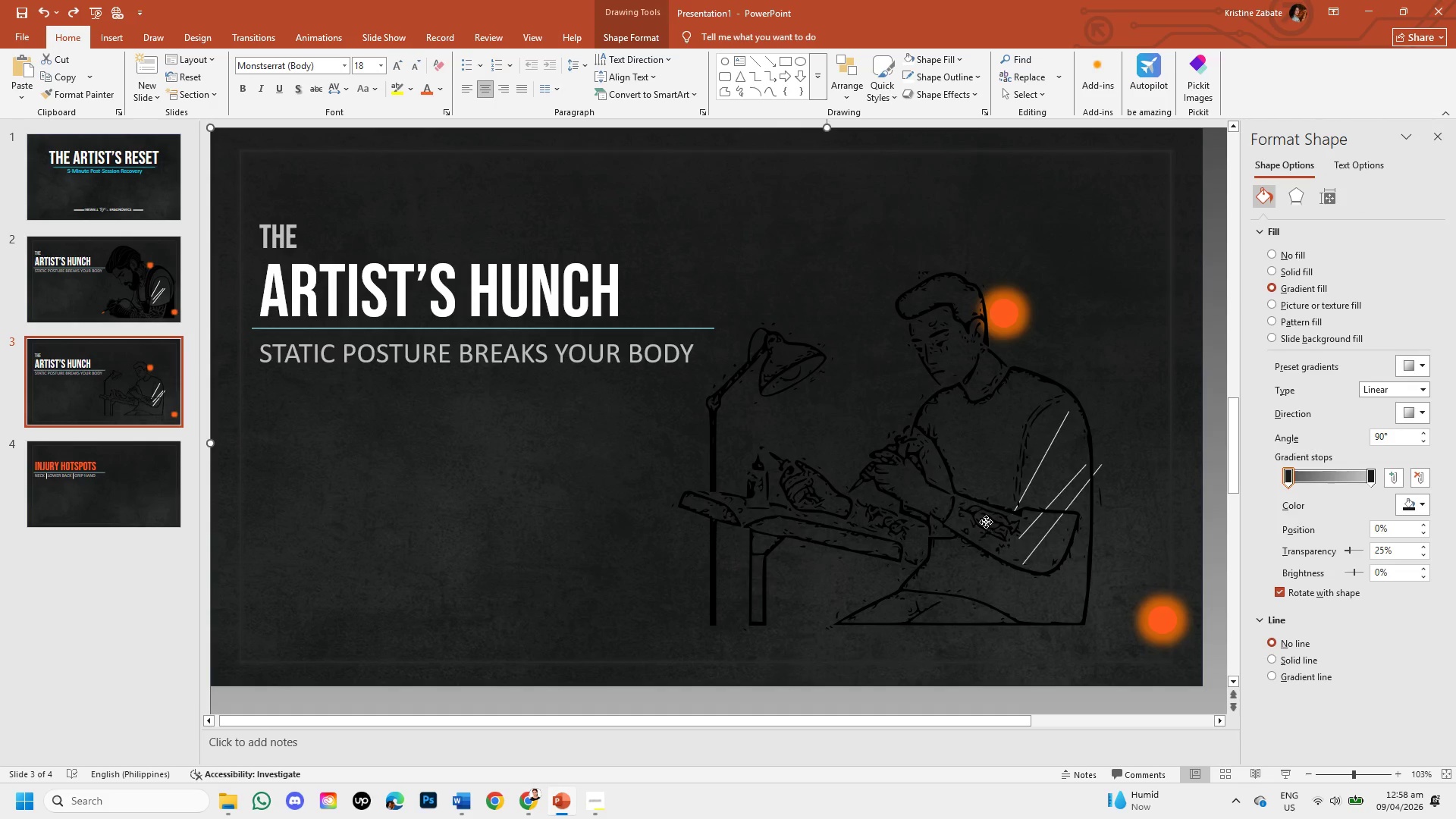 
left_click([986, 522])
 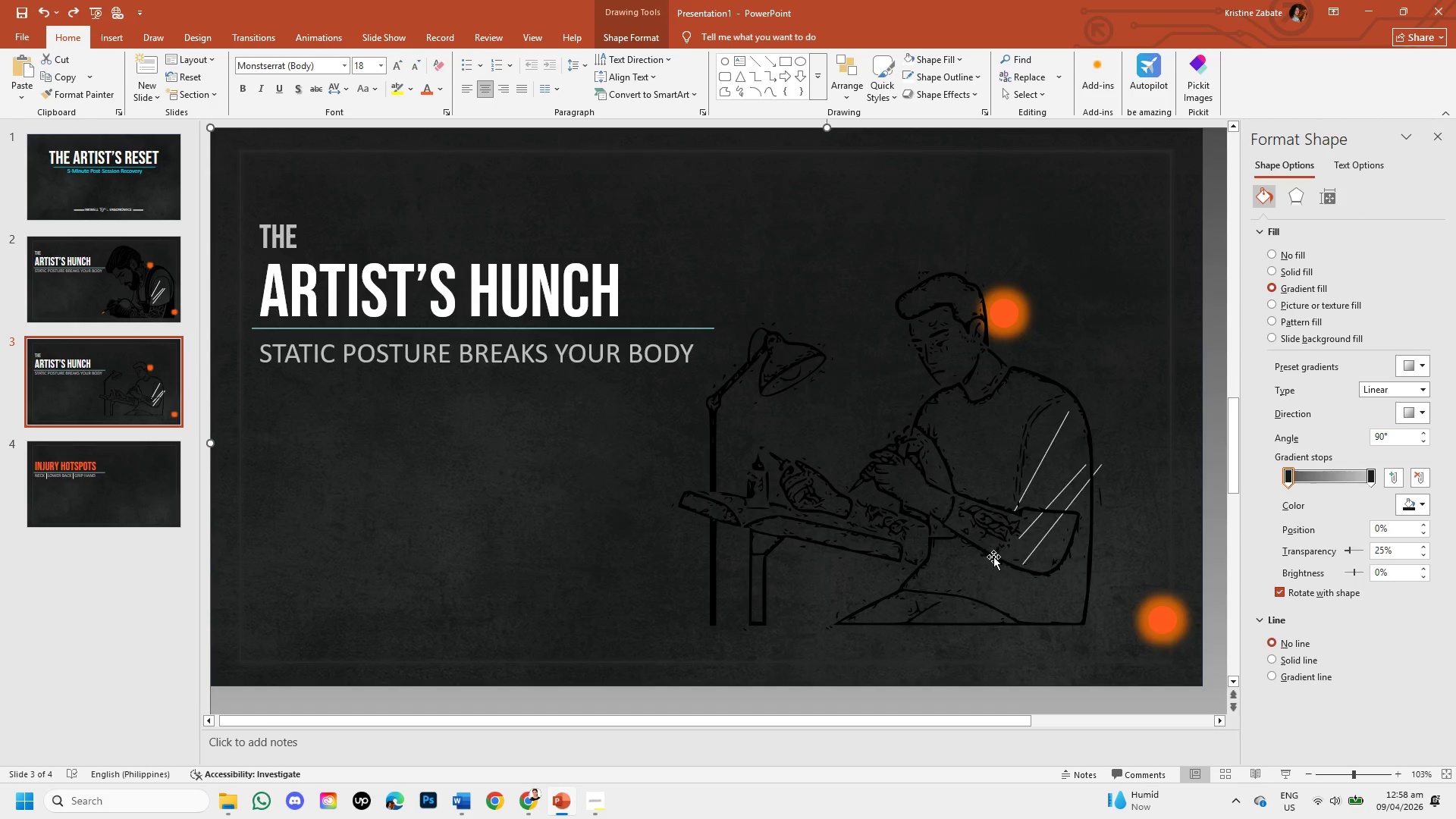 
left_click([993, 557])
 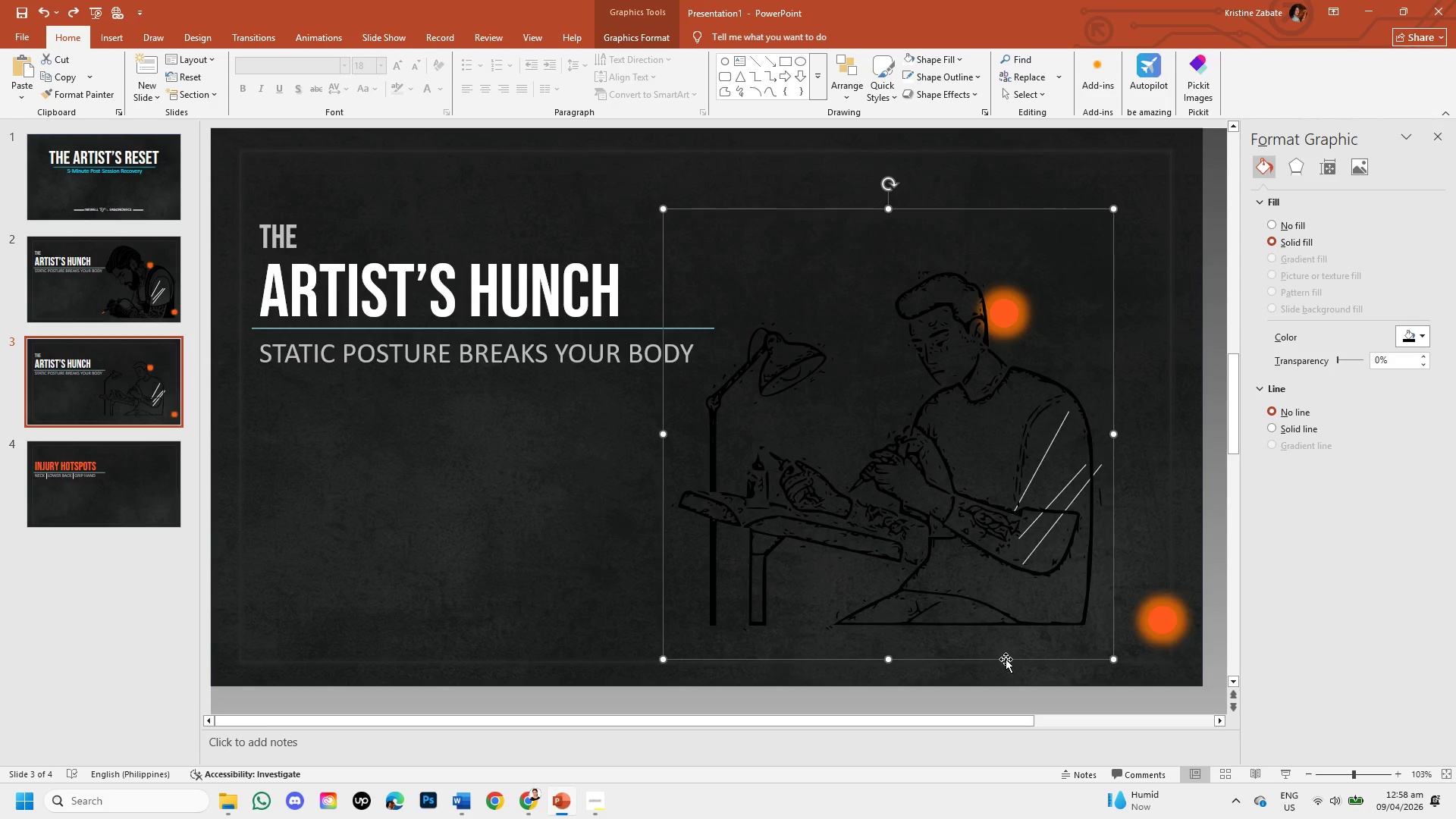 
left_click_drag(start_coordinate=[1006, 659], to_coordinate=[981, 653])
 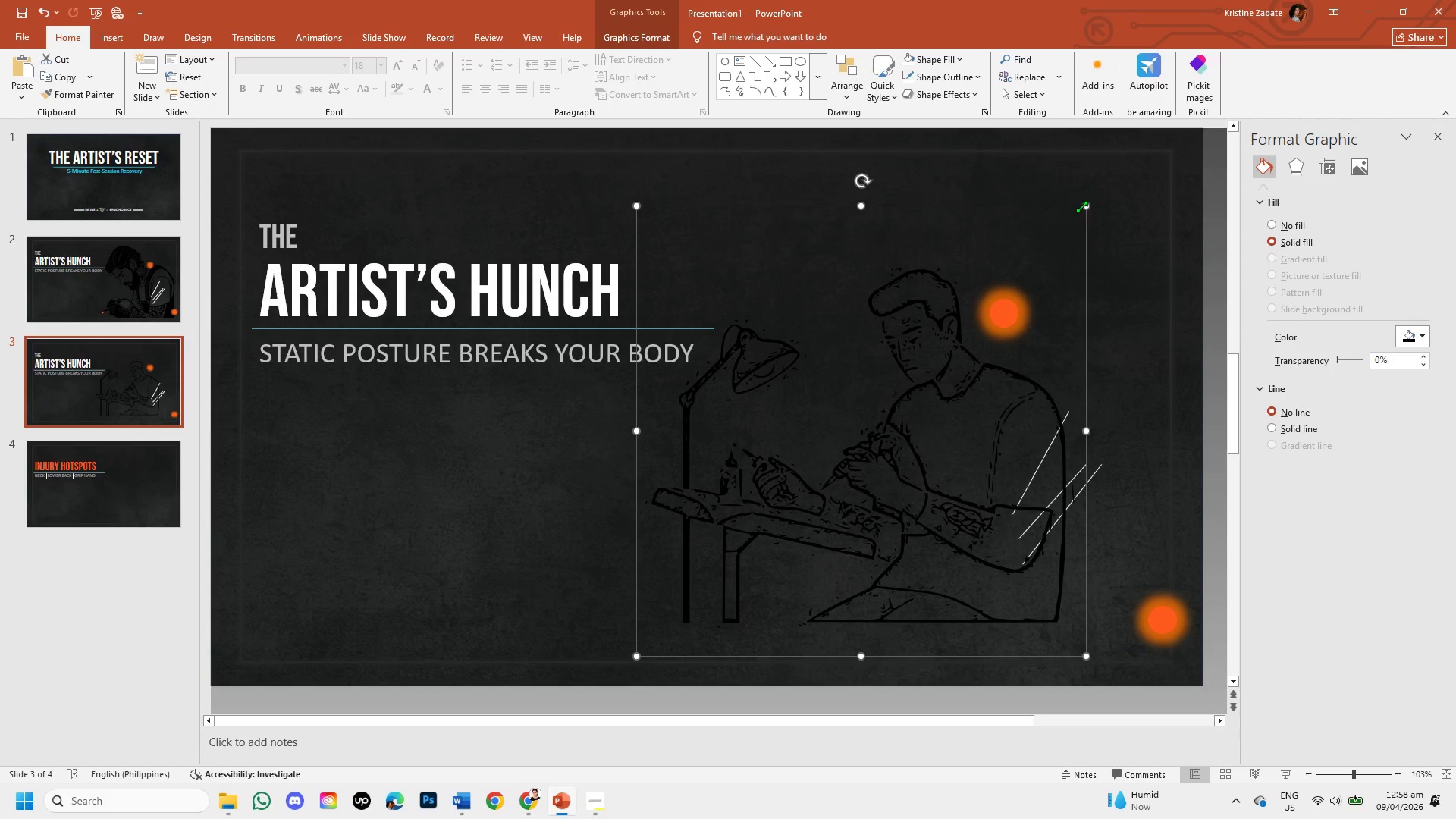 
left_click_drag(start_coordinate=[1084, 206], to_coordinate=[1138, 273])
 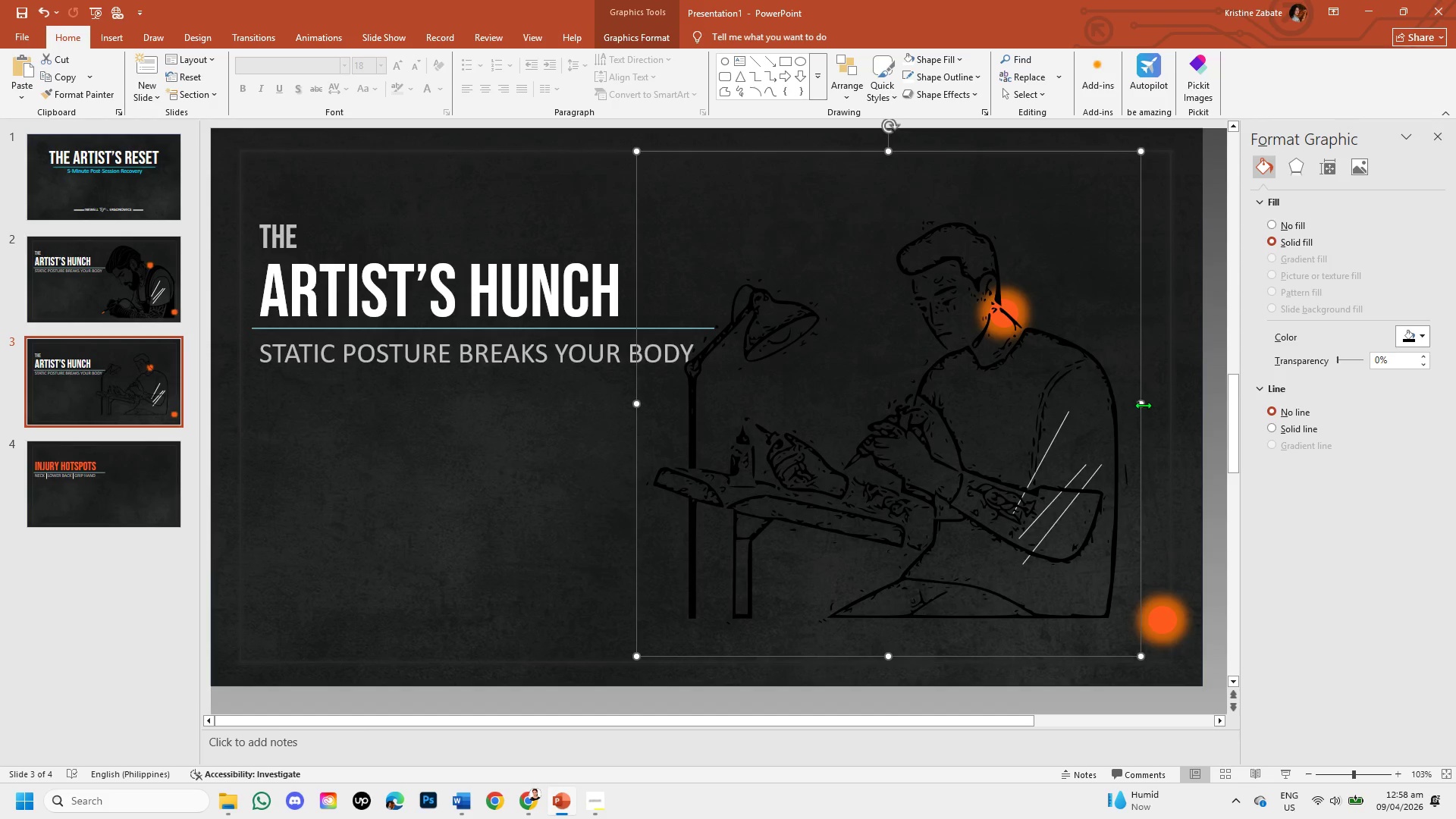 
left_click_drag(start_coordinate=[1142, 405], to_coordinate=[1172, 419])
 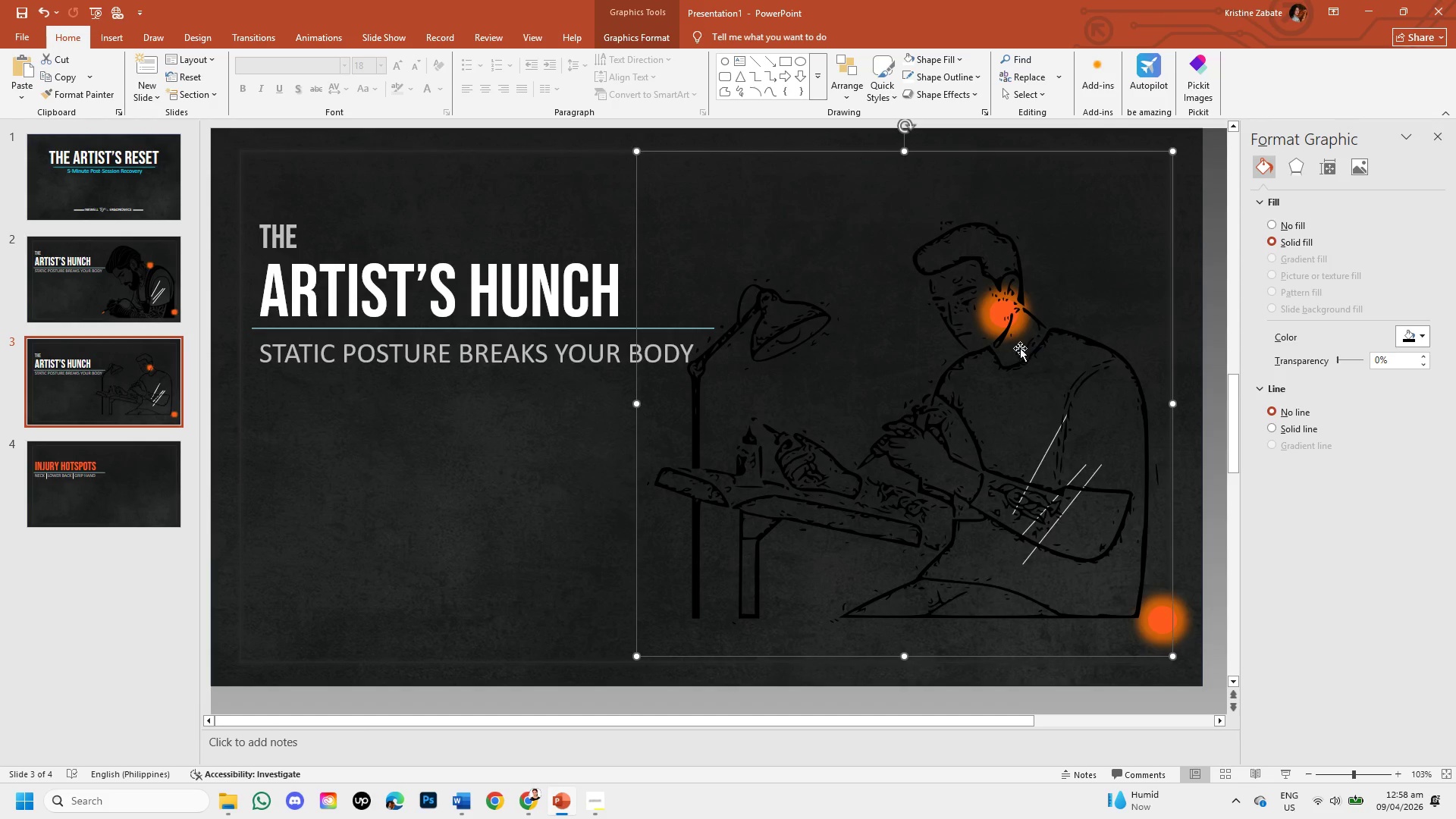 
left_click([1010, 318])
 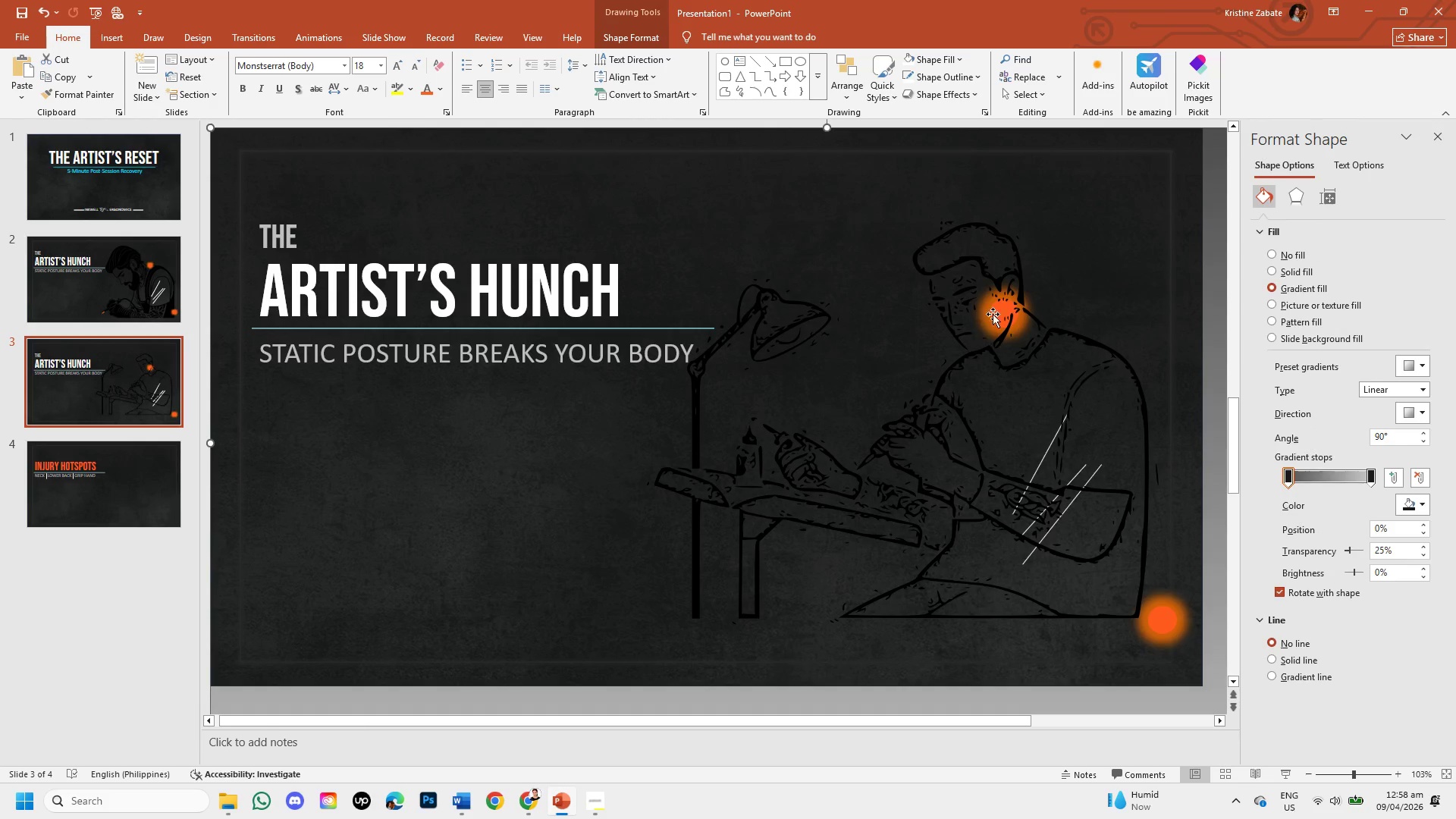 
left_click([1010, 325])
 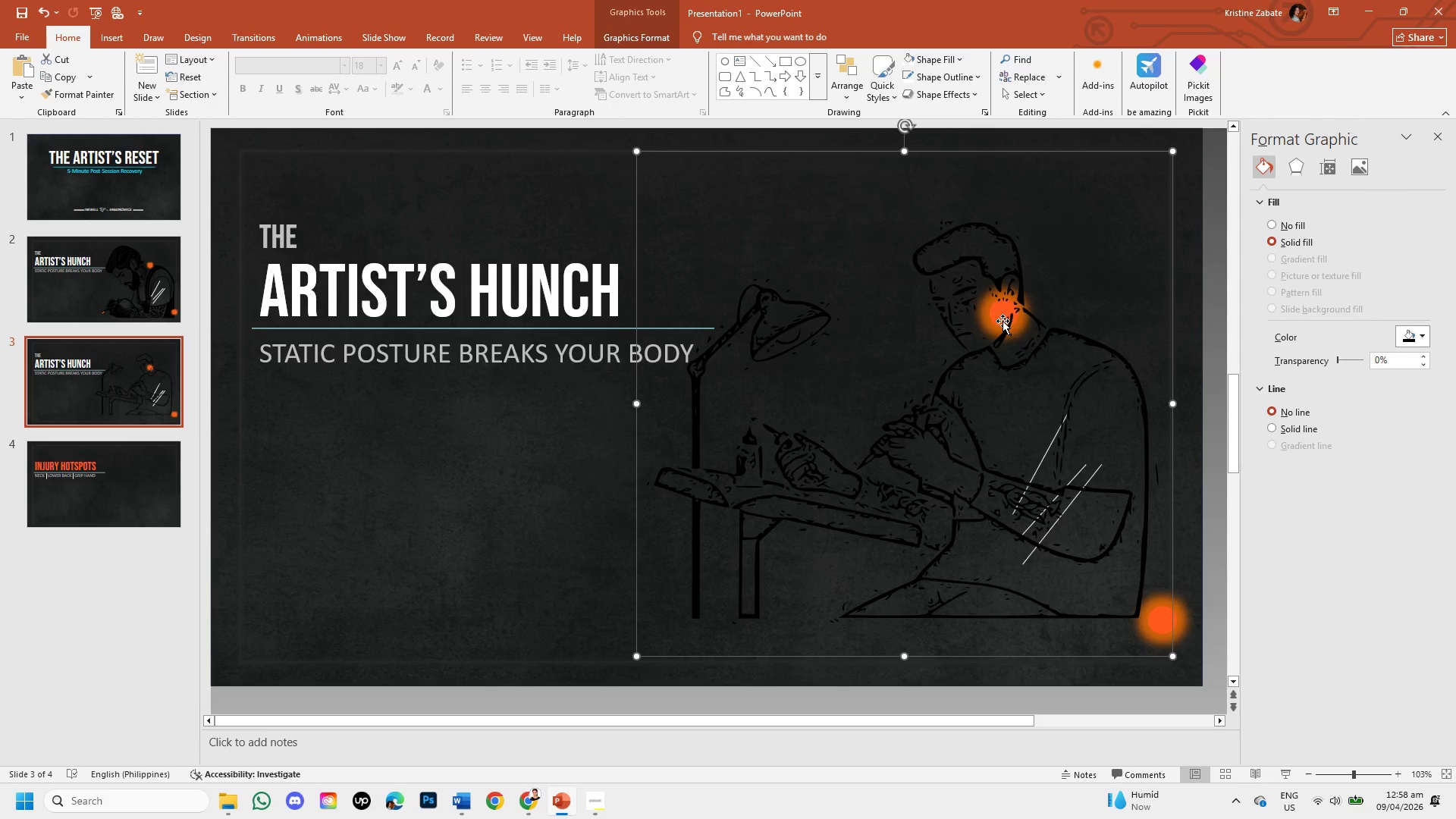 
right_click([1003, 321])
 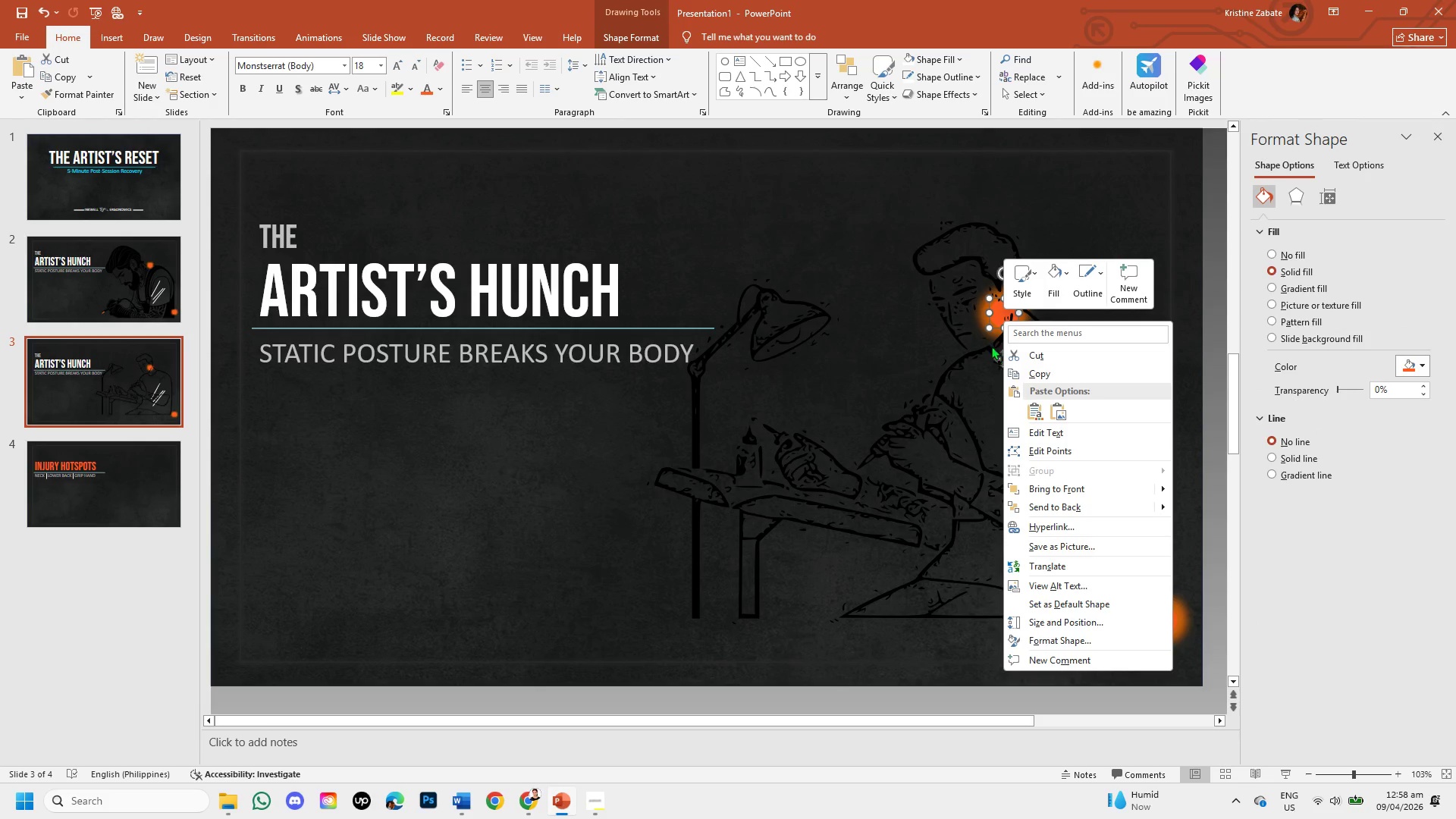 
left_click([983, 341])
 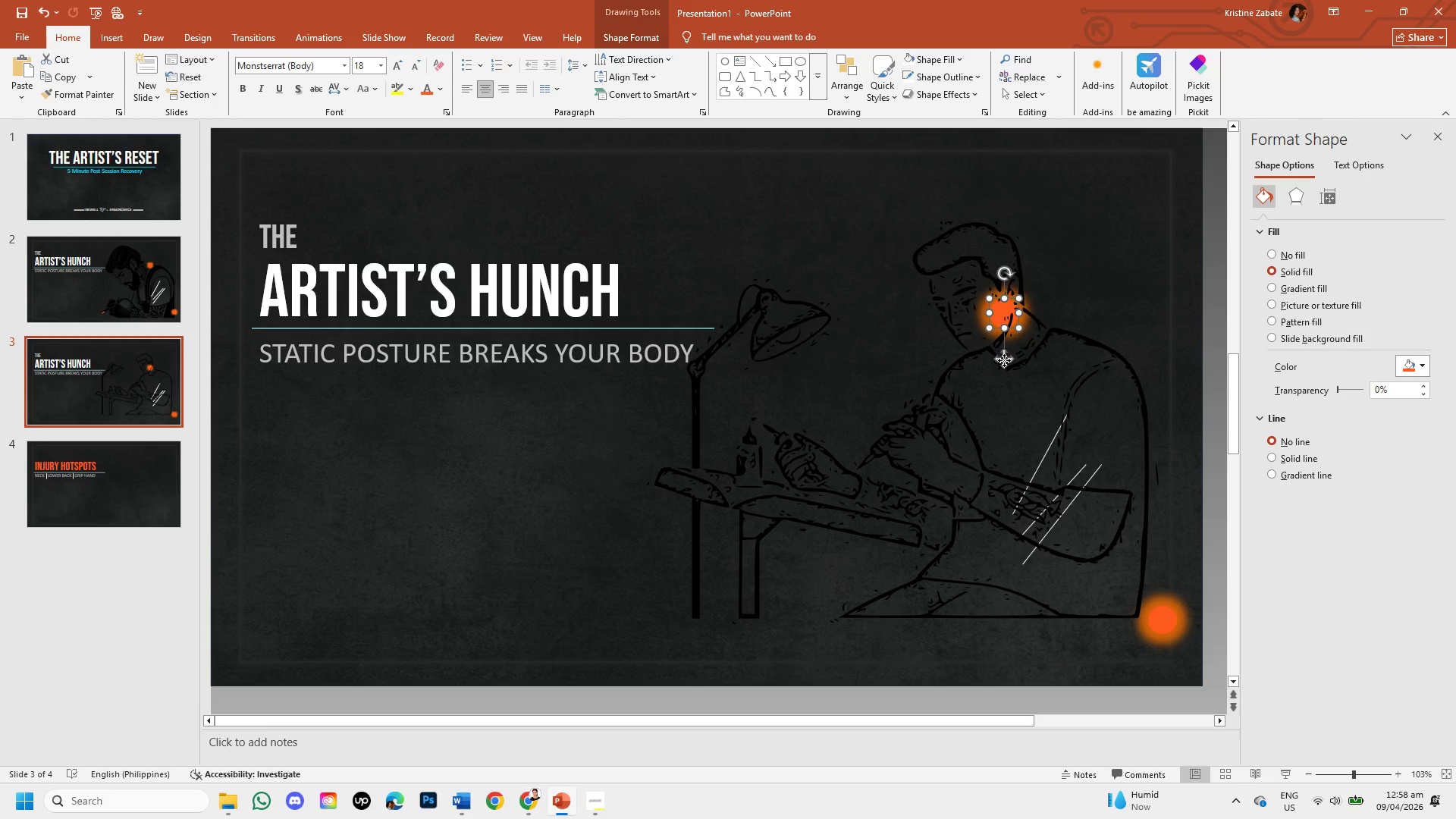 
left_click_drag(start_coordinate=[1004, 360], to_coordinate=[1051, 364])
 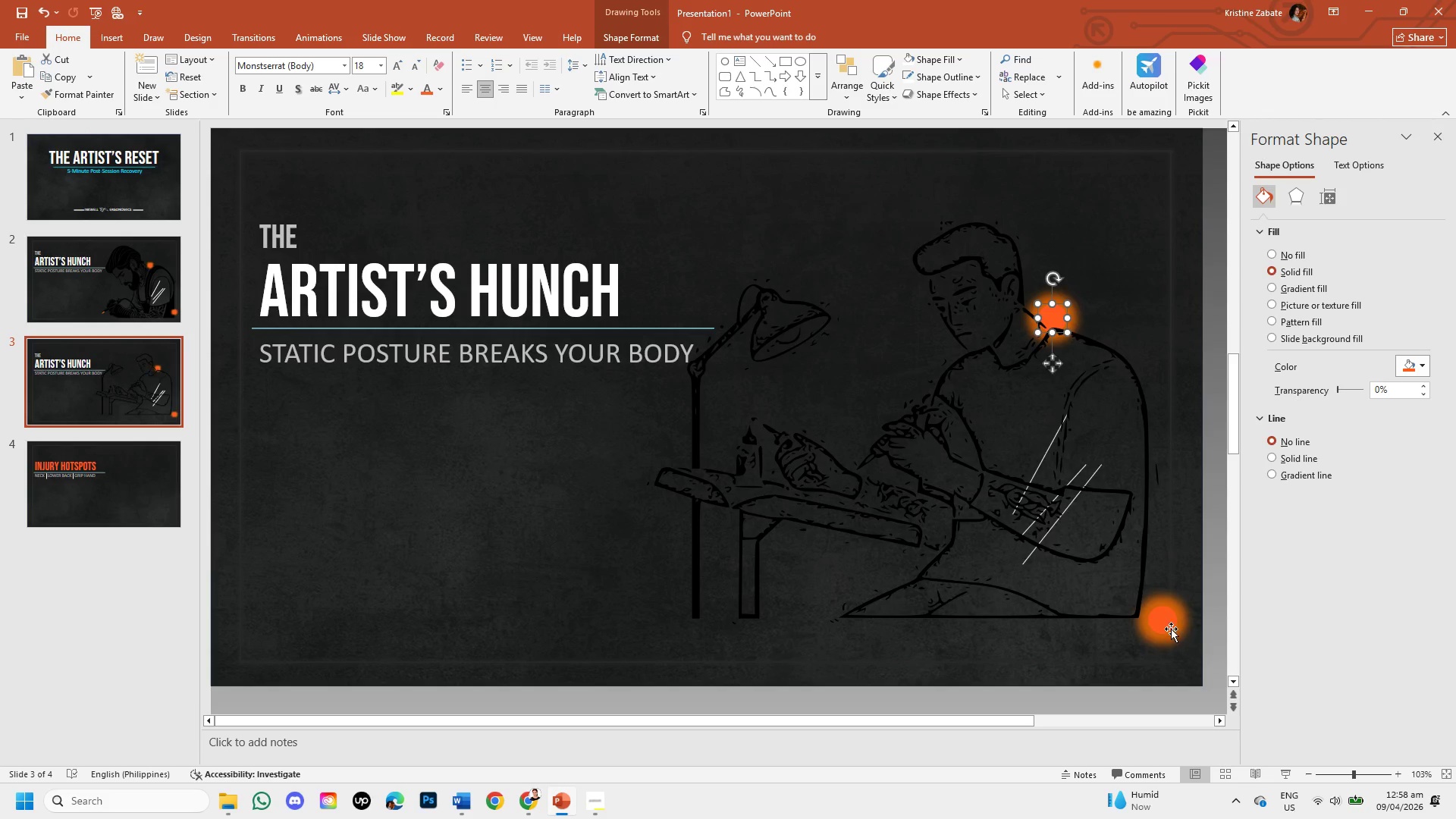 
left_click([1171, 629])
 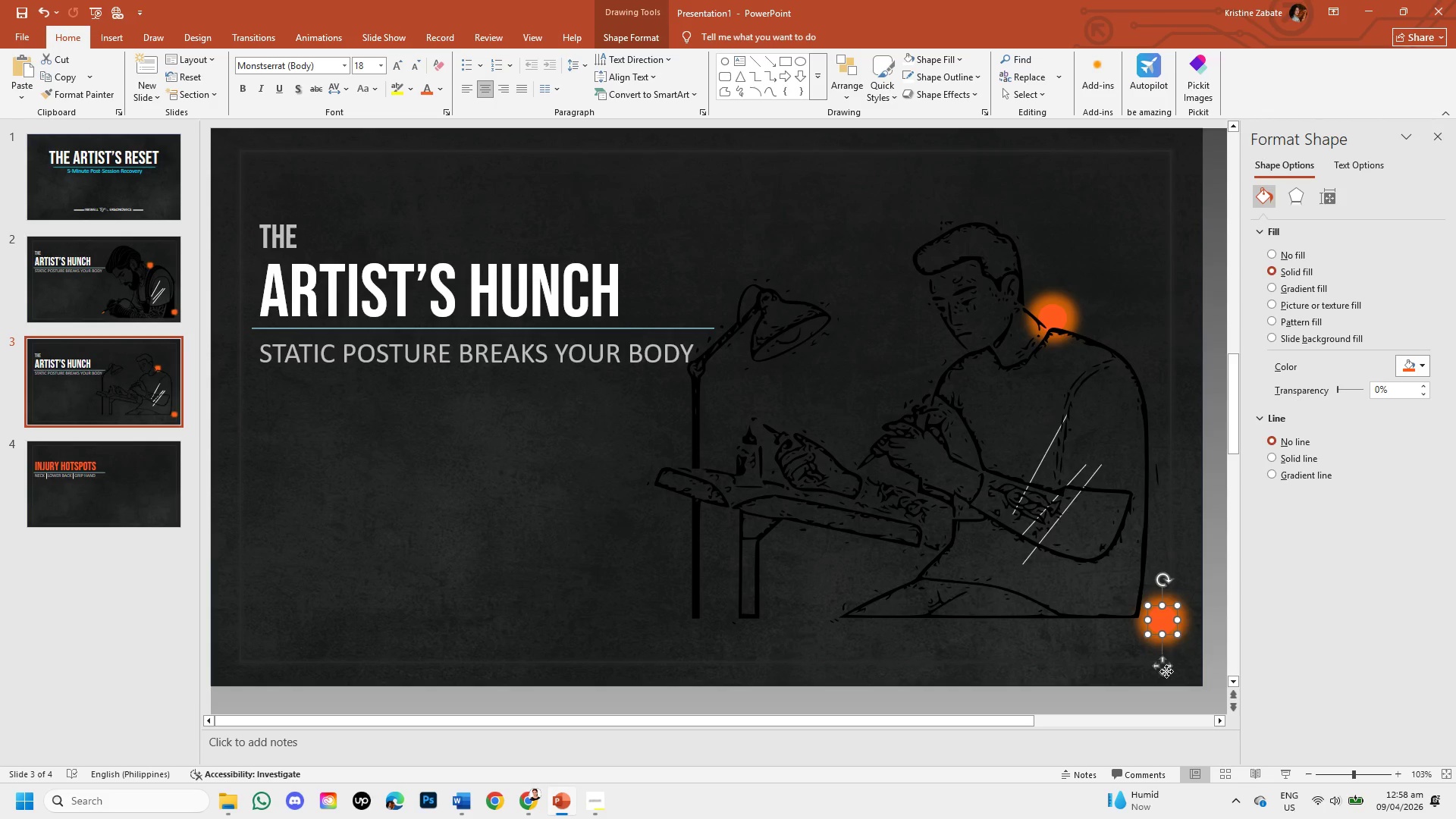 
left_click_drag(start_coordinate=[1165, 672], to_coordinate=[1149, 616])
 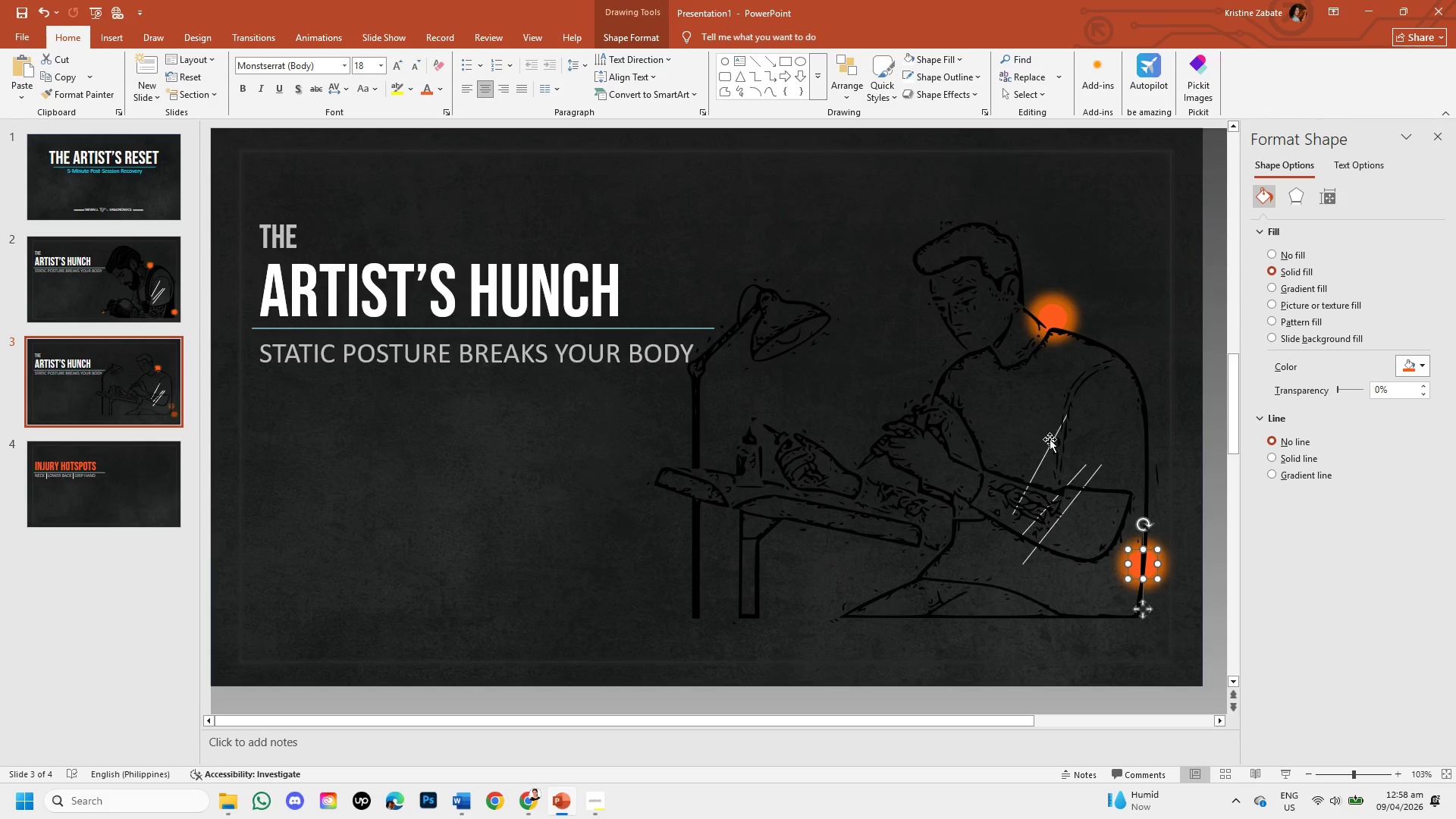 
left_click([1051, 441])
 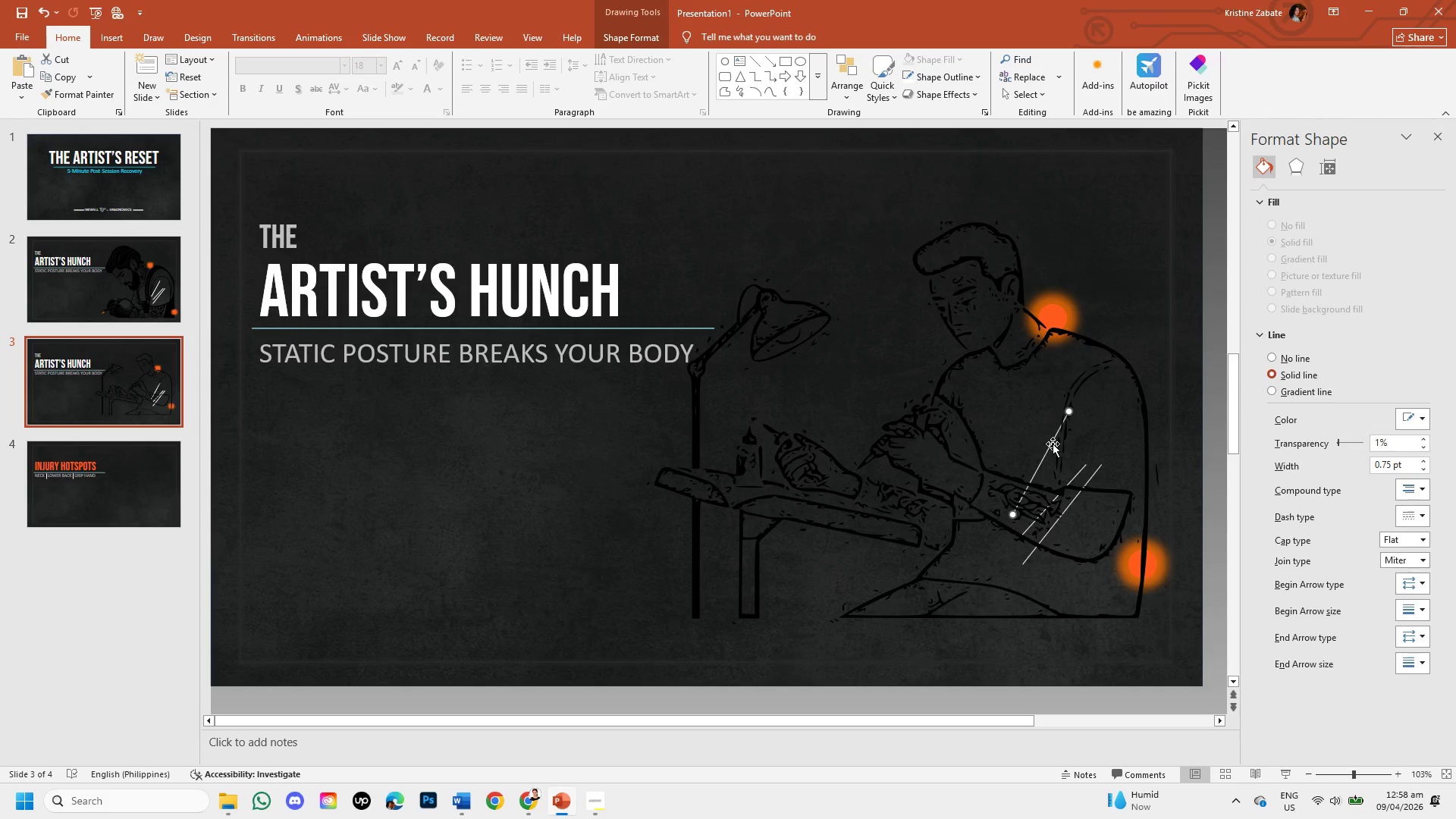 
key(Backspace)
 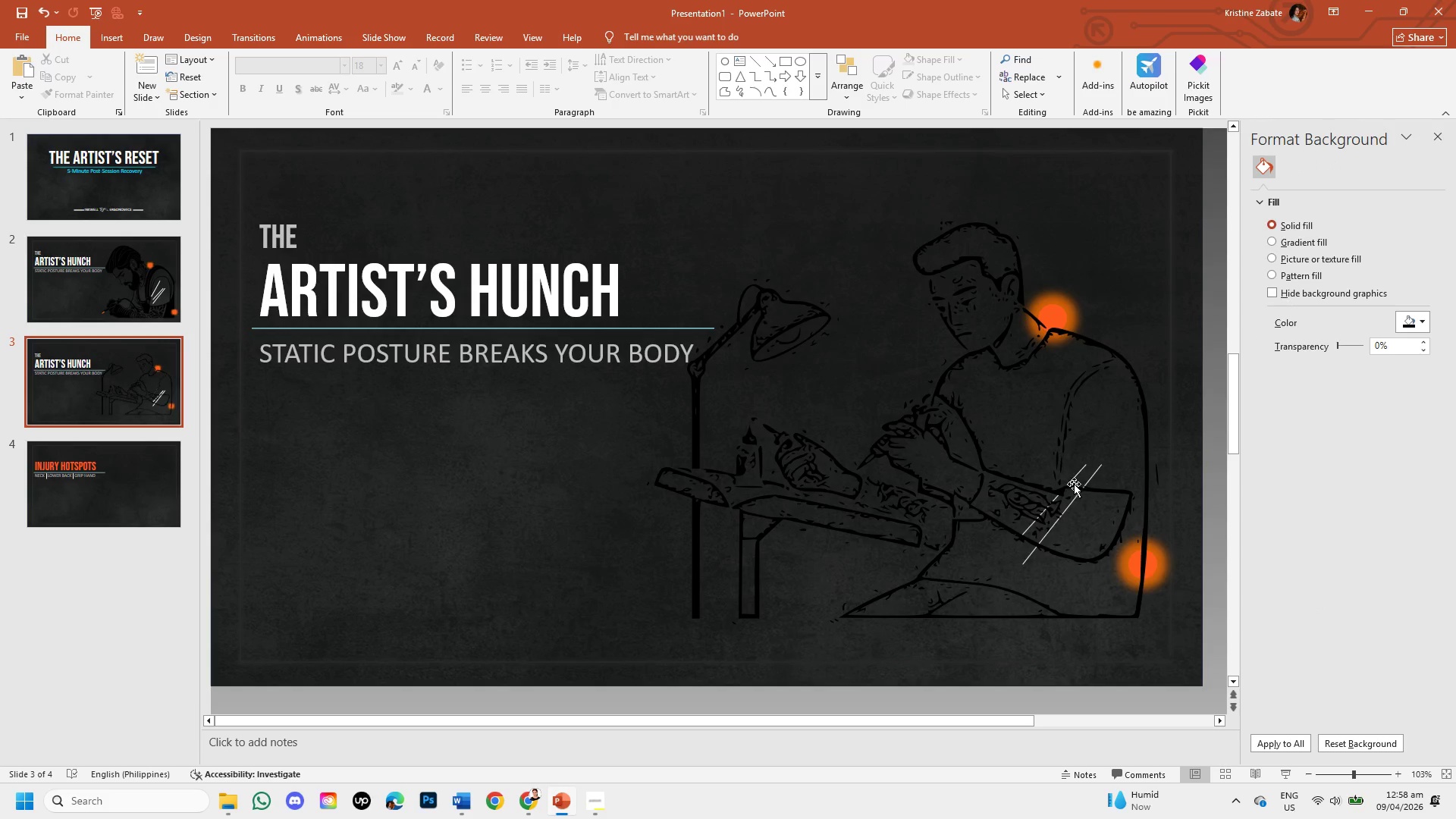 
left_click([1074, 478])
 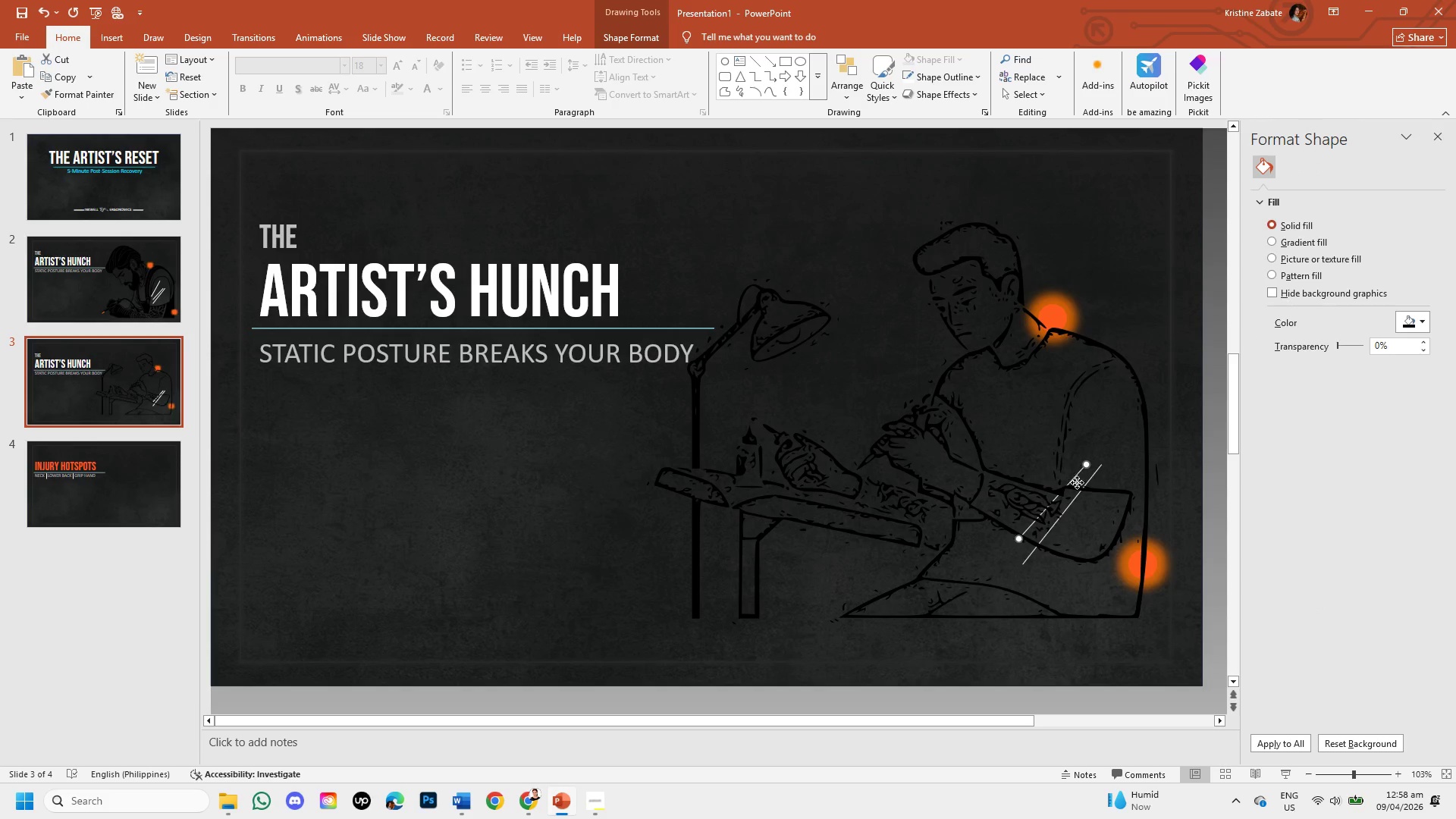 
key(Backspace)
 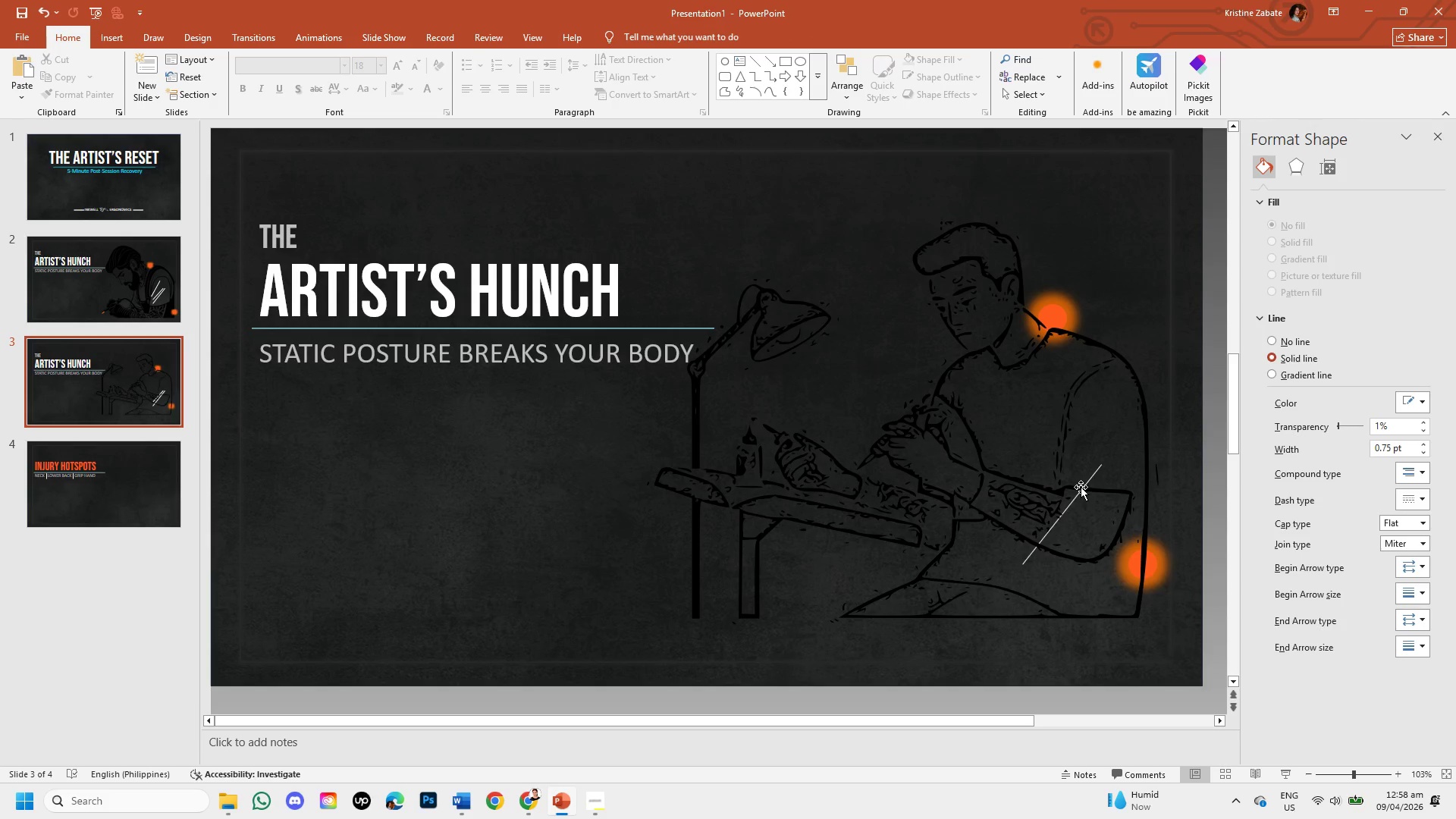 
left_click([1081, 487])
 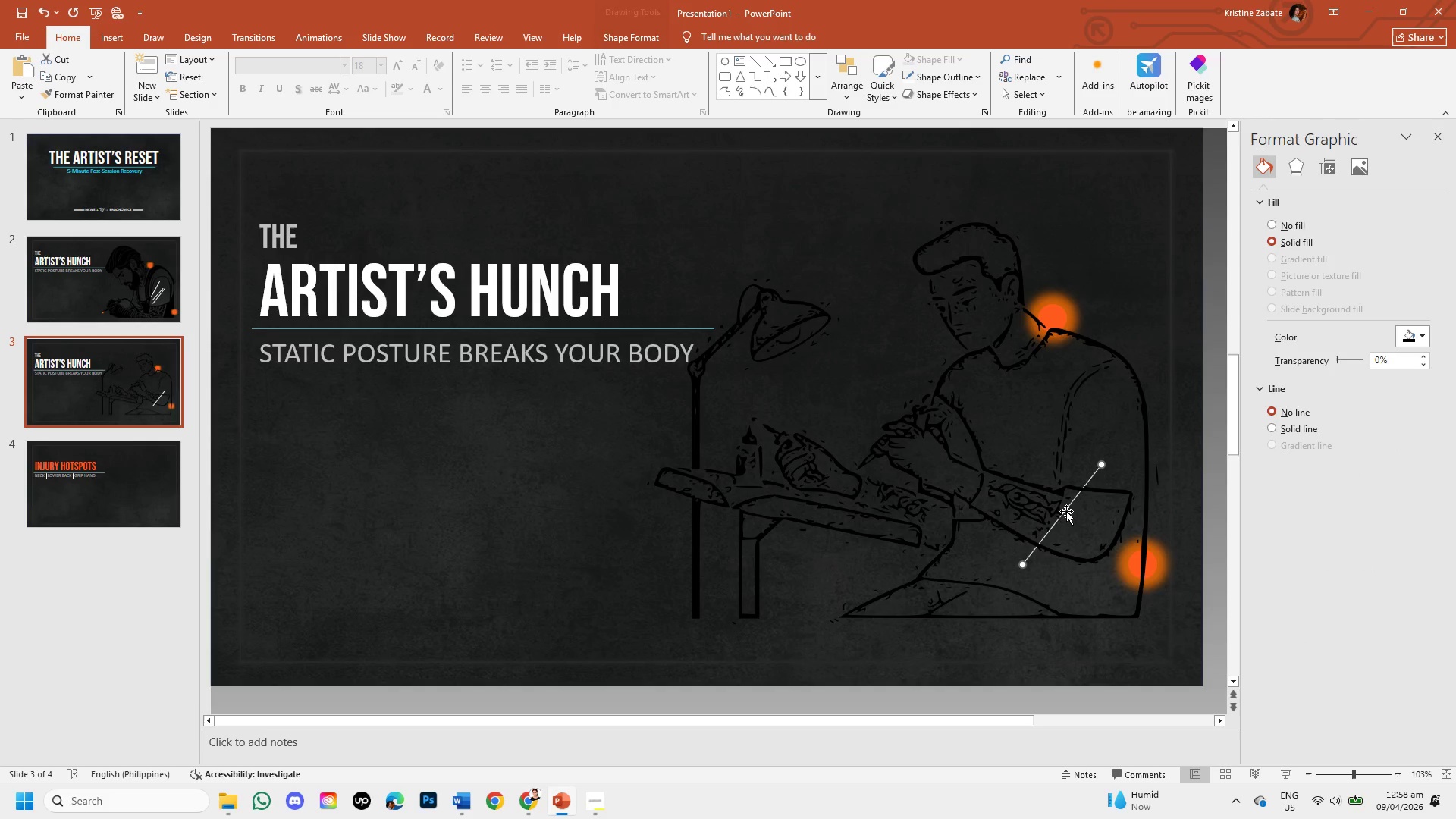 
key(Backspace)
 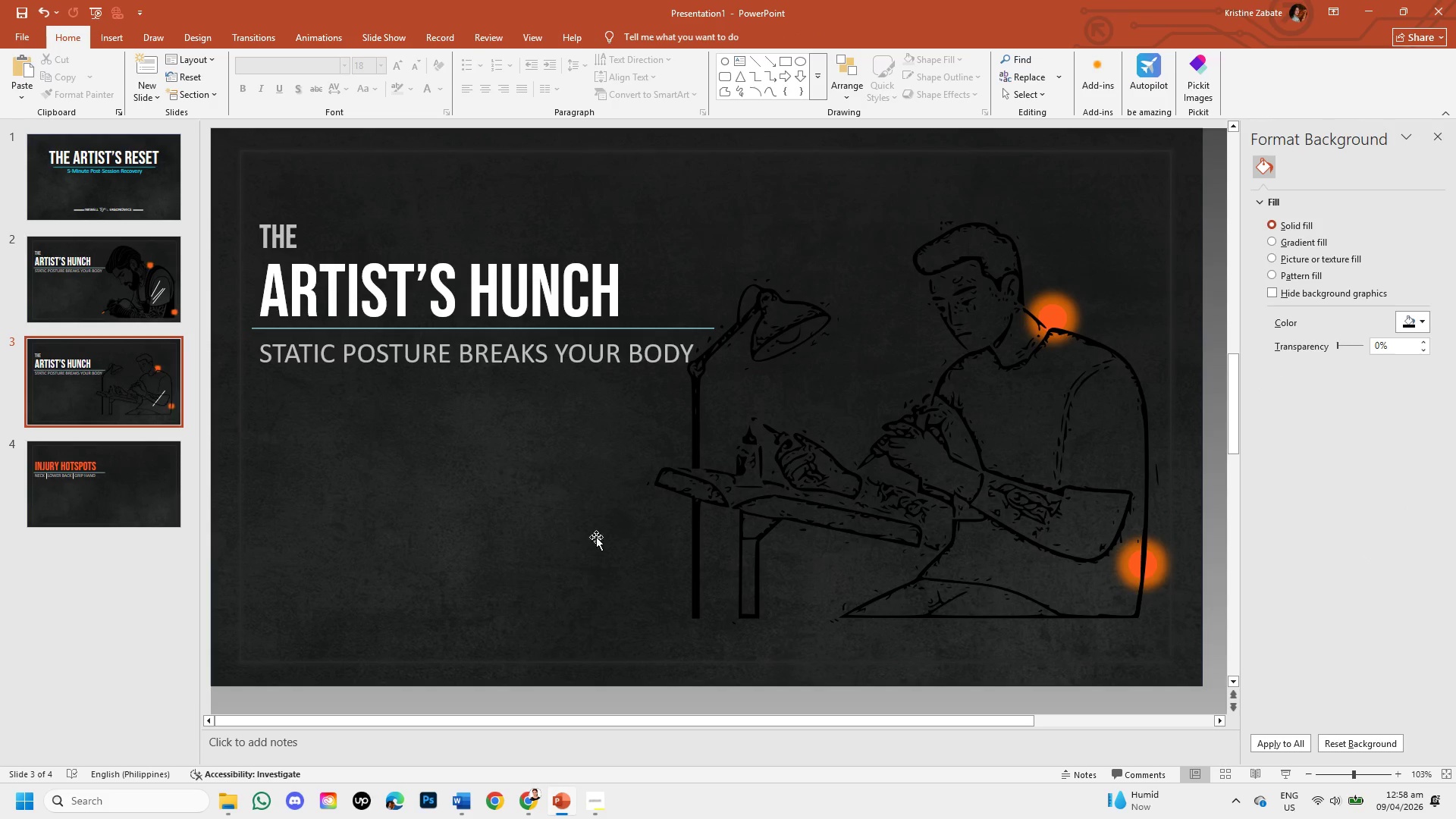 
left_click([551, 537])
 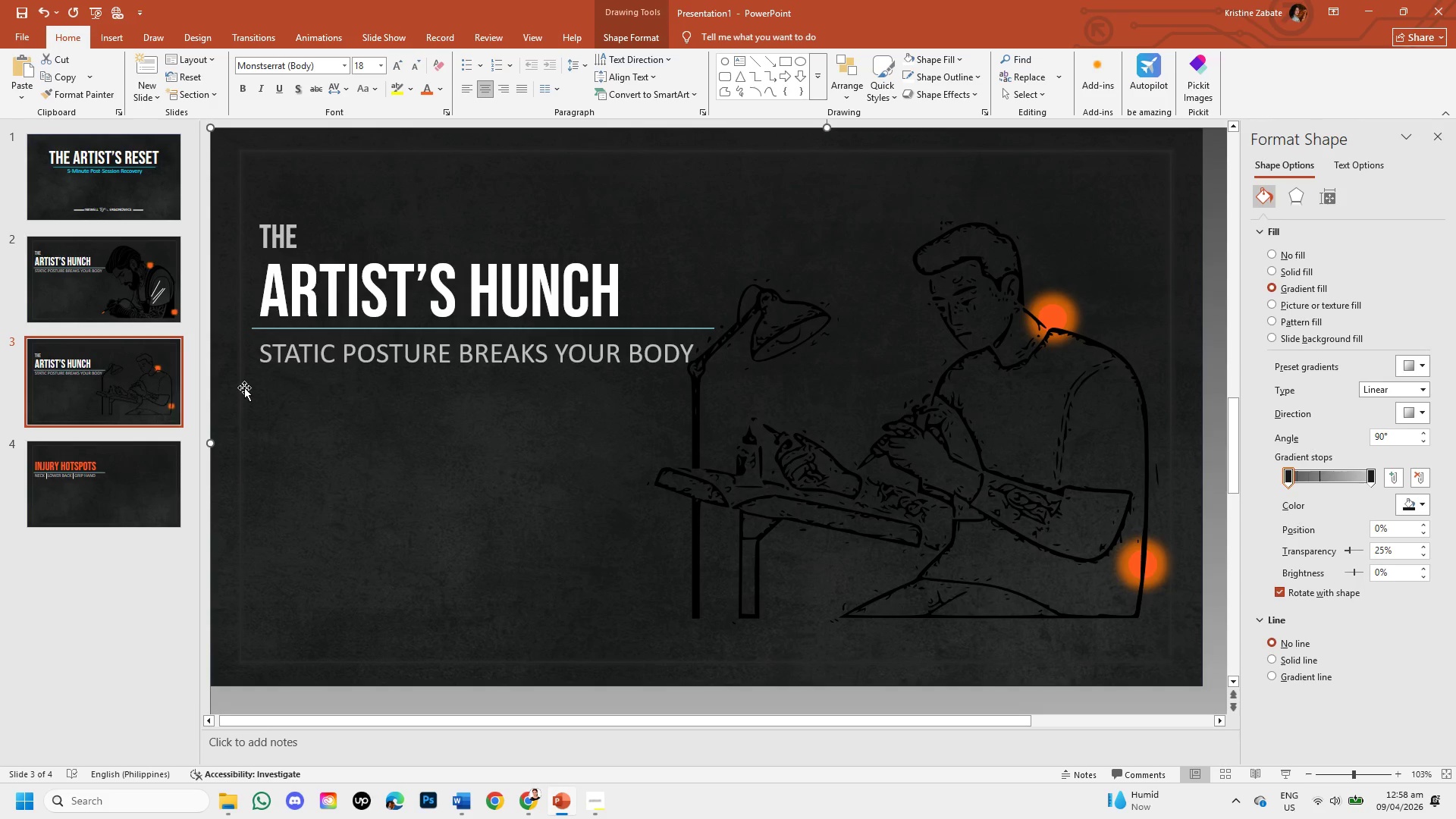 
left_click([79, 282])
 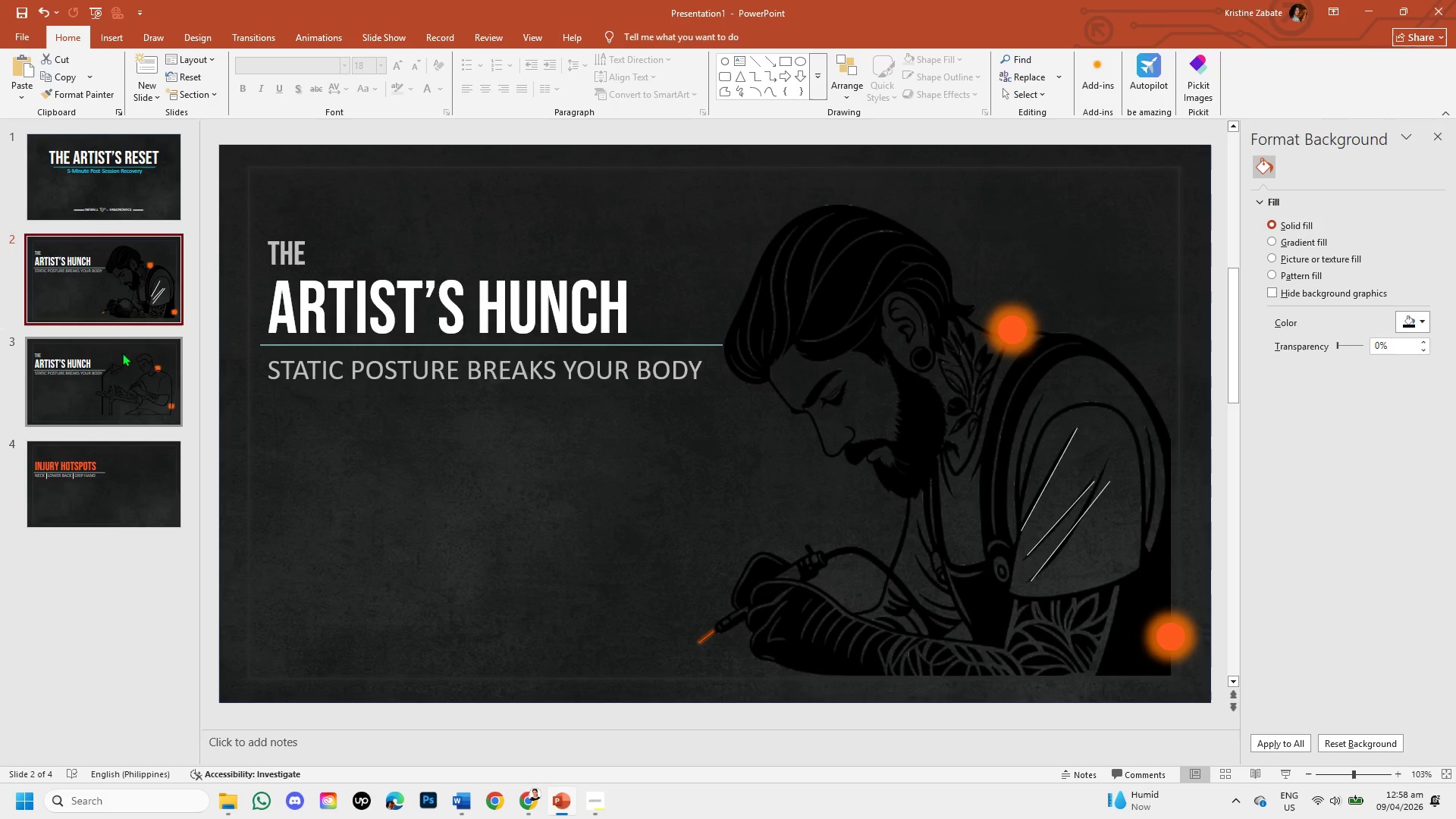 
left_click([92, 385])
 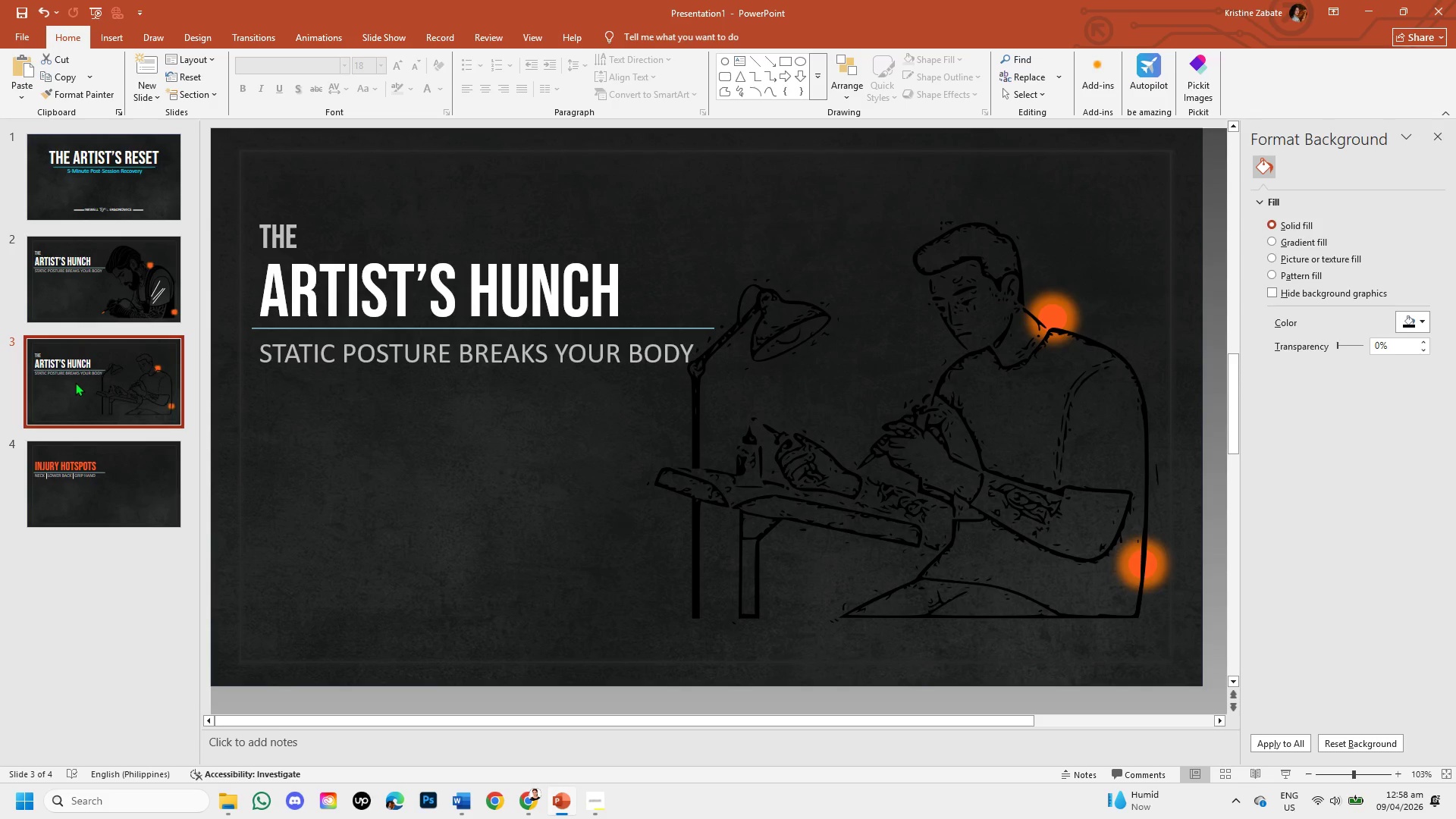 
left_click([76, 295])
 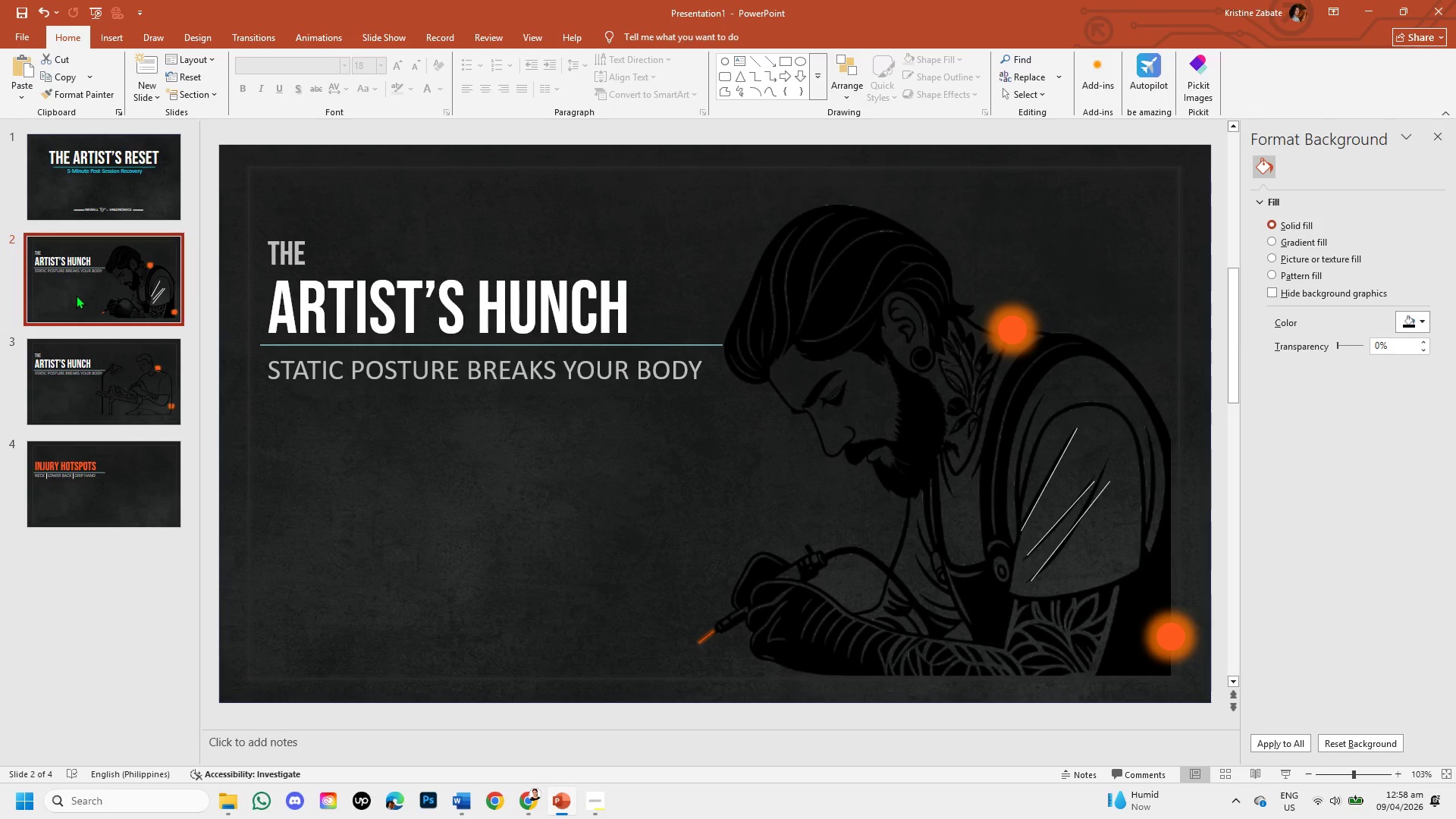 
left_click([85, 377])
 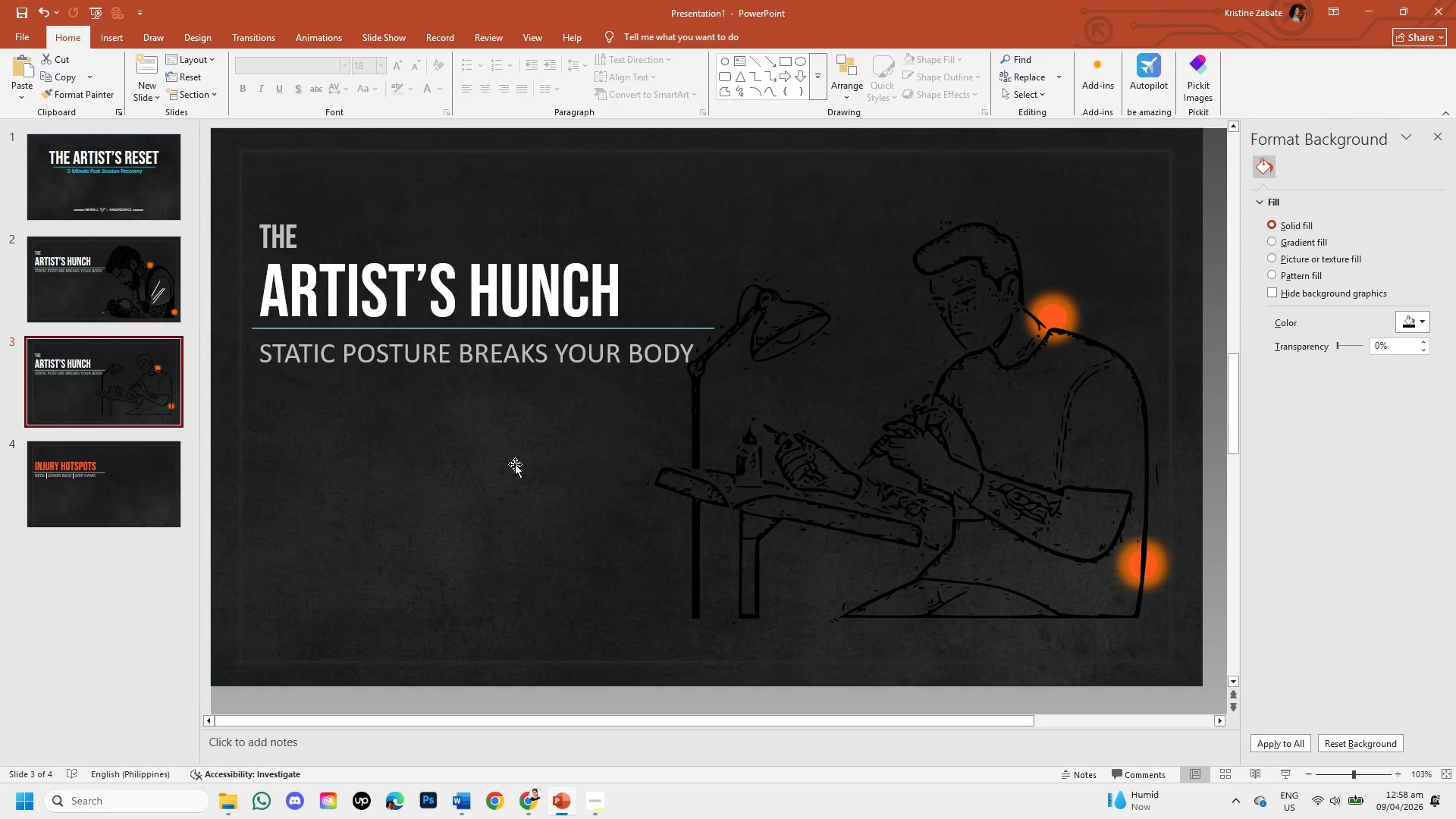 
left_click([65, 285])
 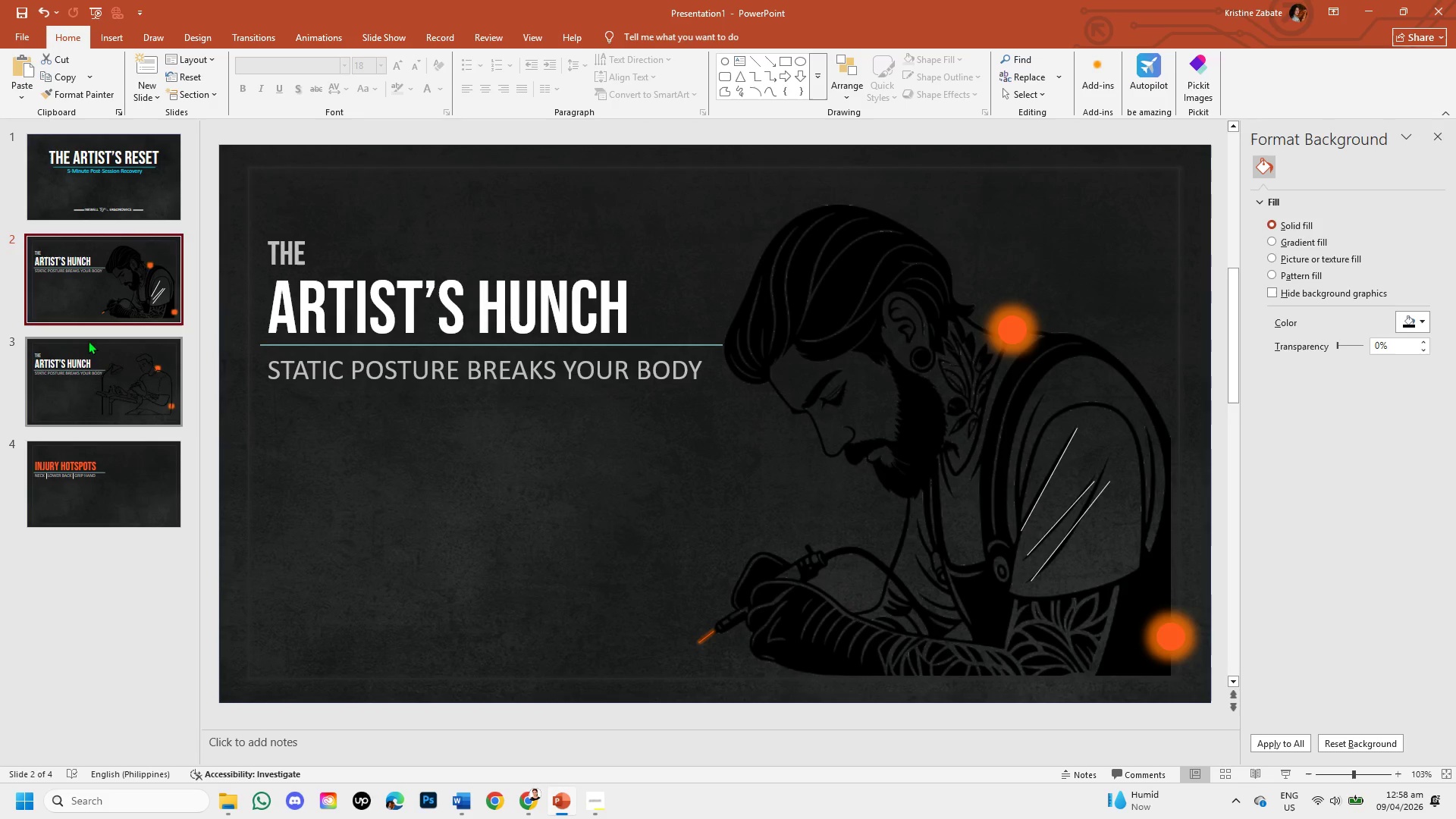 
left_click([88, 355])
 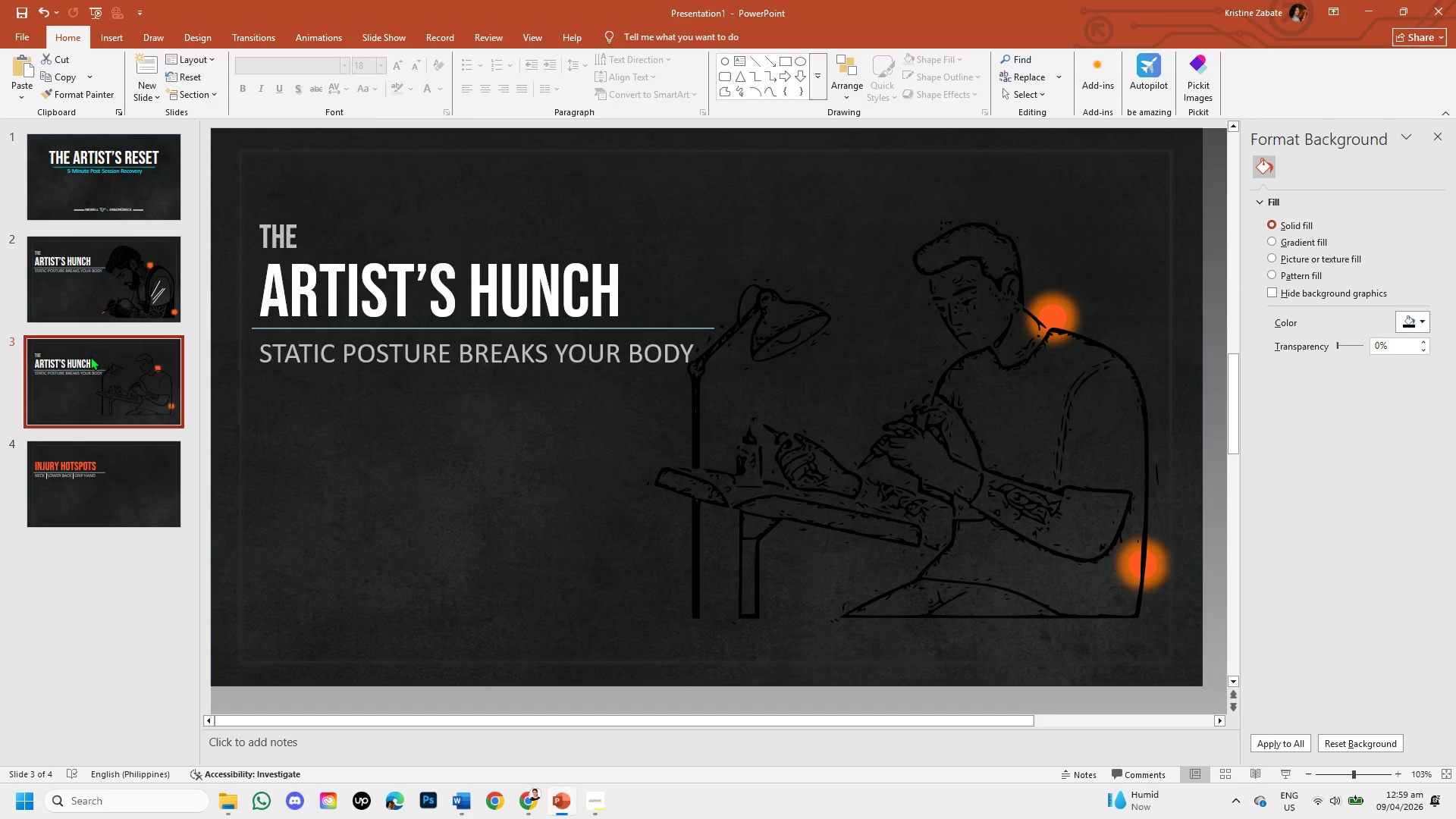 
wait(6.39)
 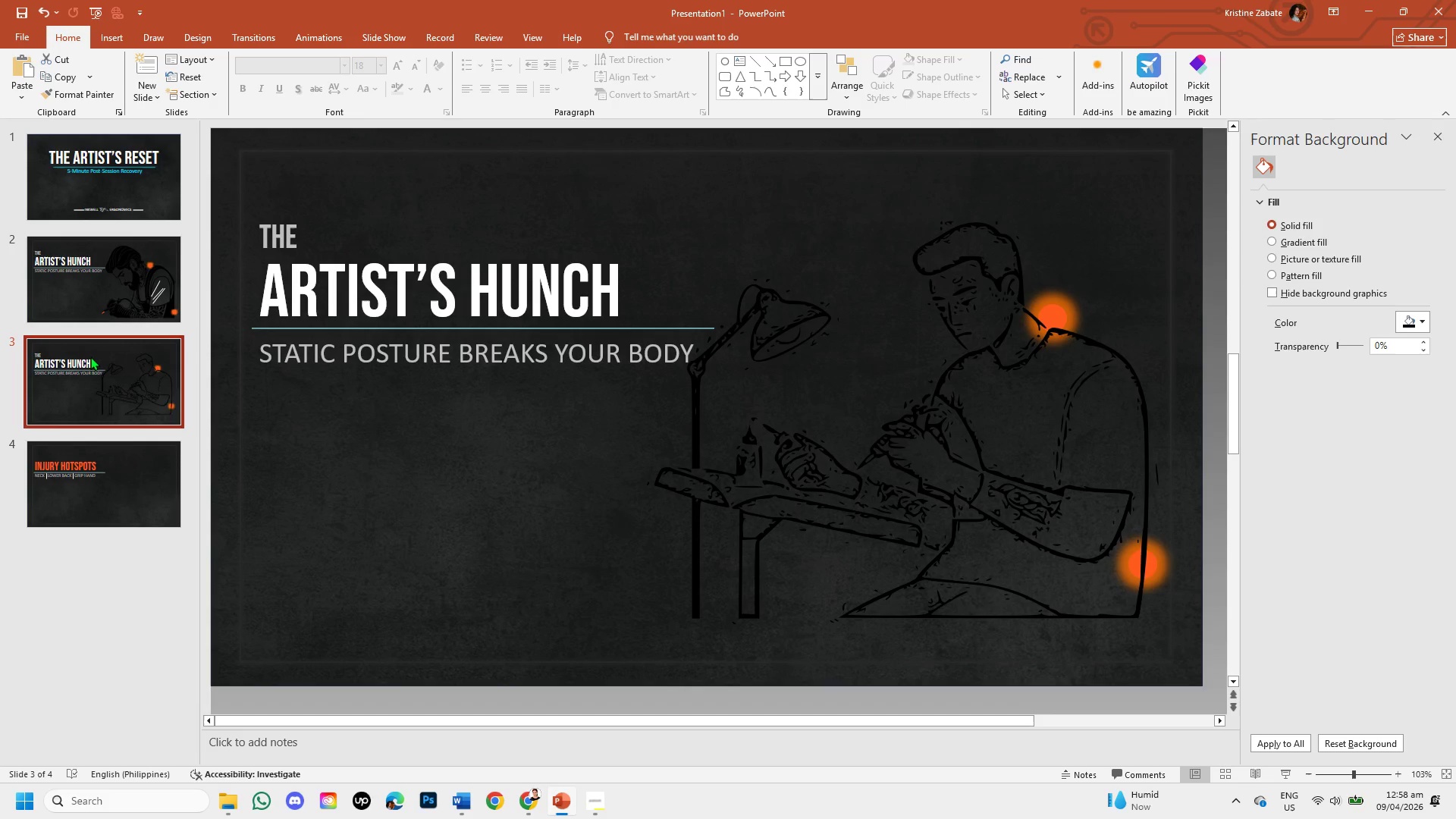 
left_click([85, 292])
 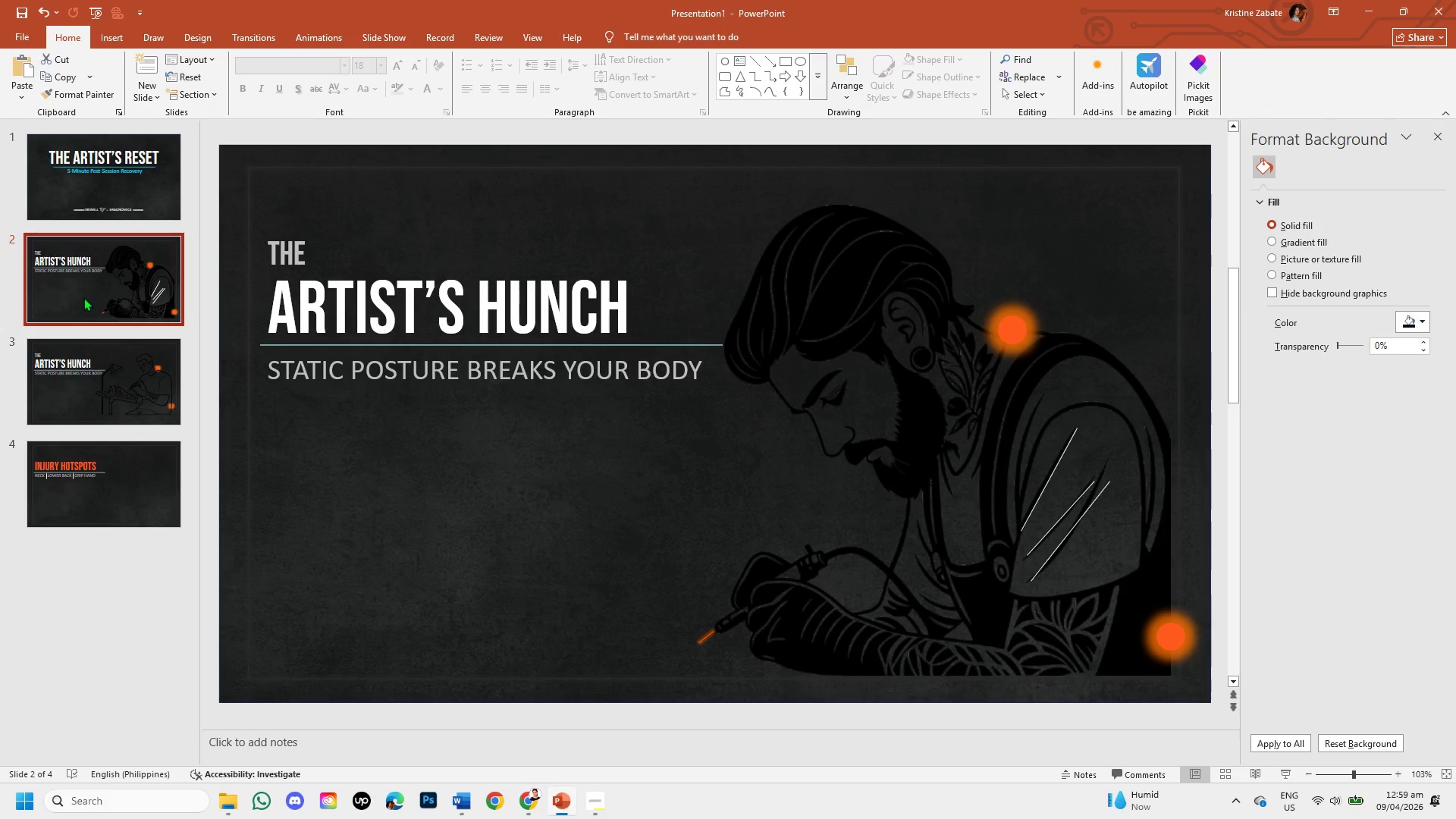 
wait(9.12)
 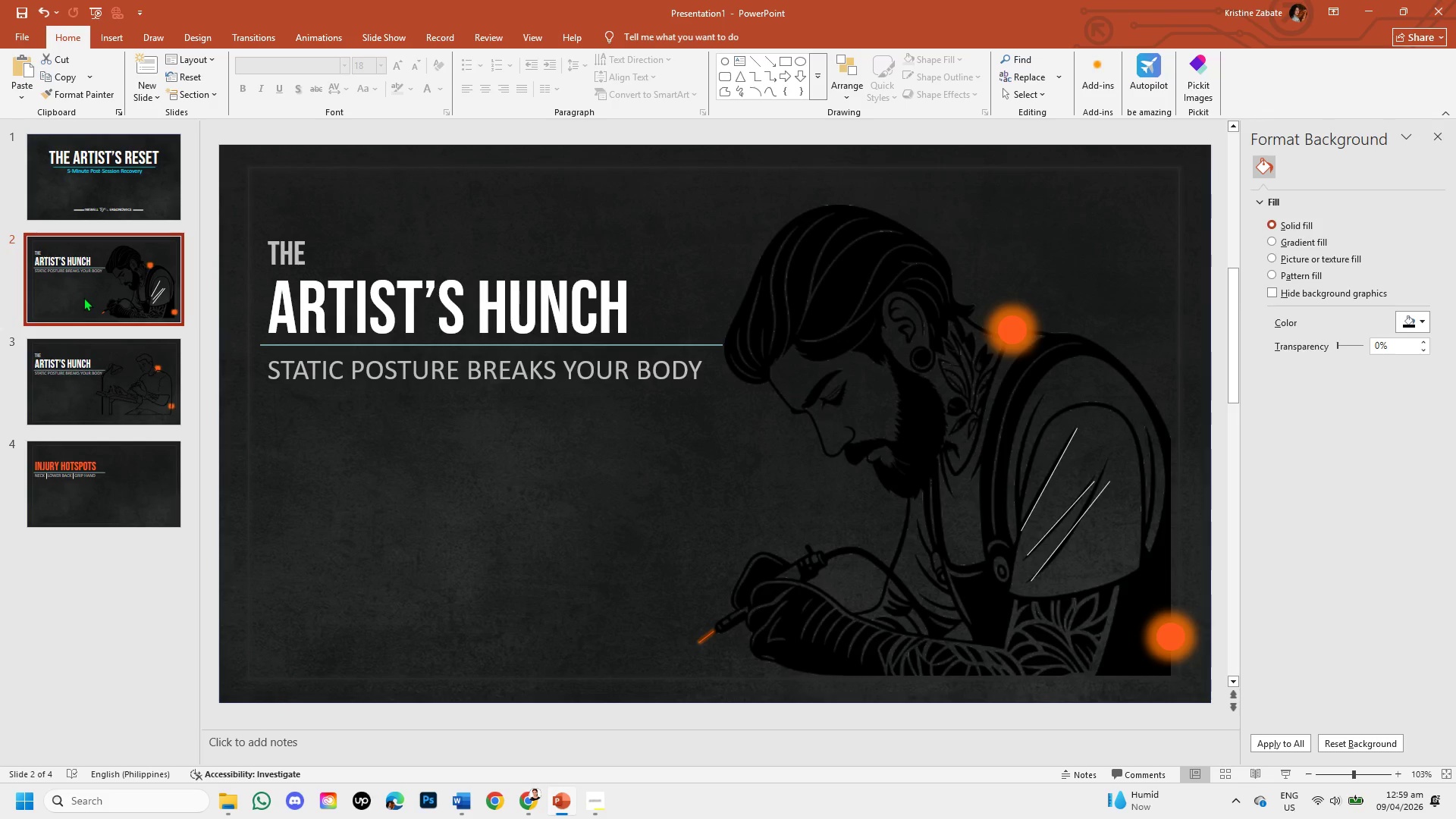 
left_click([93, 285])
 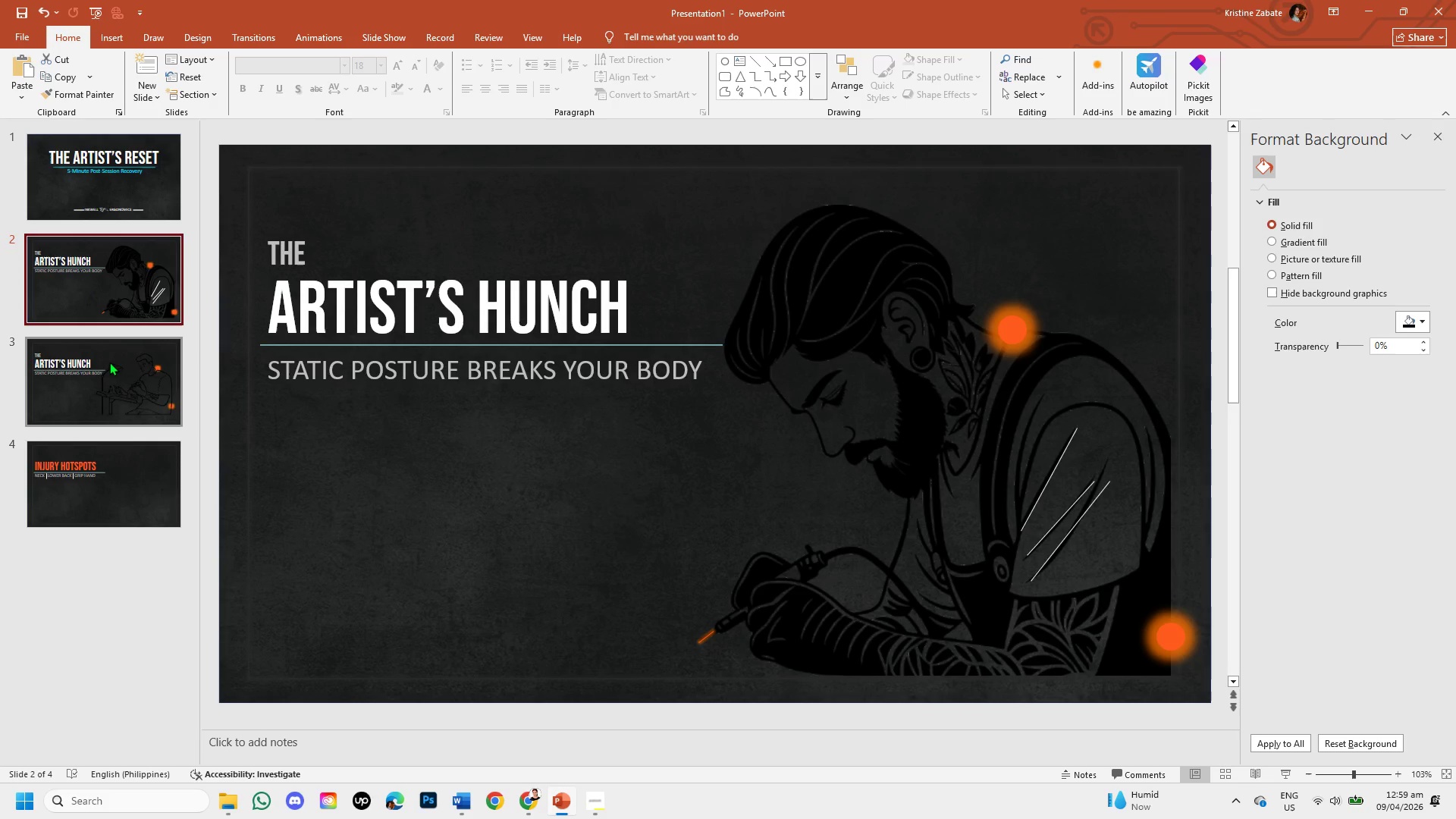 
right_click([110, 363])
 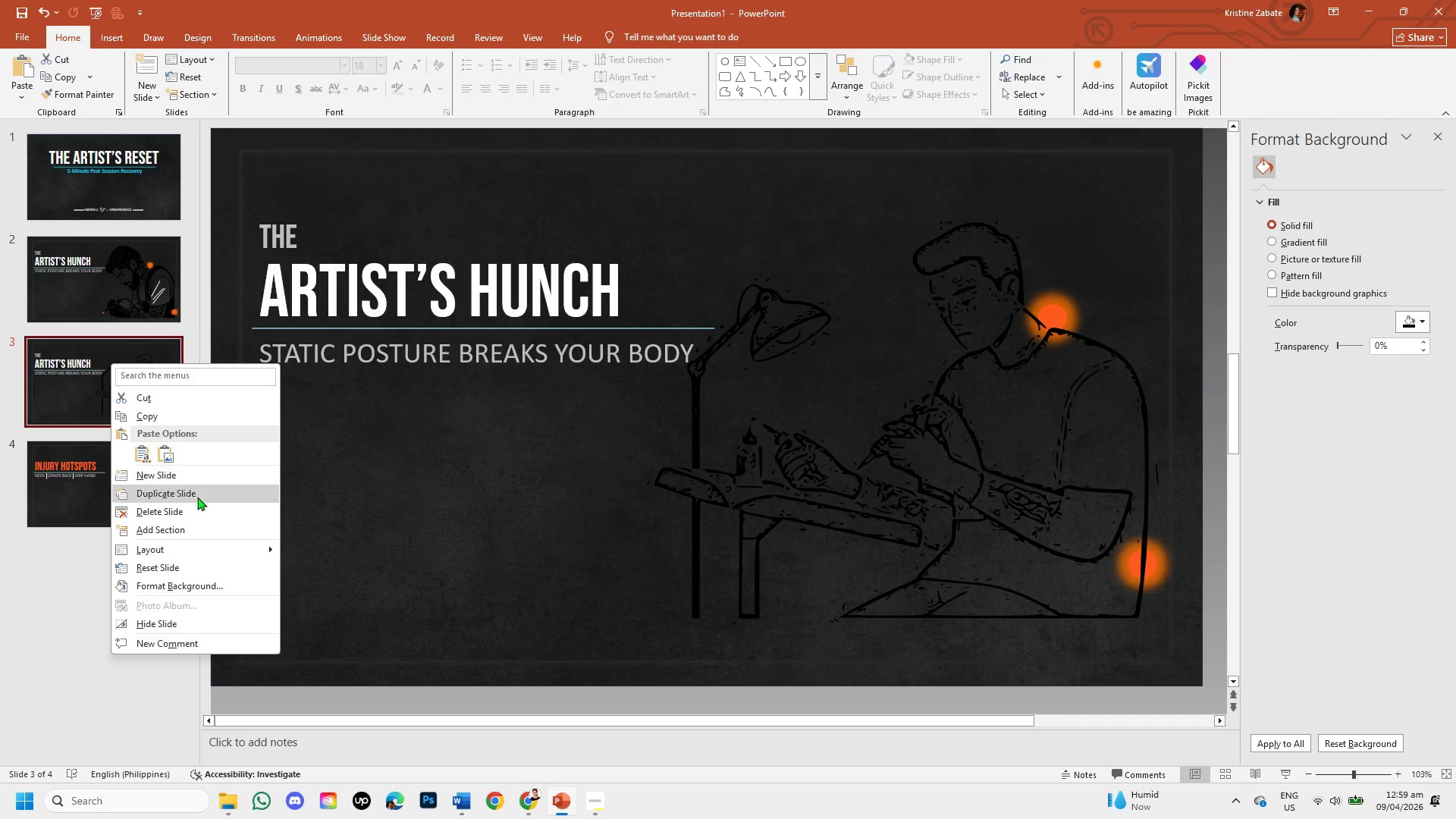 
left_click([198, 511])
 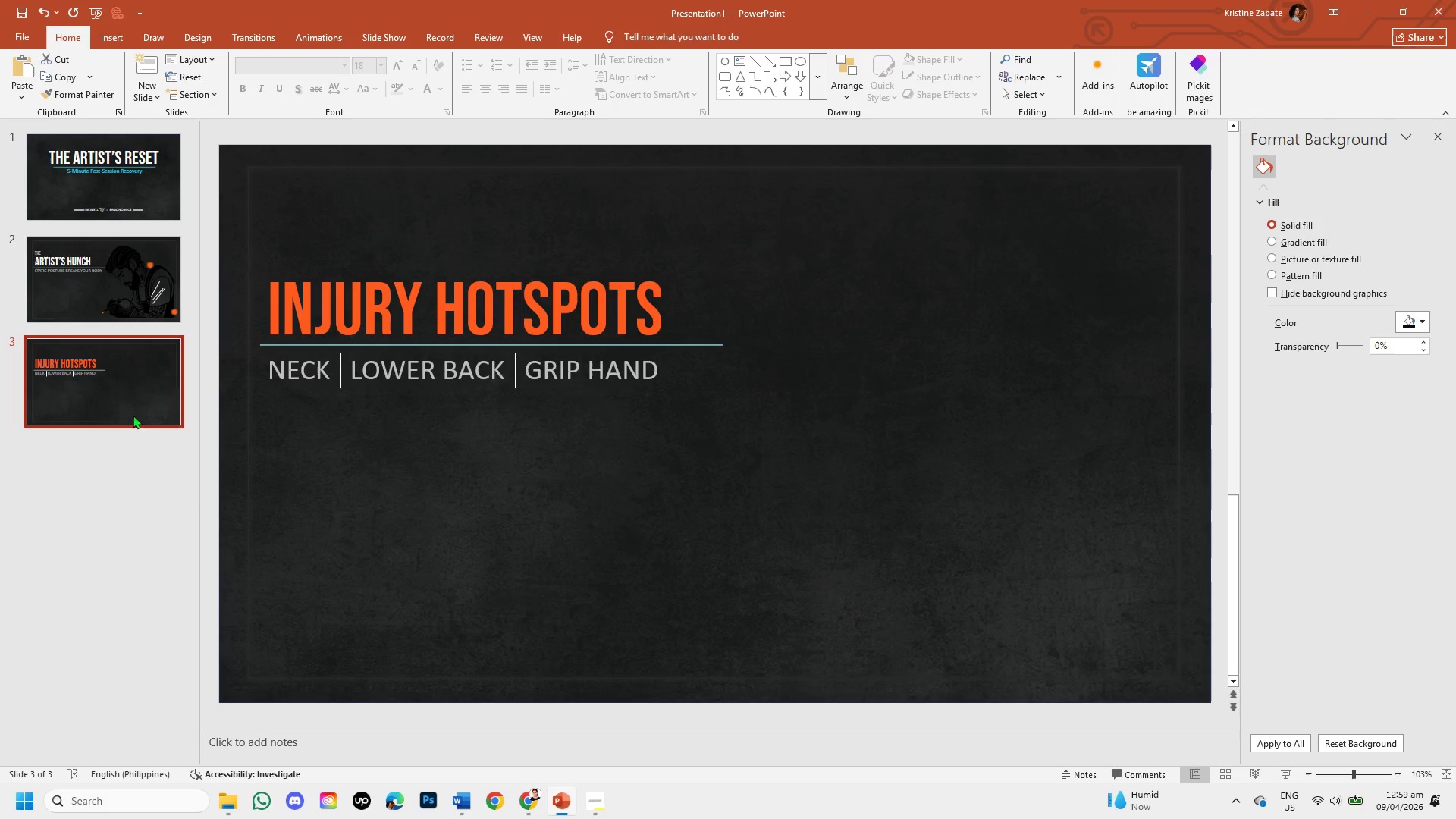 
left_click([126, 394])
 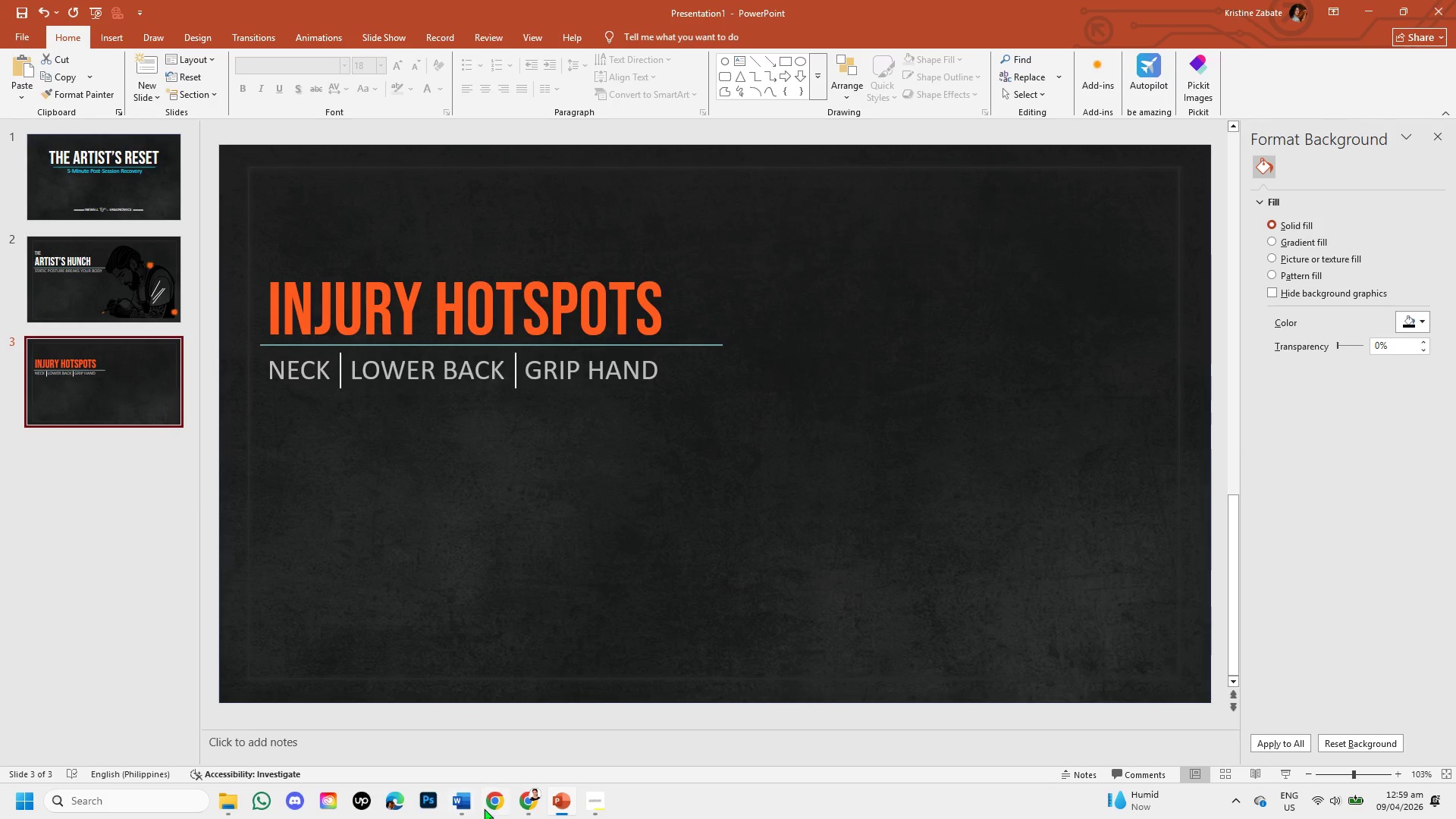 
left_click([532, 802])
 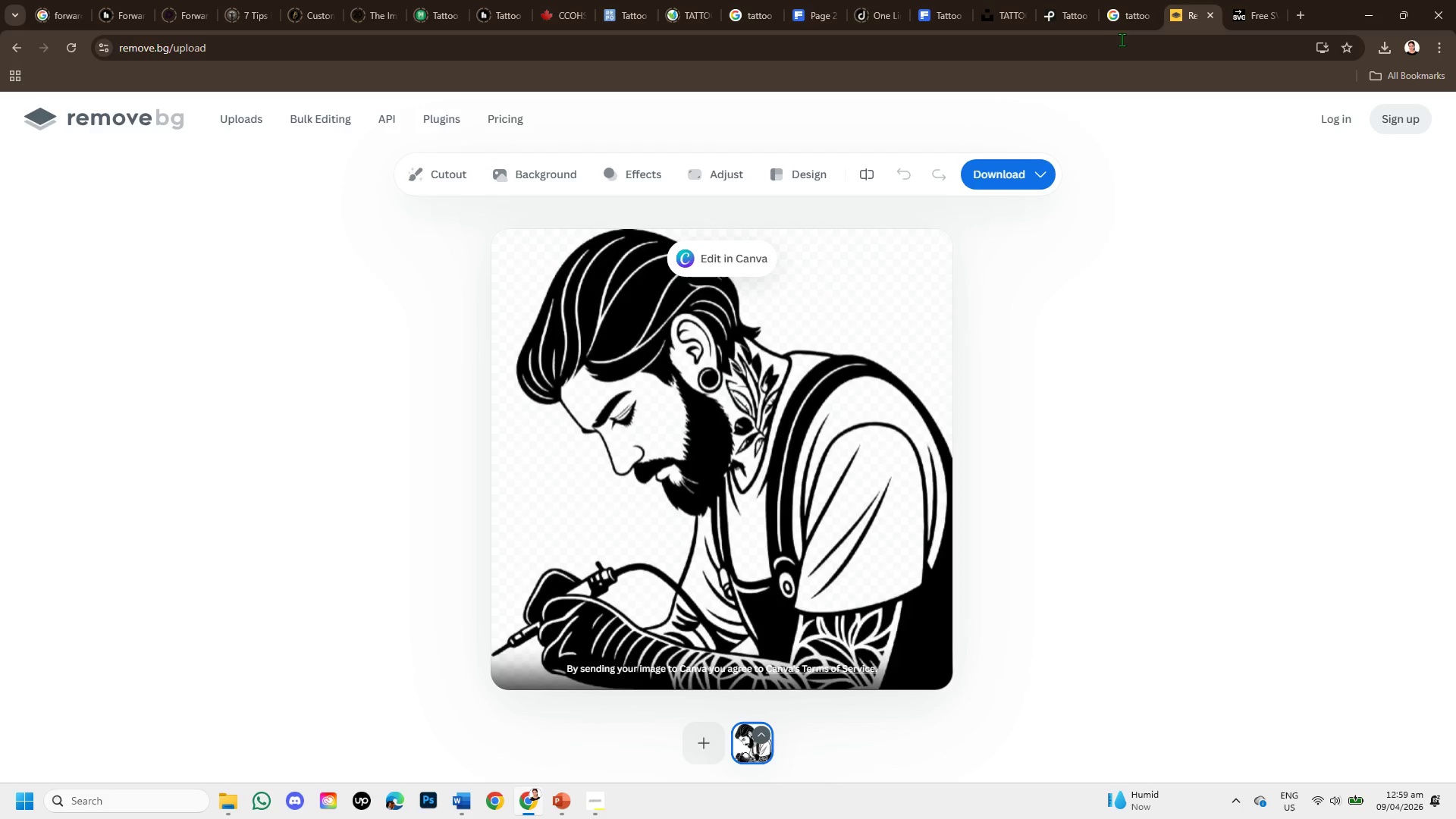 
left_click([1131, 5])
 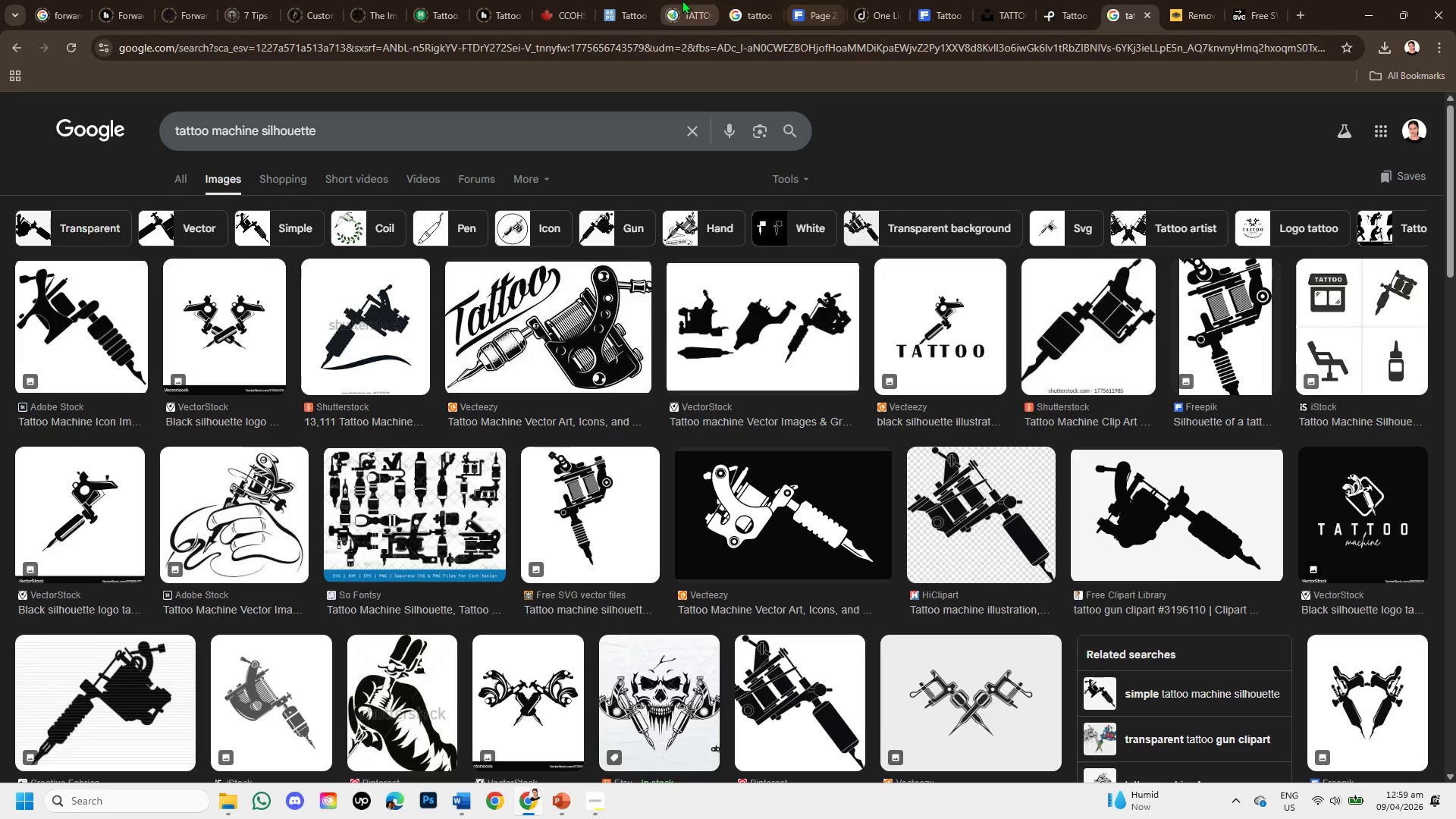 
left_click([762, 13])
 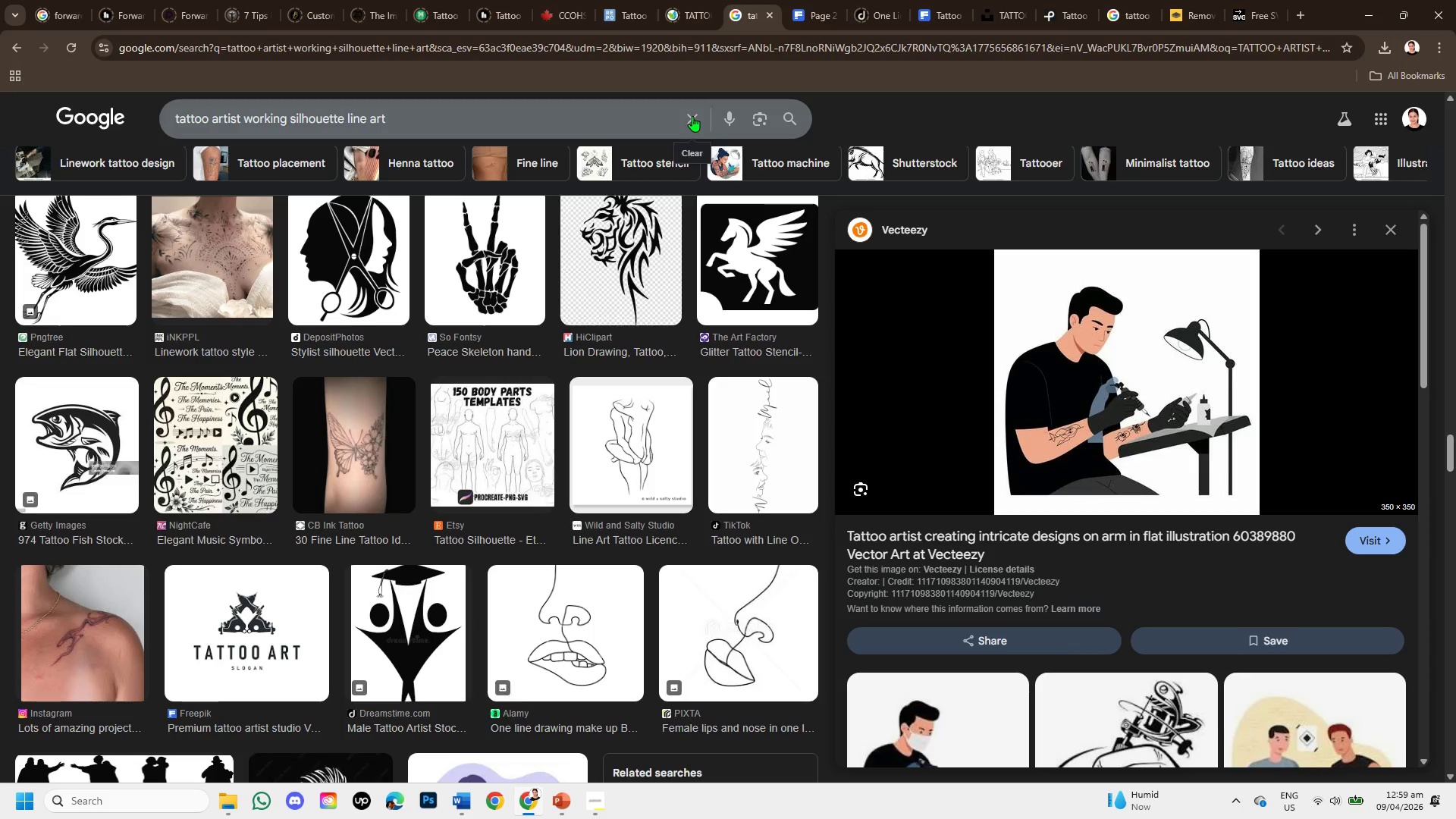 
scroll: coordinate [679, 327], scroll_direction: up, amount: 29.0
 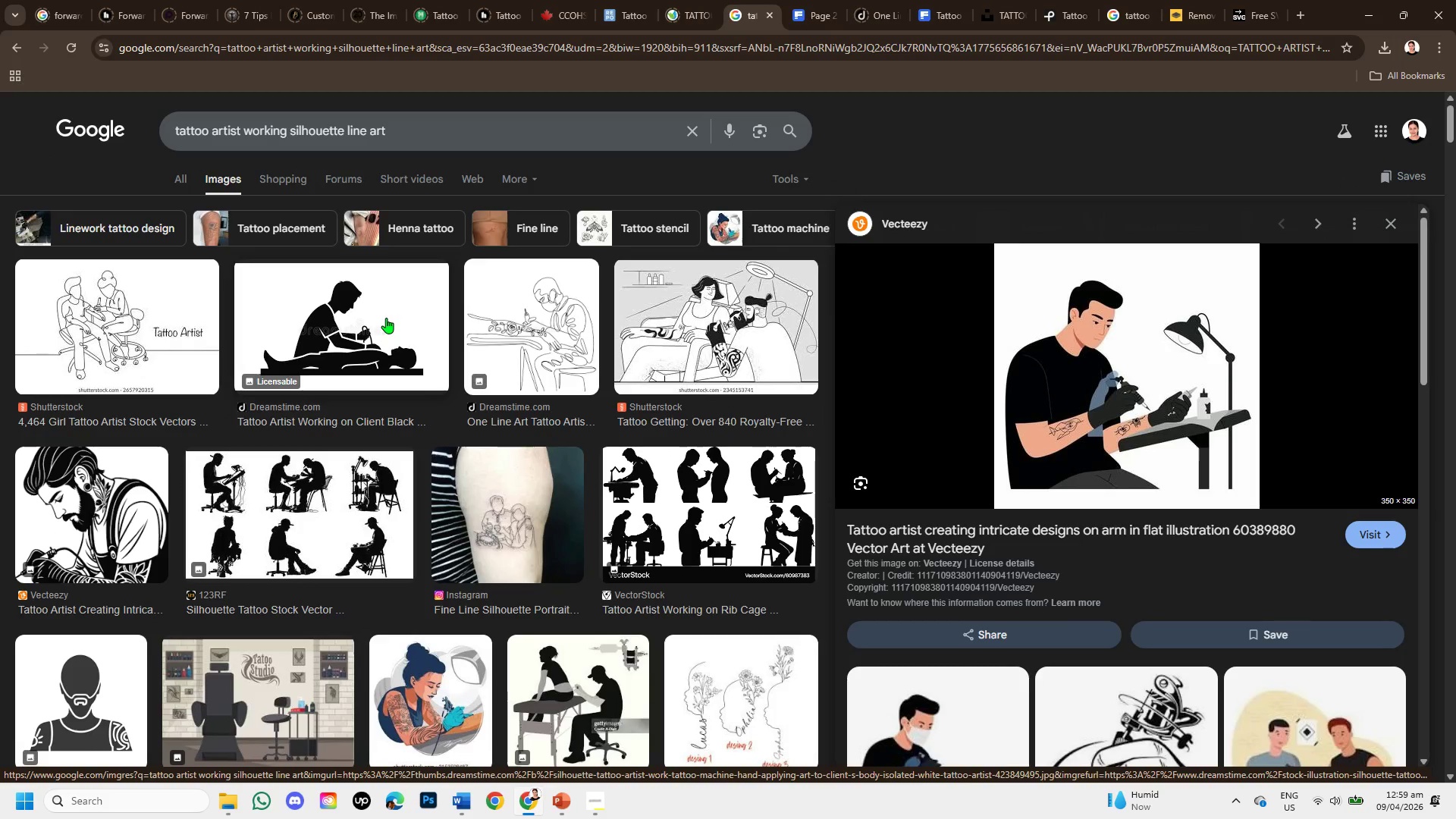 
left_click([129, 311])
 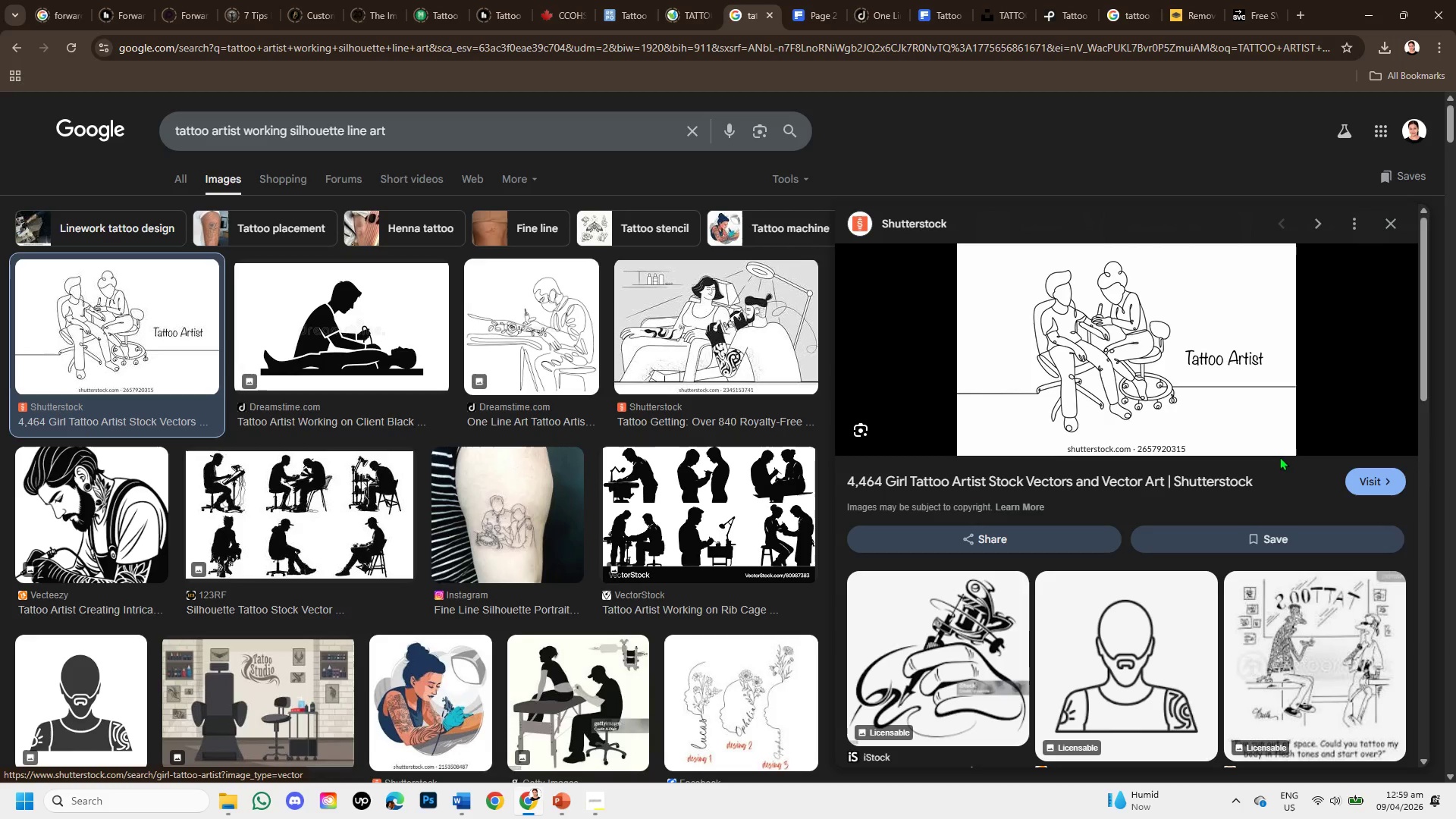 
scroll: coordinate [1188, 547], scroll_direction: down, amount: 3.0
 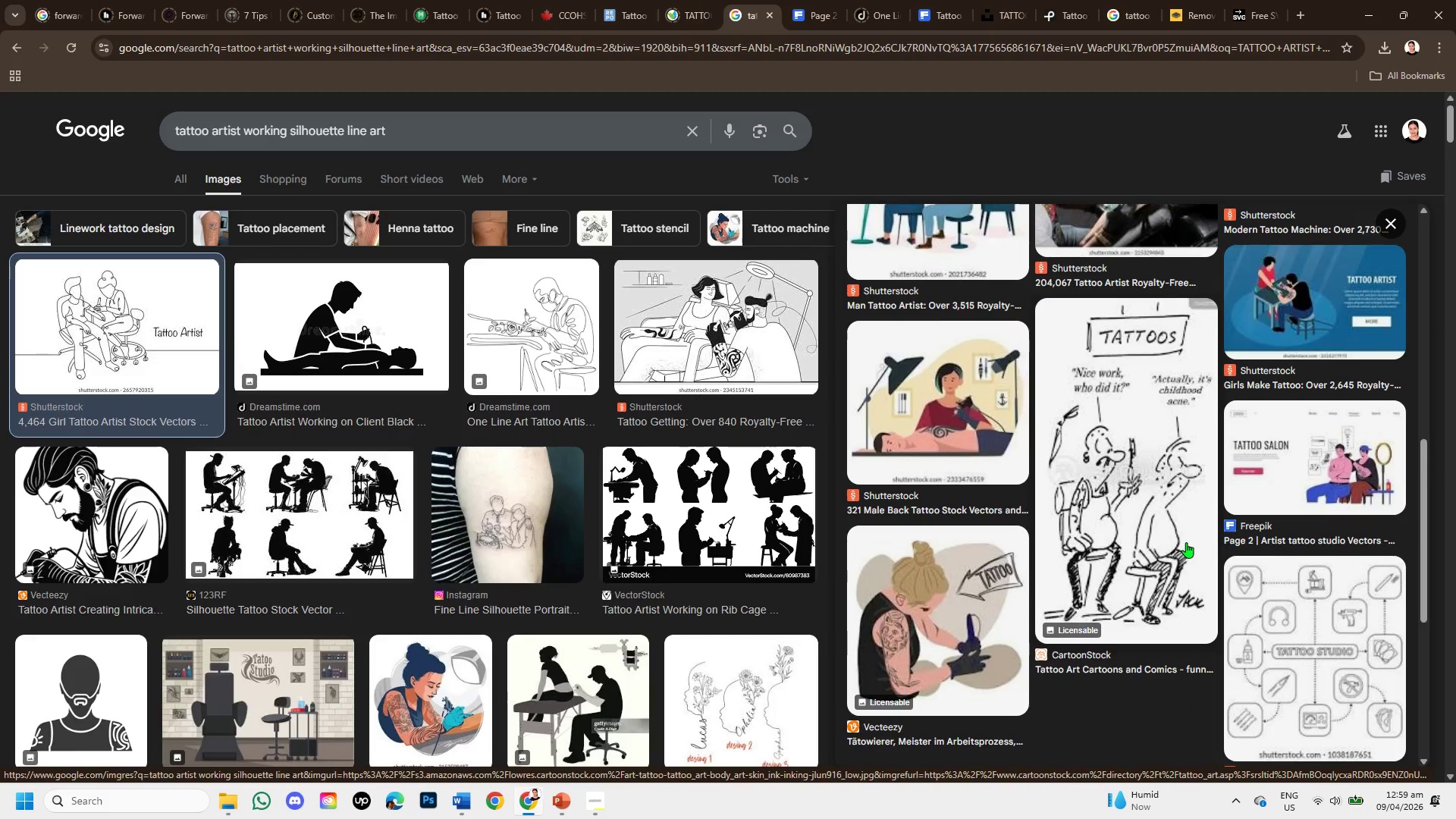 
scroll: coordinate [1186, 542], scroll_direction: up, amount: 2.0
 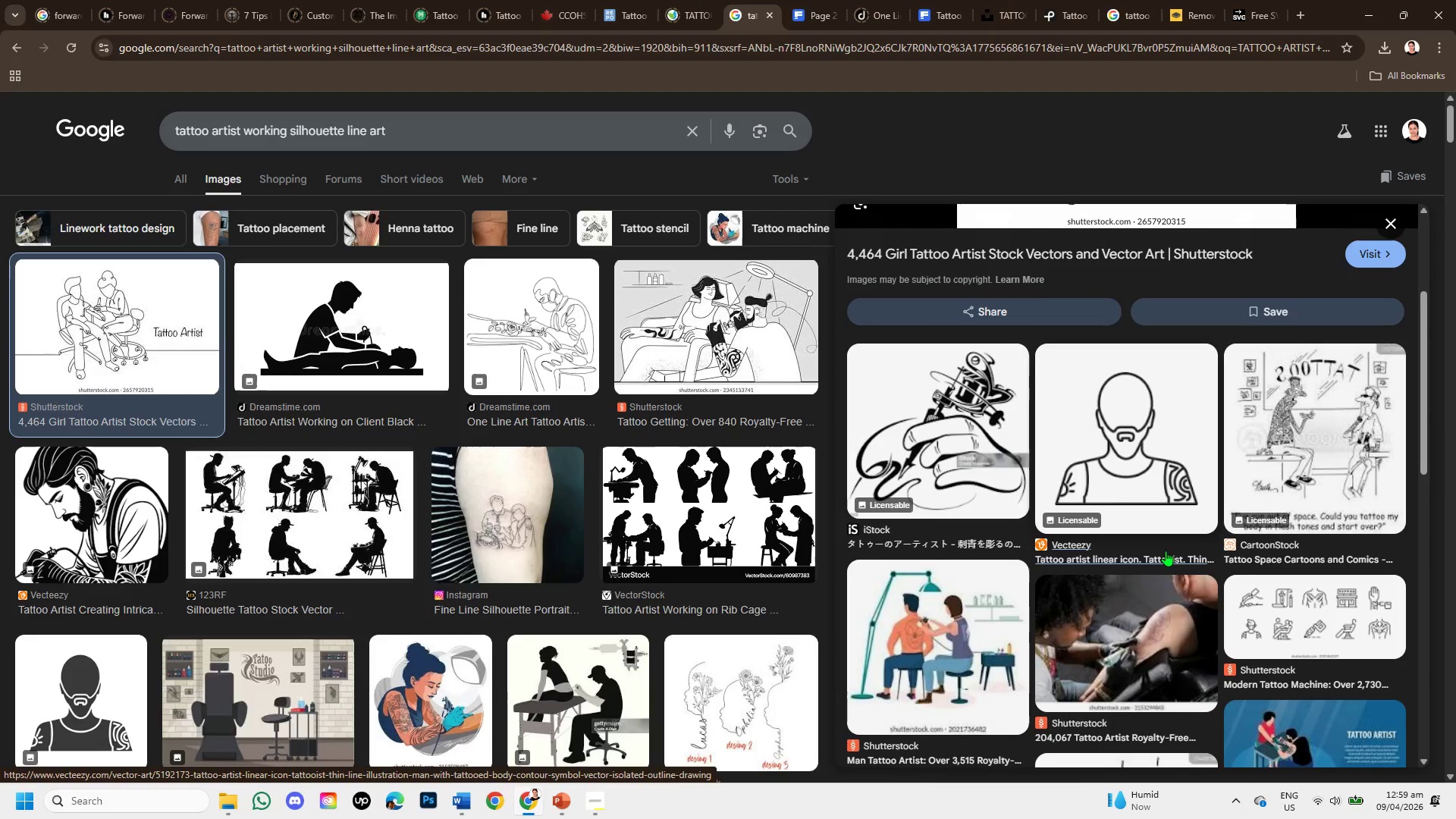 
scroll: coordinate [1178, 554], scroll_direction: down, amount: 2.0
 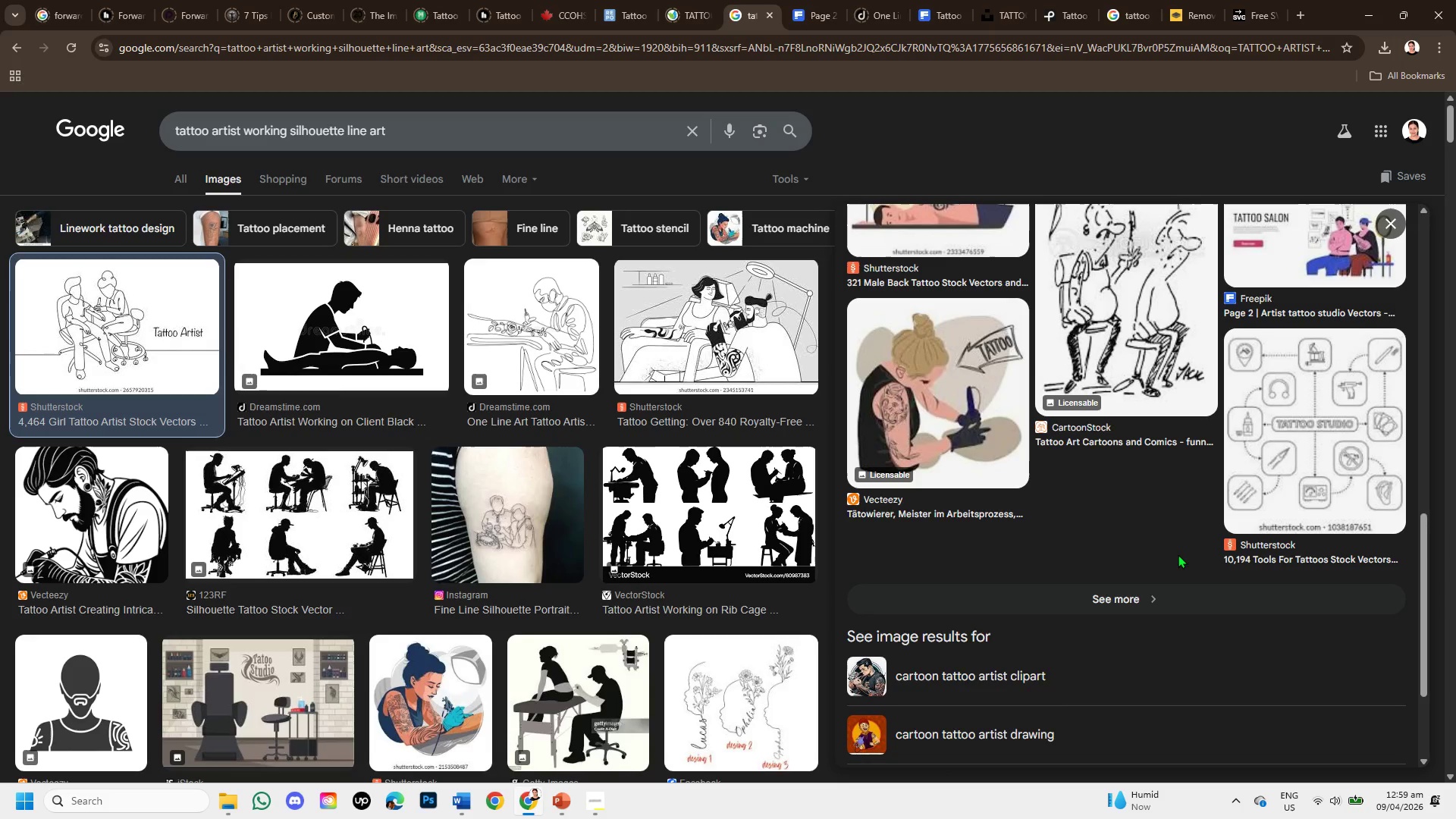 
scroll: coordinate [519, 410], scroll_direction: up, amount: 6.0
 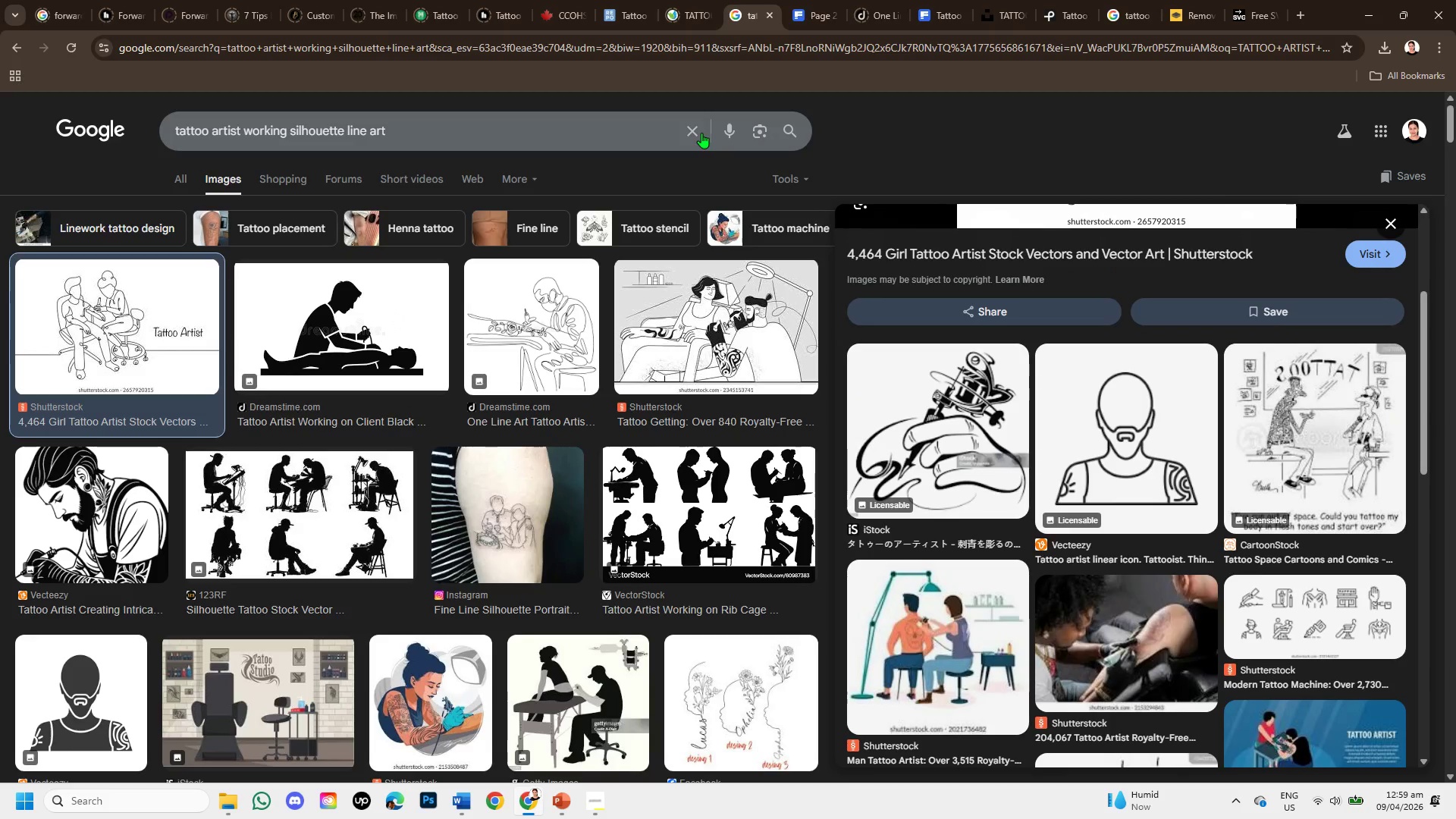 
left_click([694, 129])
 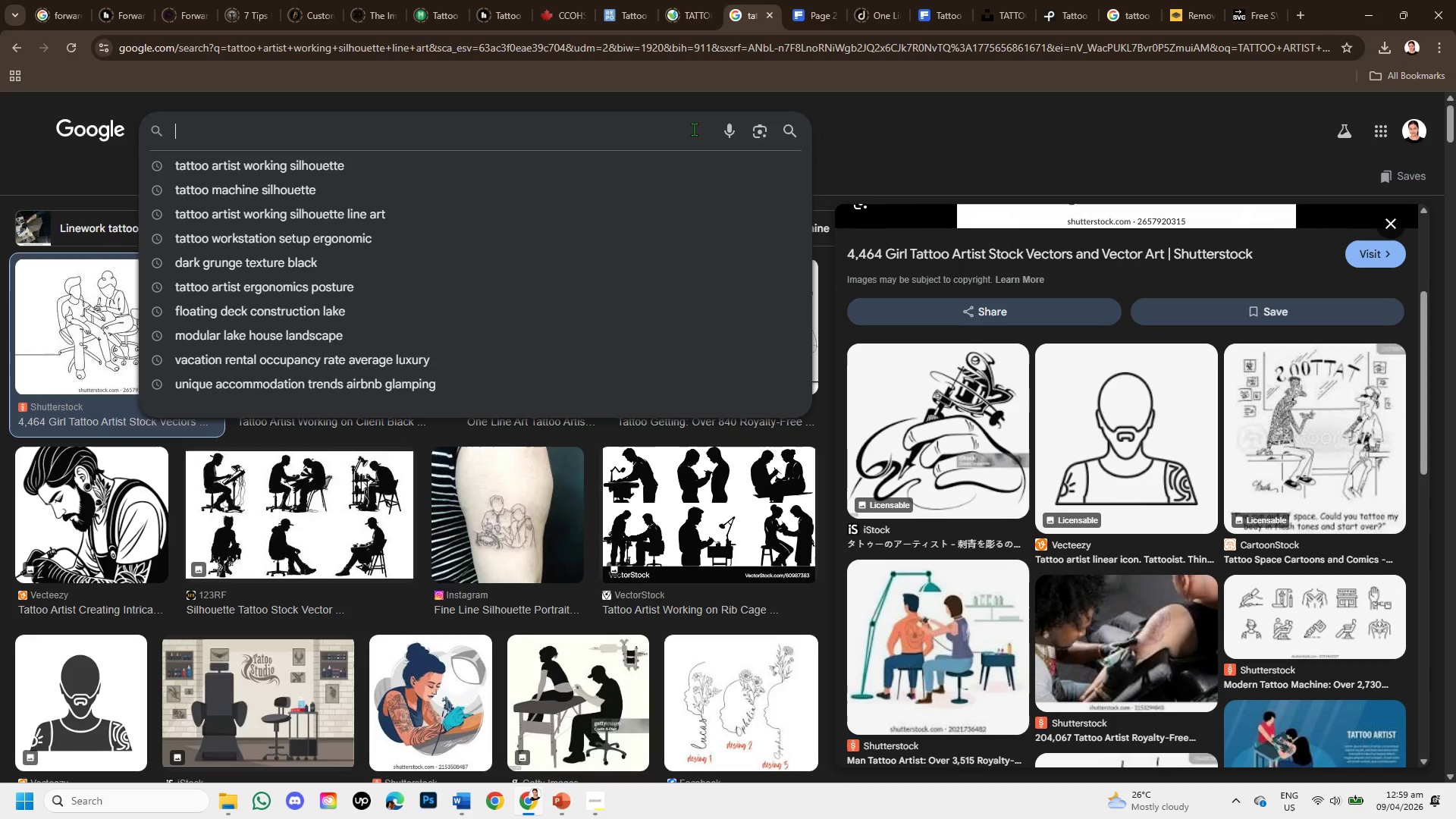 
wait(7.44)
 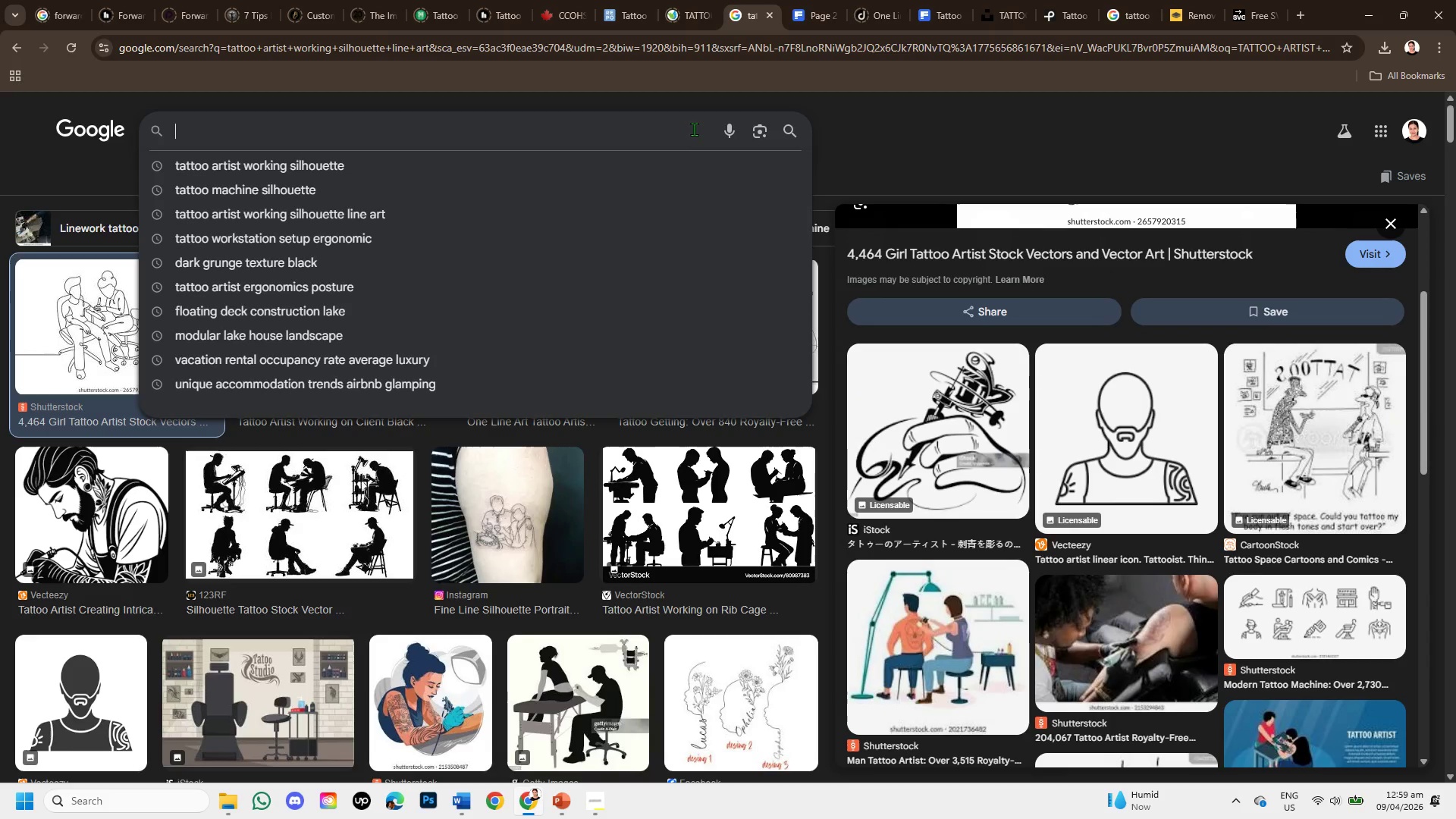 
type(human back front outline svg)
 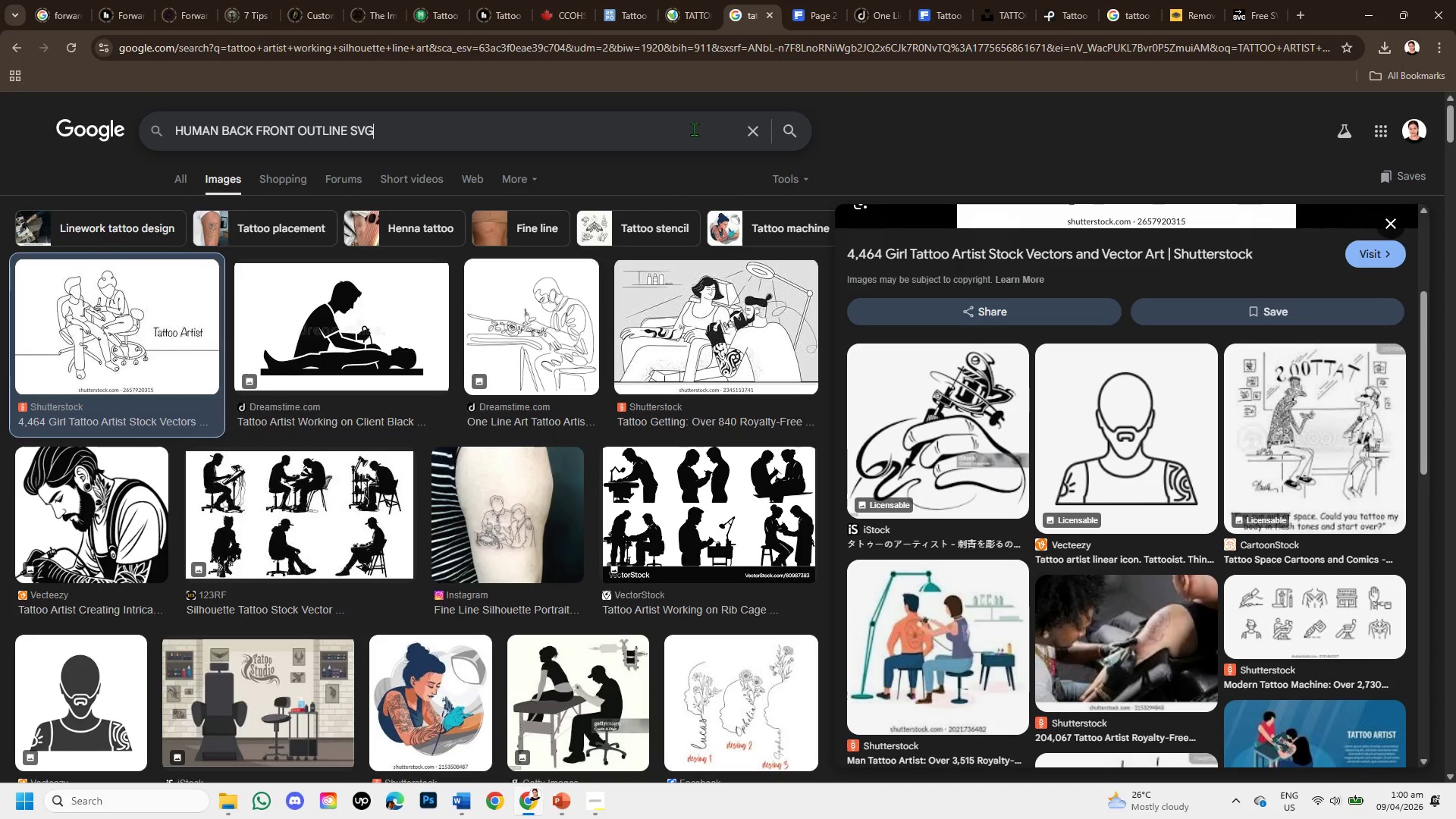 
key(Enter)
 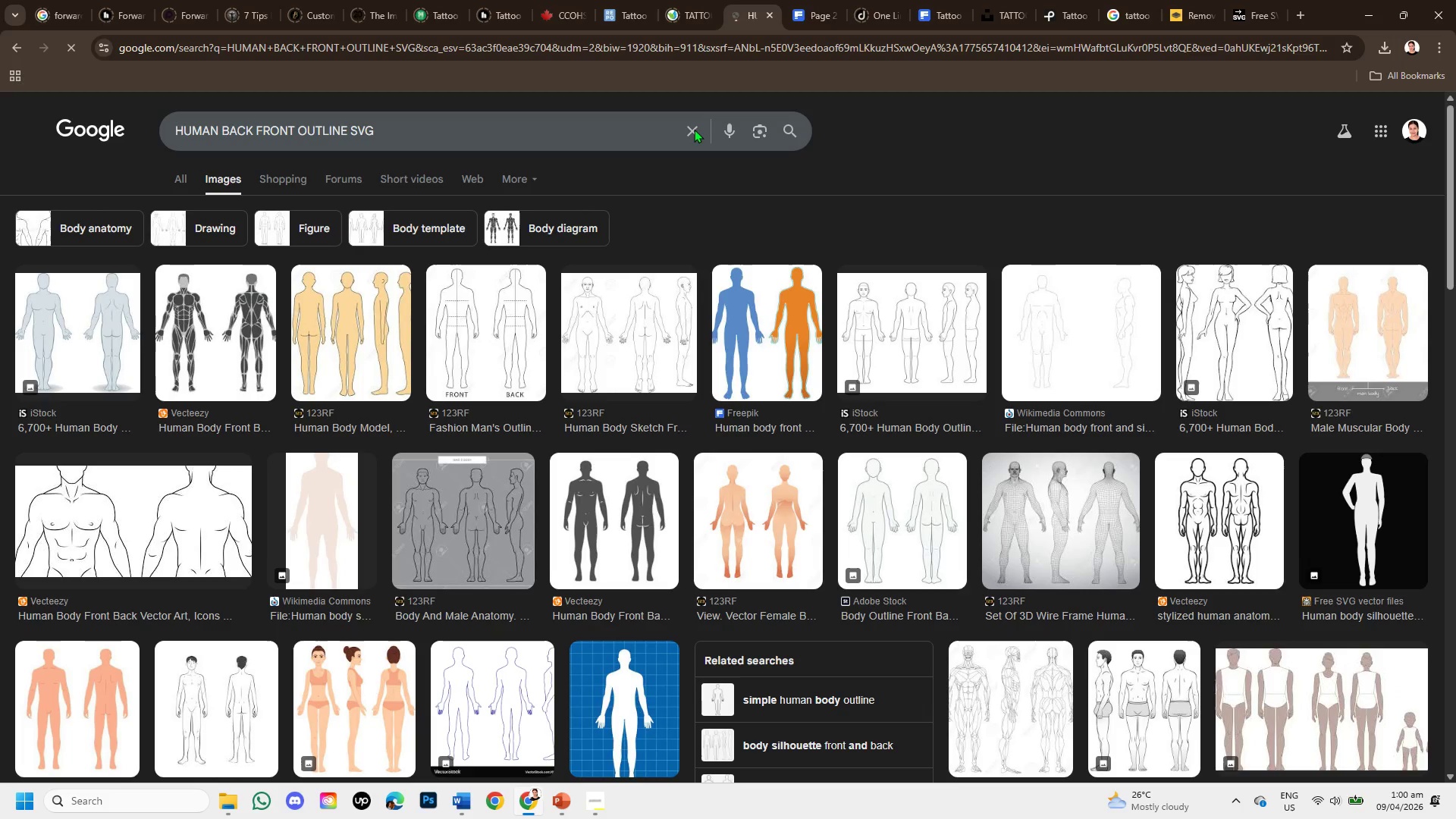 
mouse_move([604, 108])
 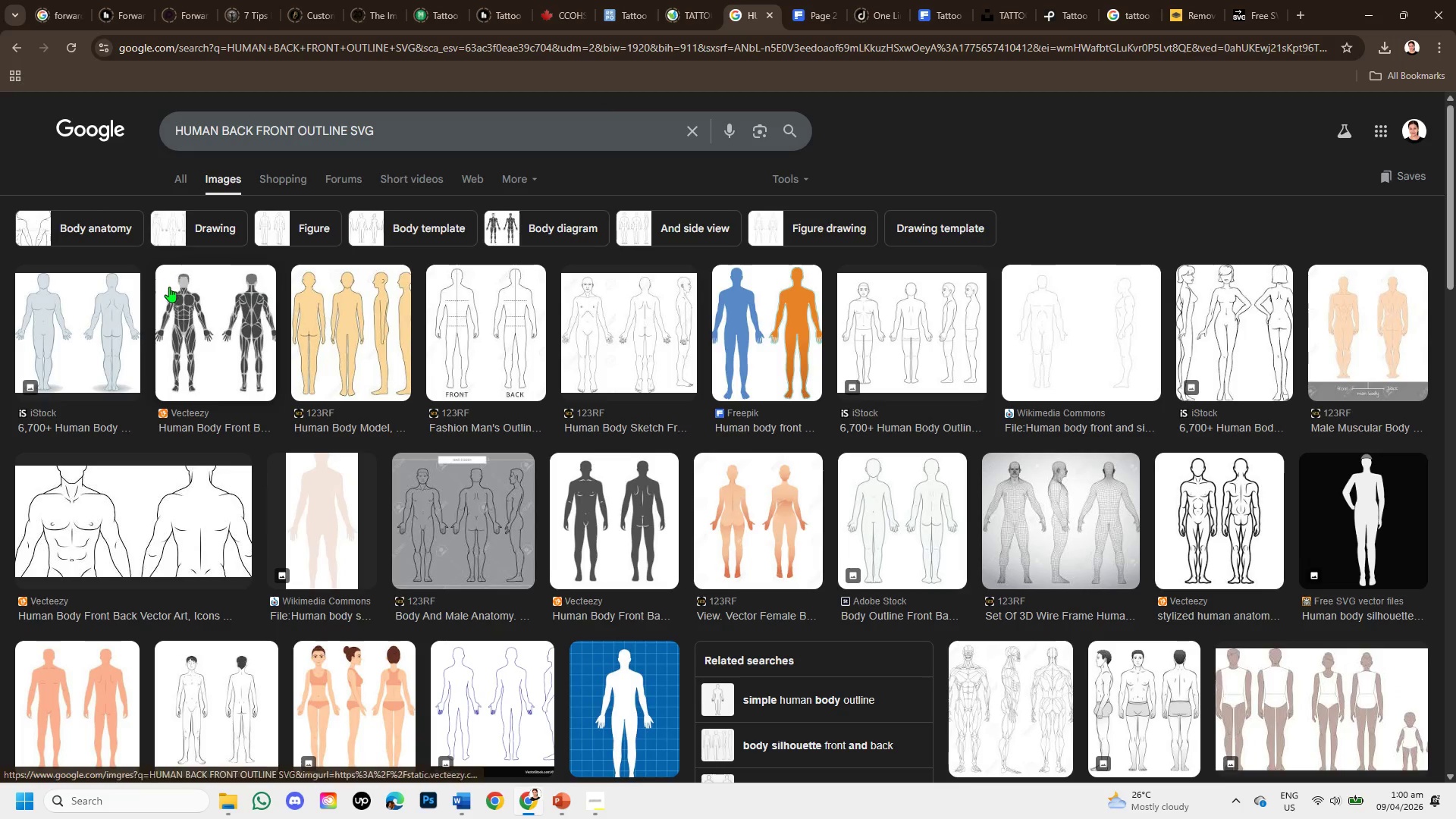 
wait(10.55)
 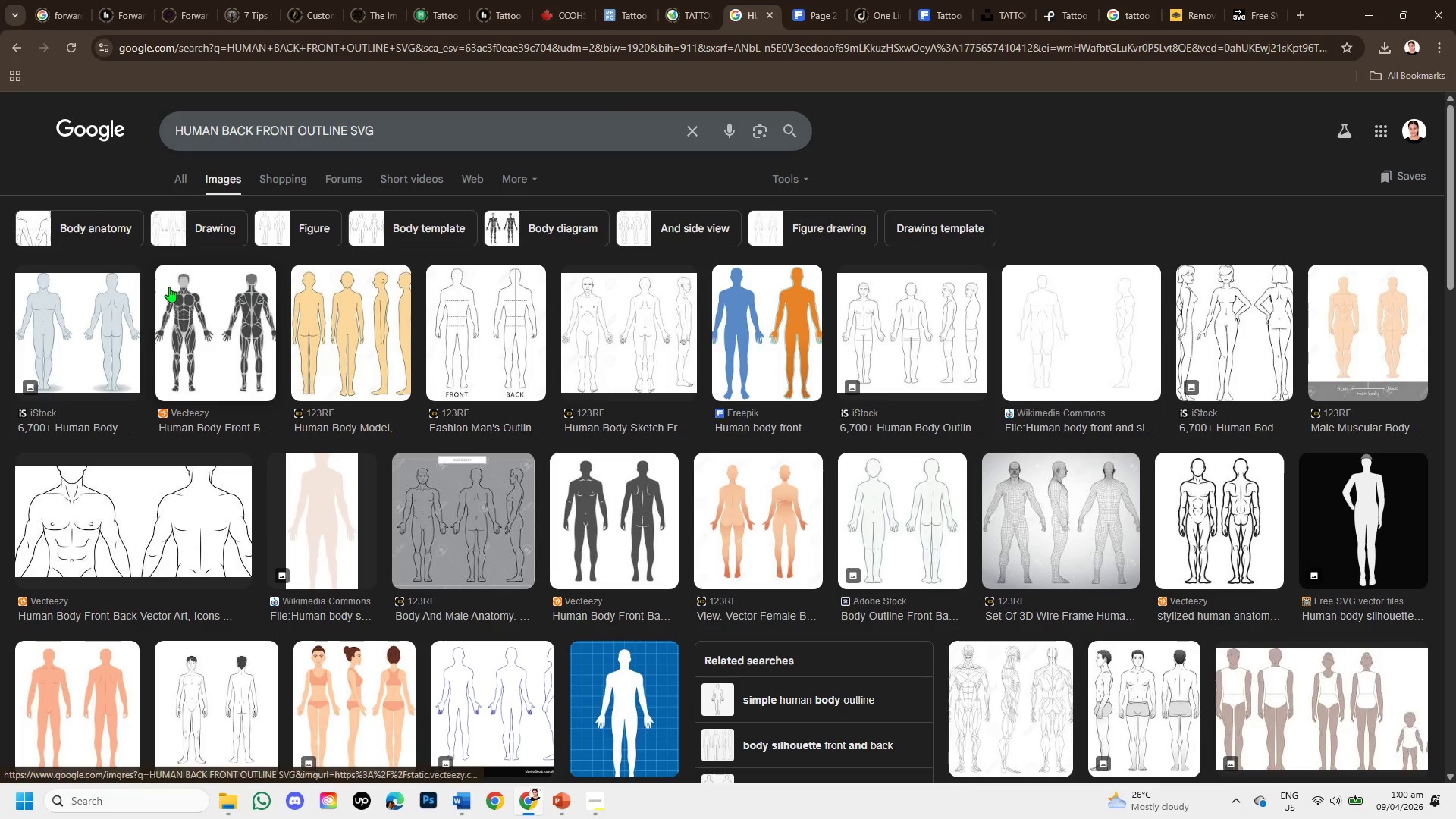 
left_click([129, 492])
 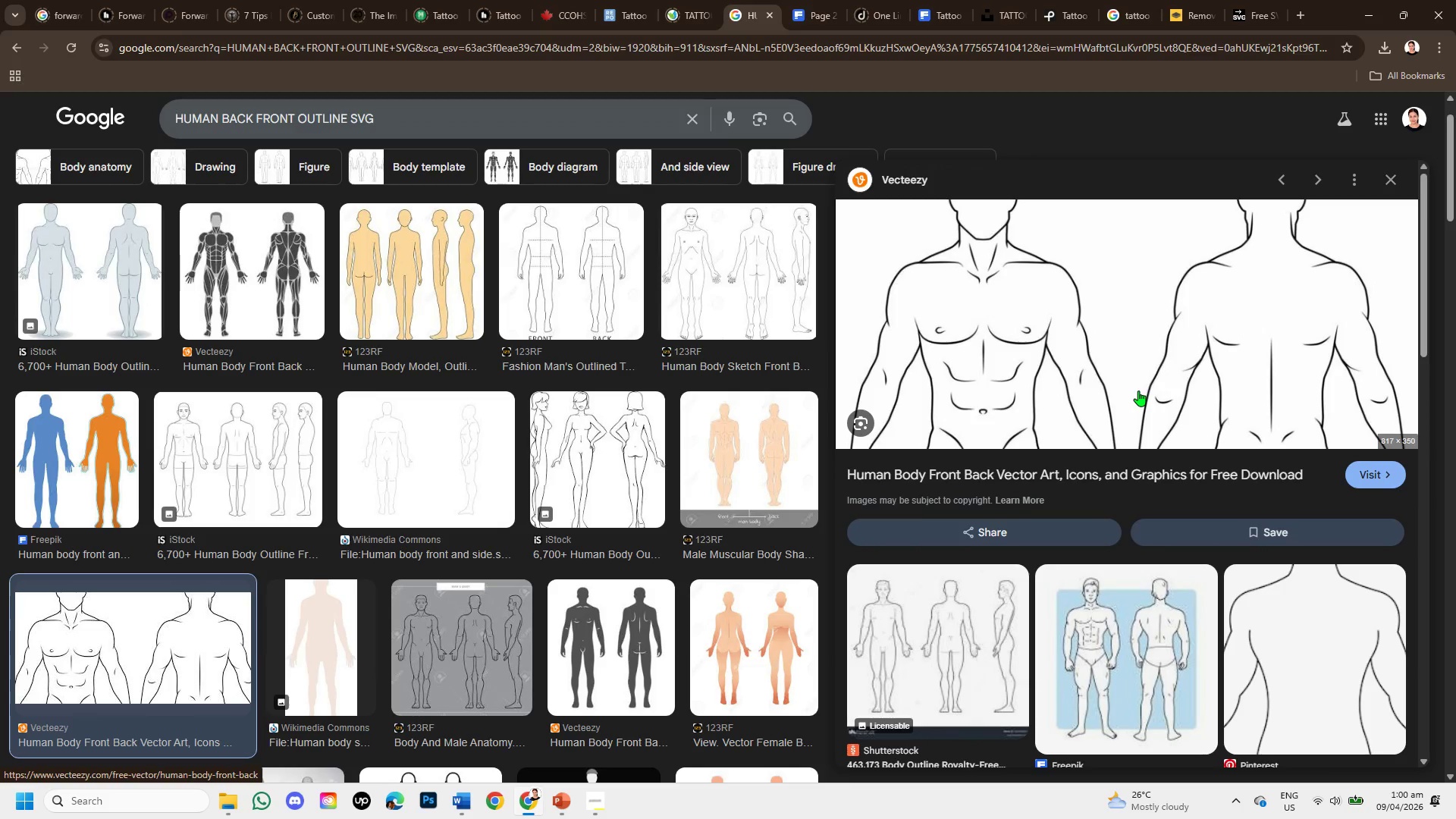 
mouse_move([678, 430])
 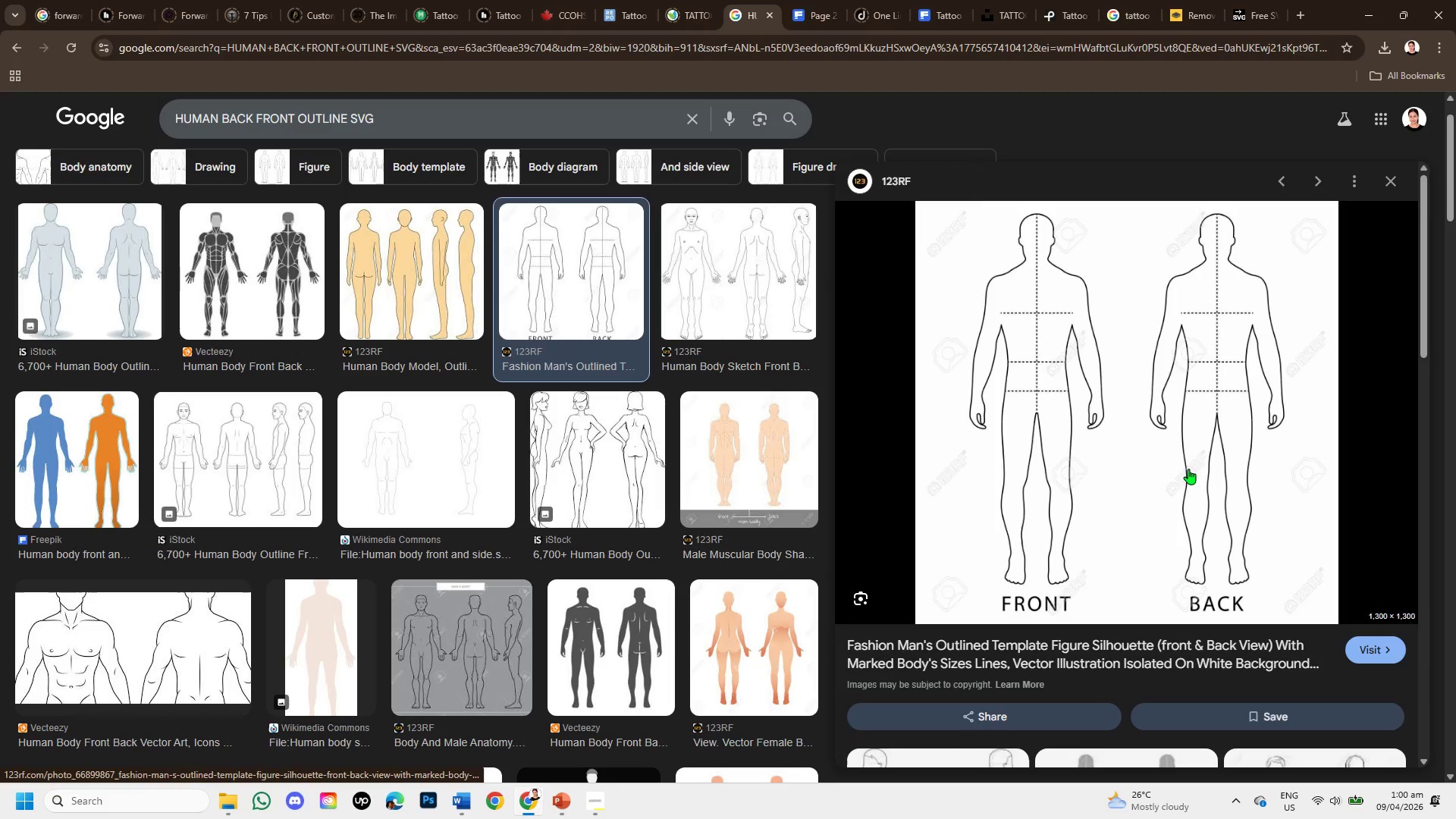 
scroll: coordinate [1197, 487], scroll_direction: down, amount: 2.0
 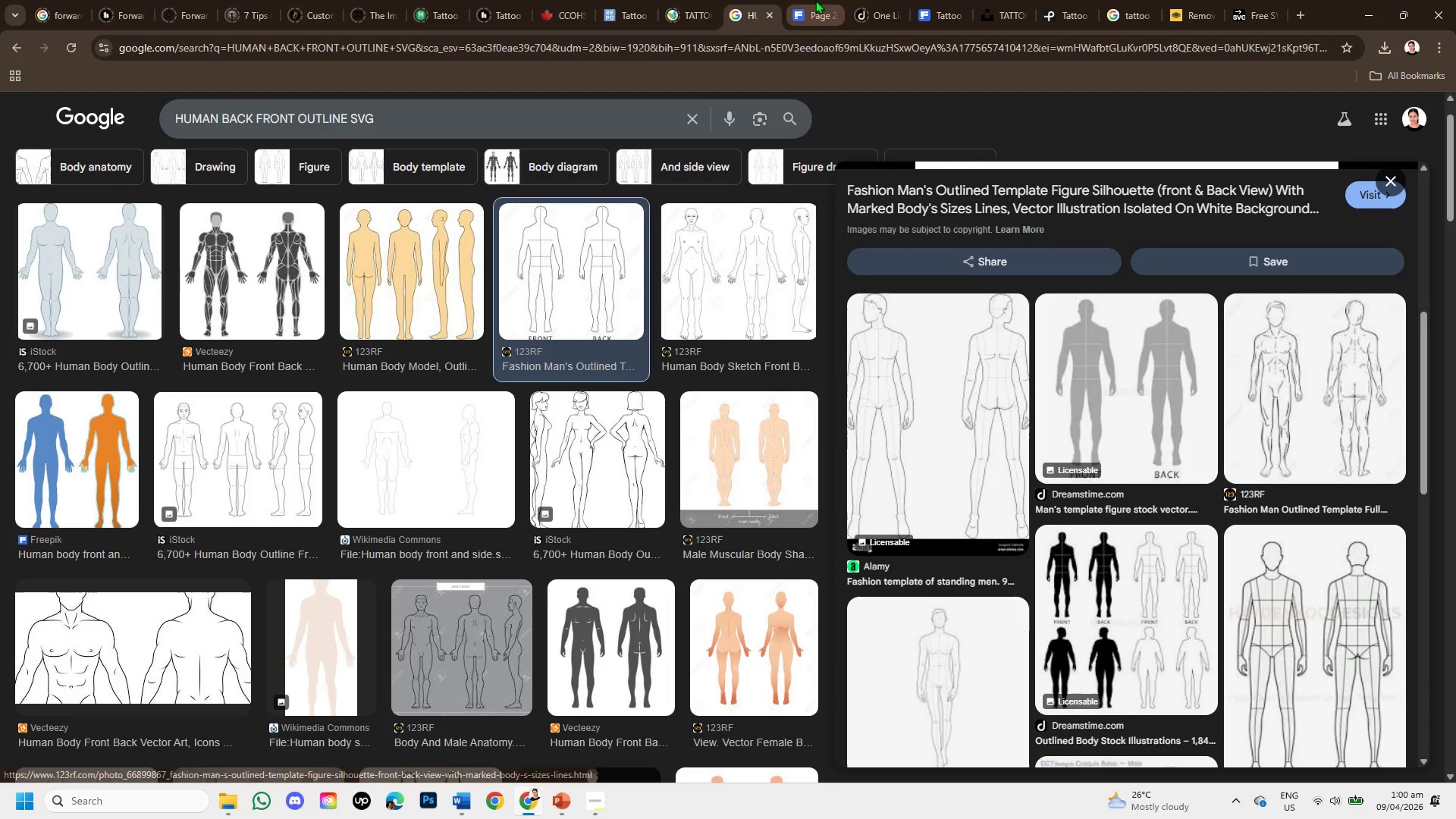 
left_click([617, 10])
 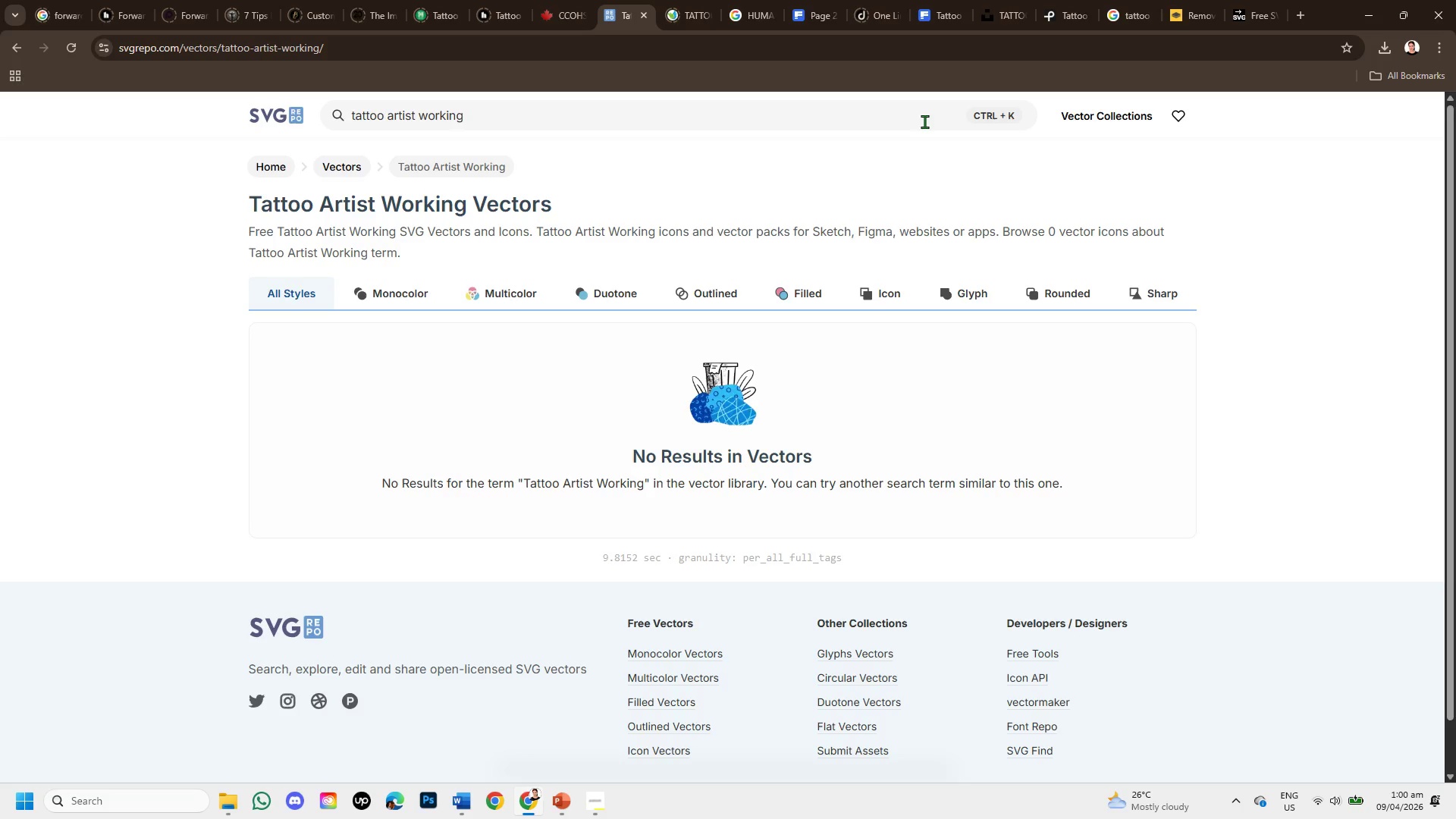 
left_click([927, 118])
 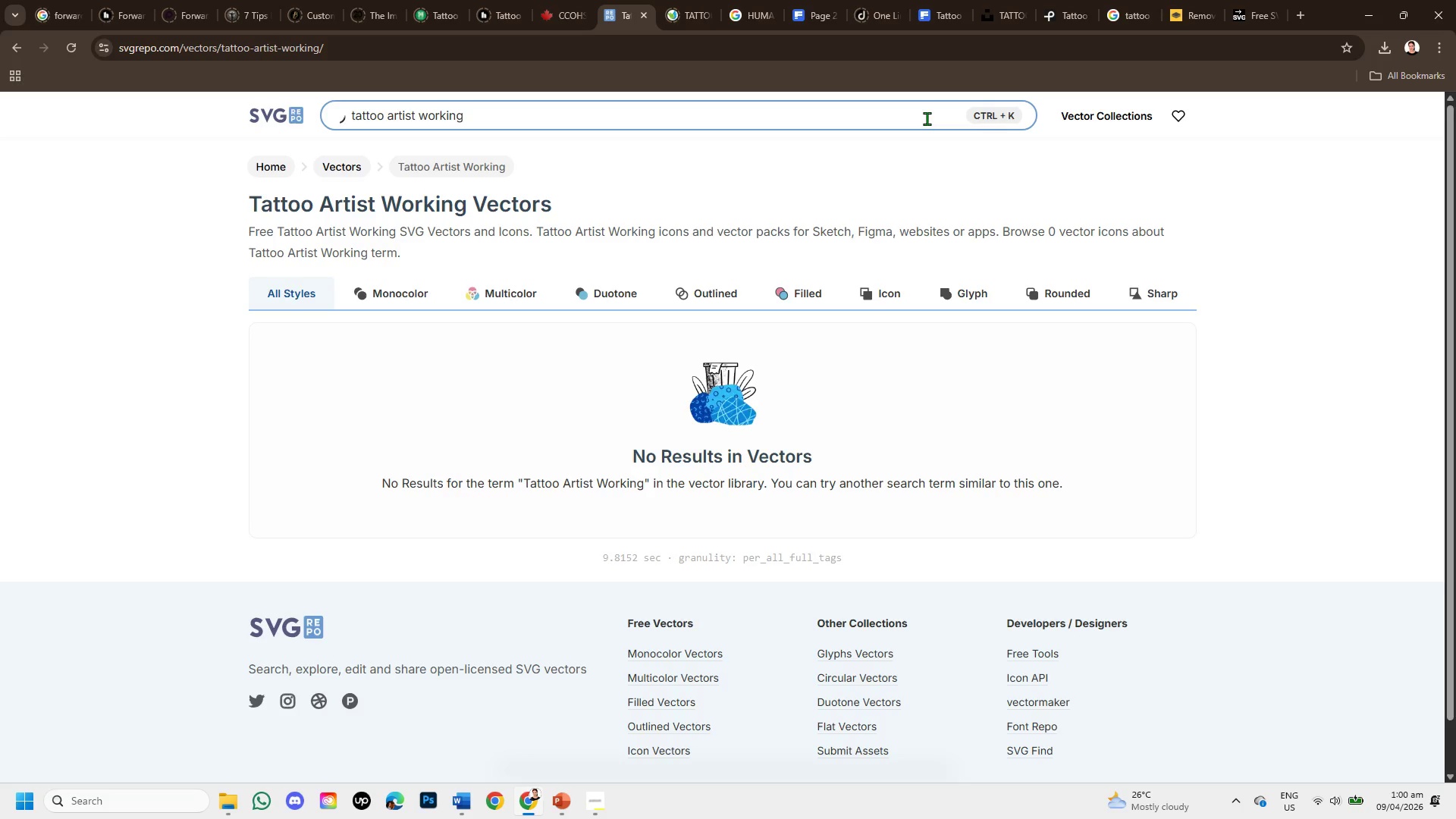 
hold_key(key=Backspace, duration=1.36)
 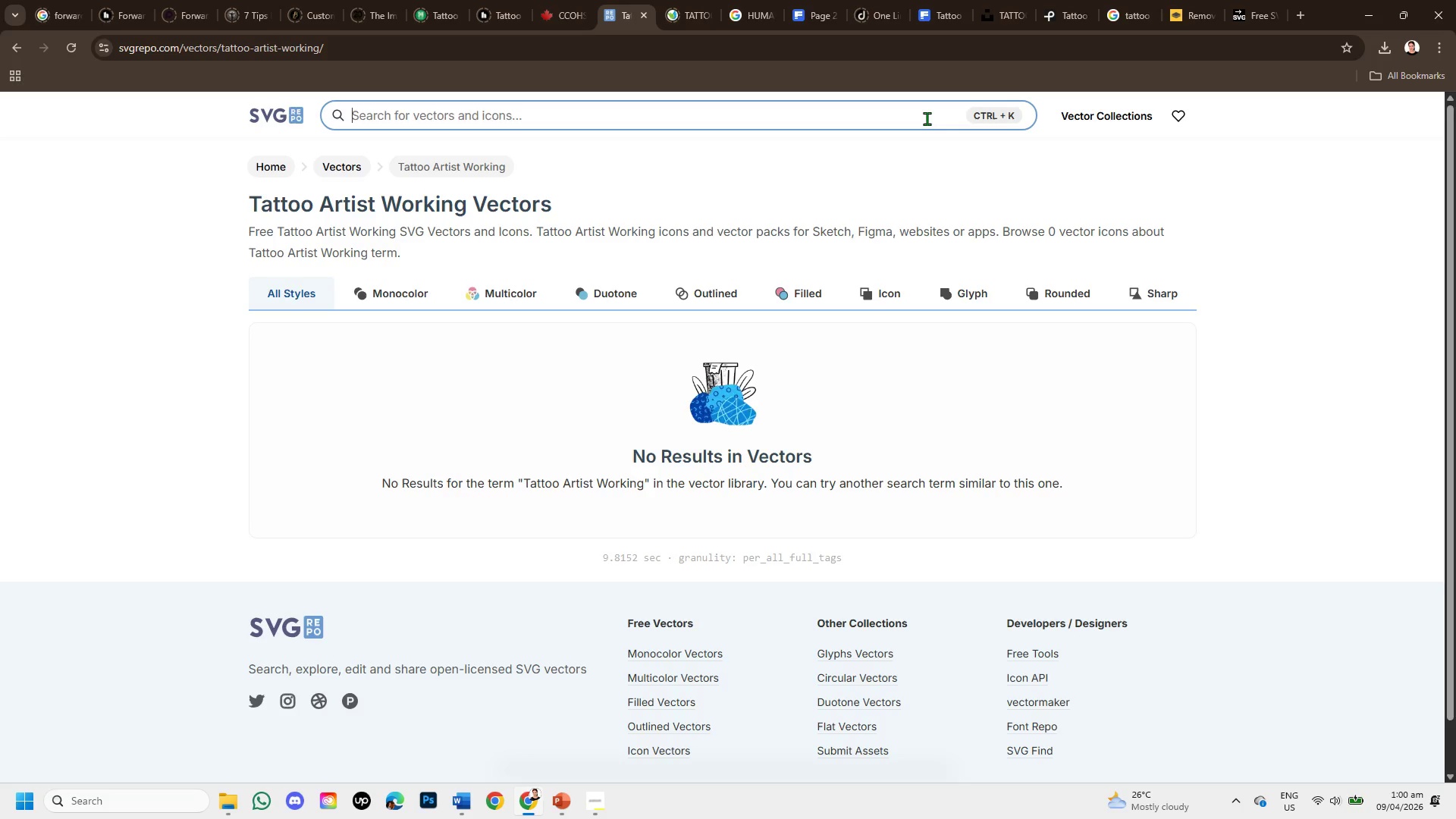 
type(human bav)
key(Backspace)
type(ck front out;line)
key(Backspace)
key(Backspace)
key(Backspace)
key(Backspace)
key(Backspace)
type(line )
 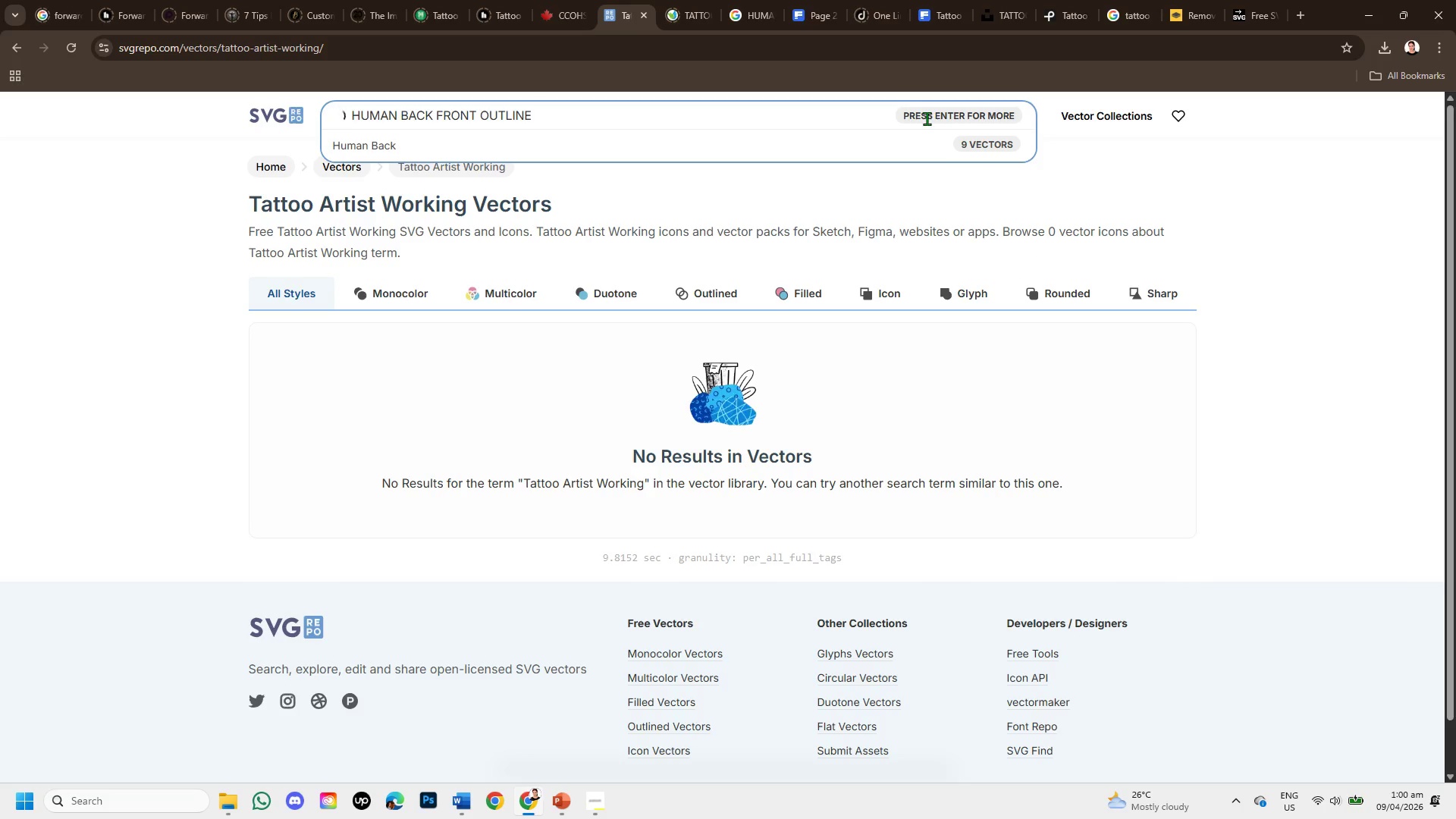 
key(Enter)
 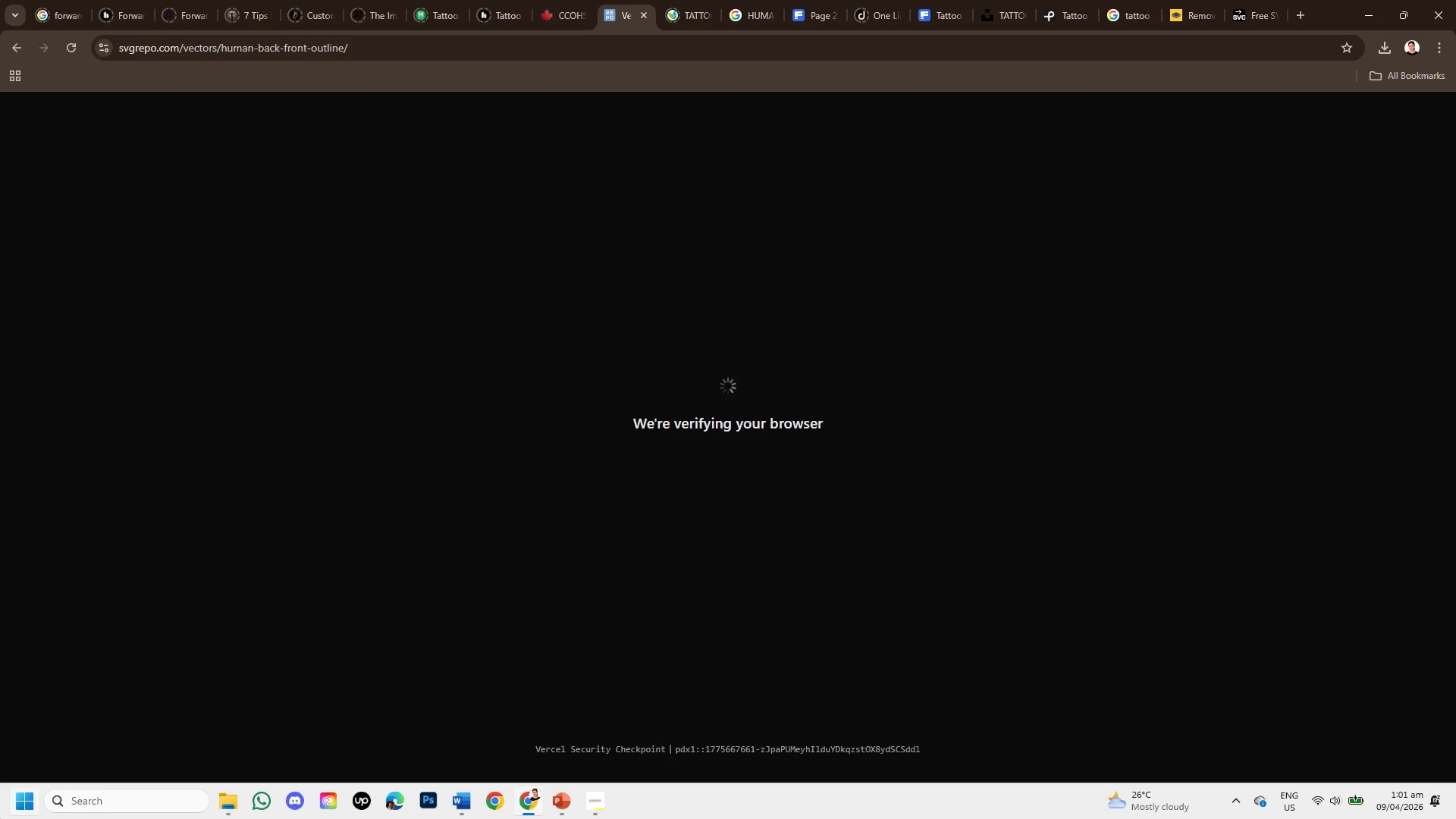 
mouse_move([683, 6])
 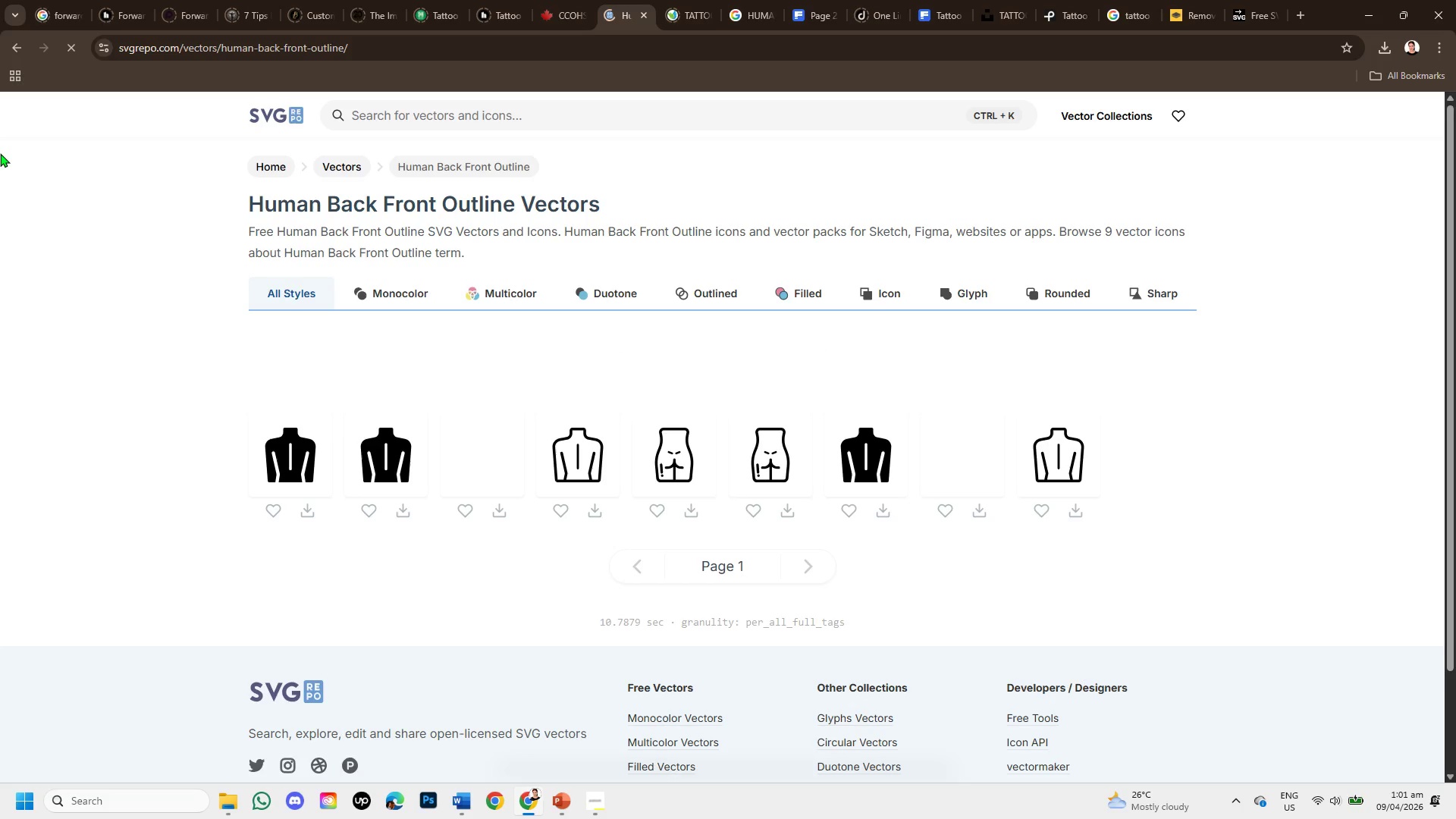 
wait(17.86)
 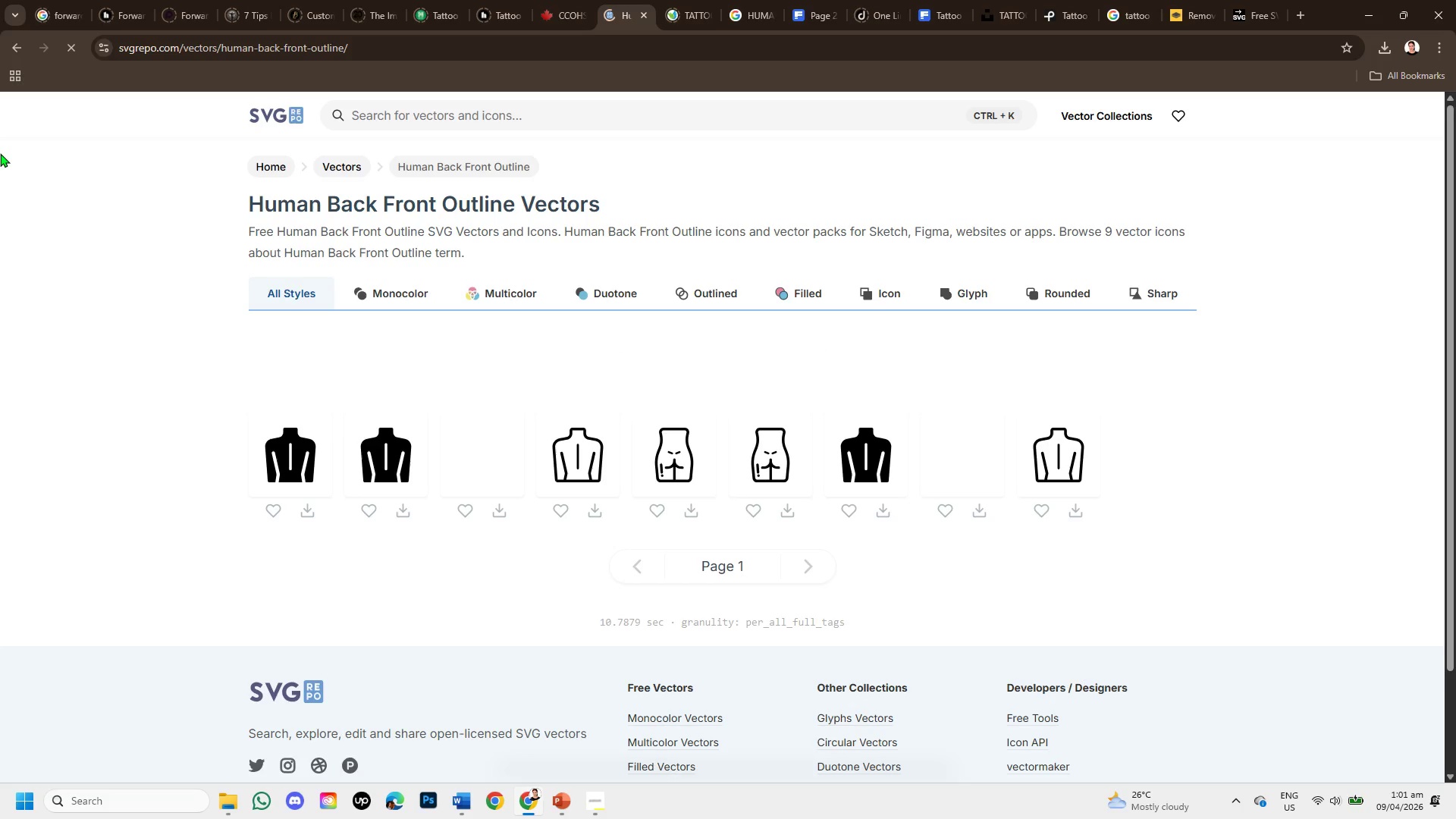 
scroll: coordinate [900, 510], scroll_direction: down, amount: 1.0
 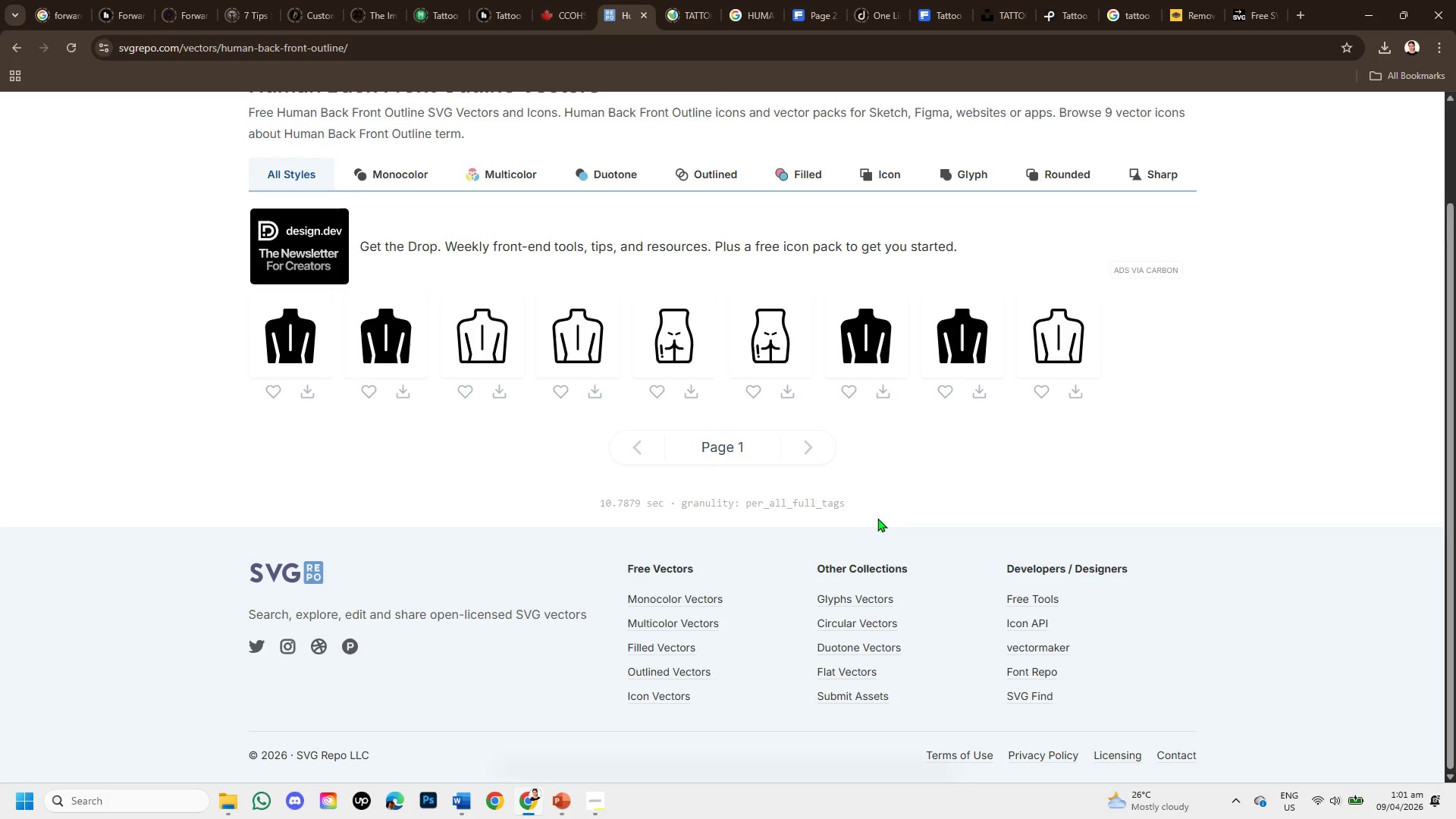 
scroll: coordinate [874, 511], scroll_direction: up, amount: 1.0
 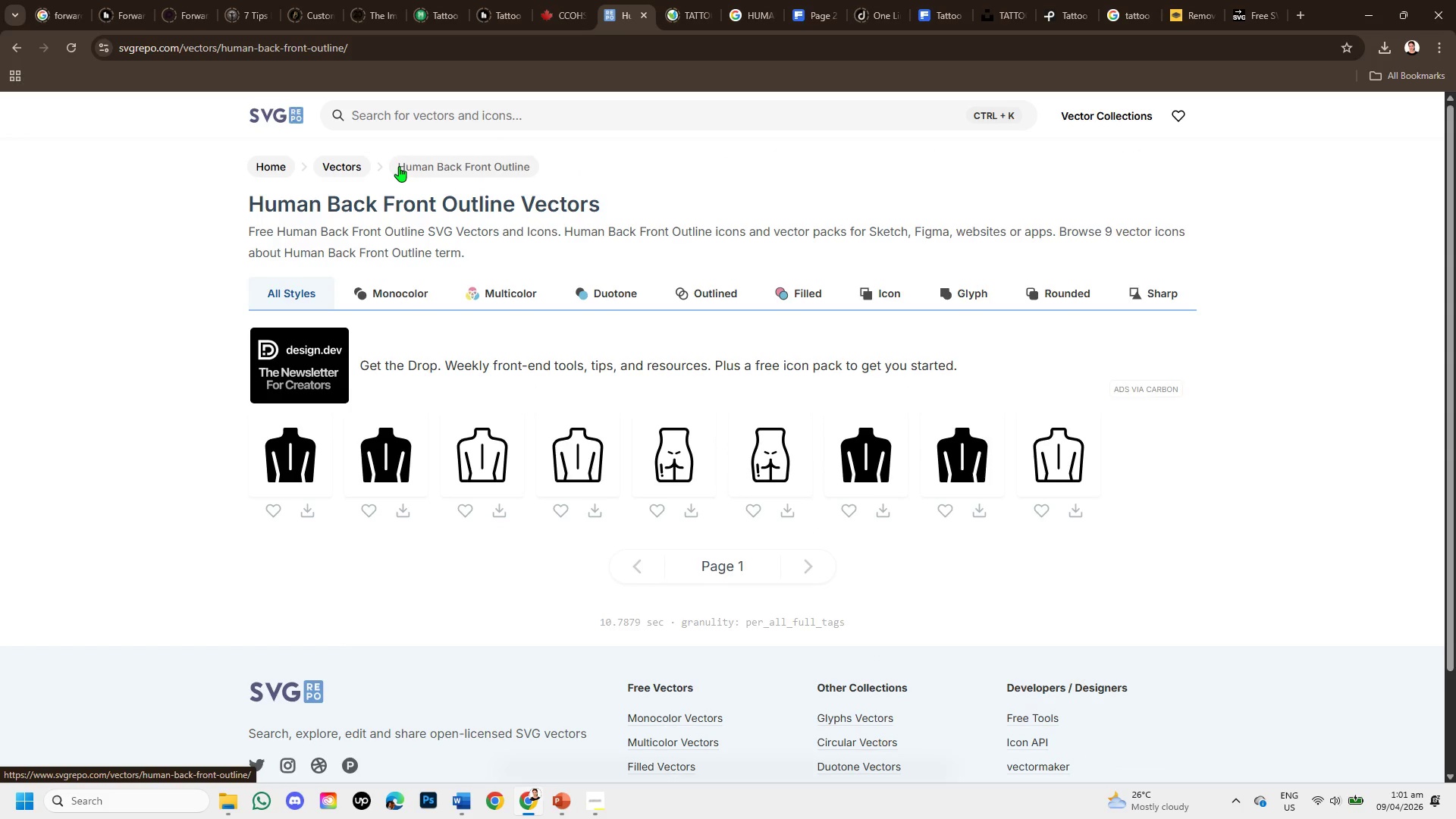 
left_click_drag(start_coordinate=[390, 158], to_coordinate=[443, 163])
 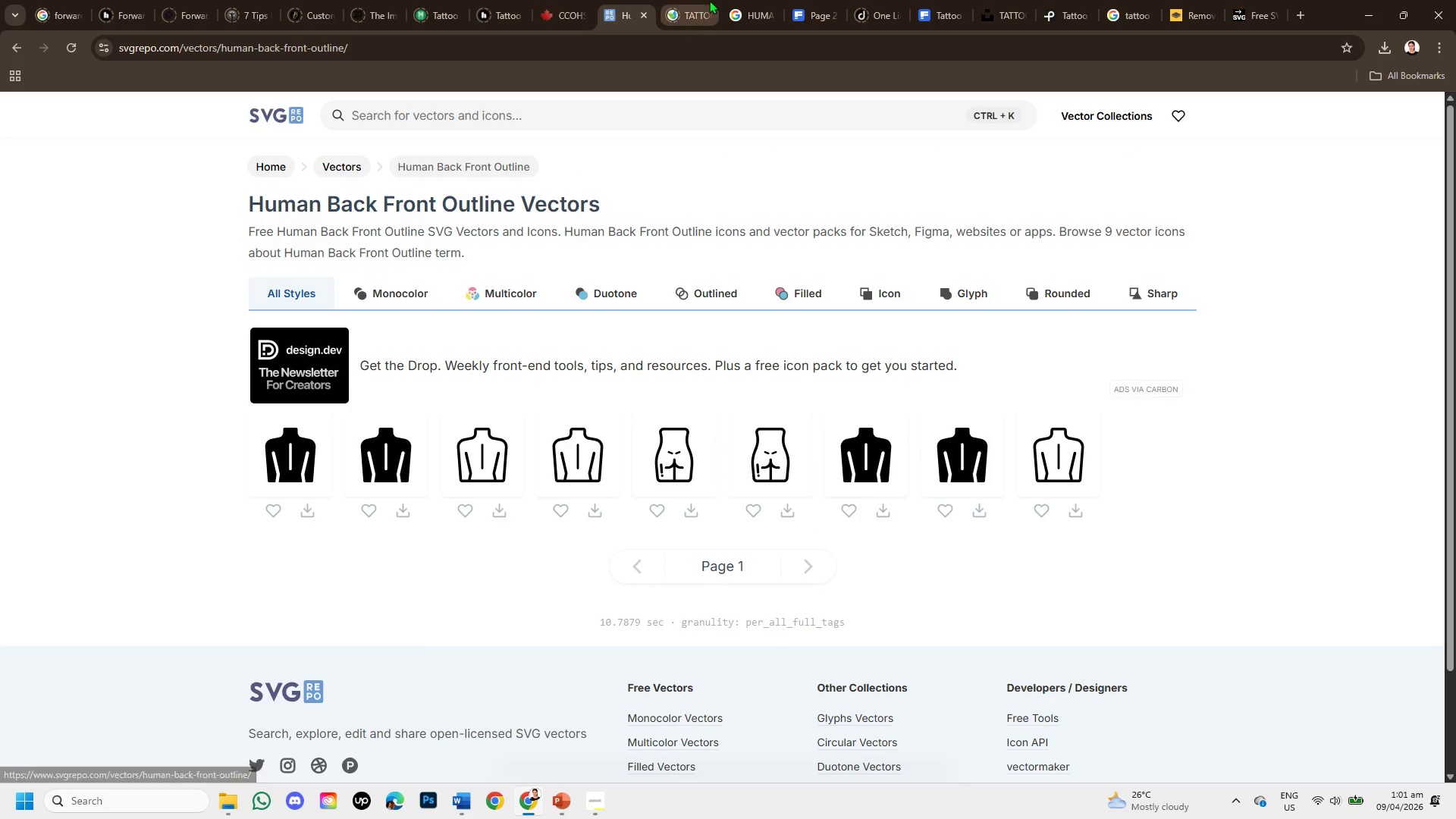 
left_click([709, 0])
 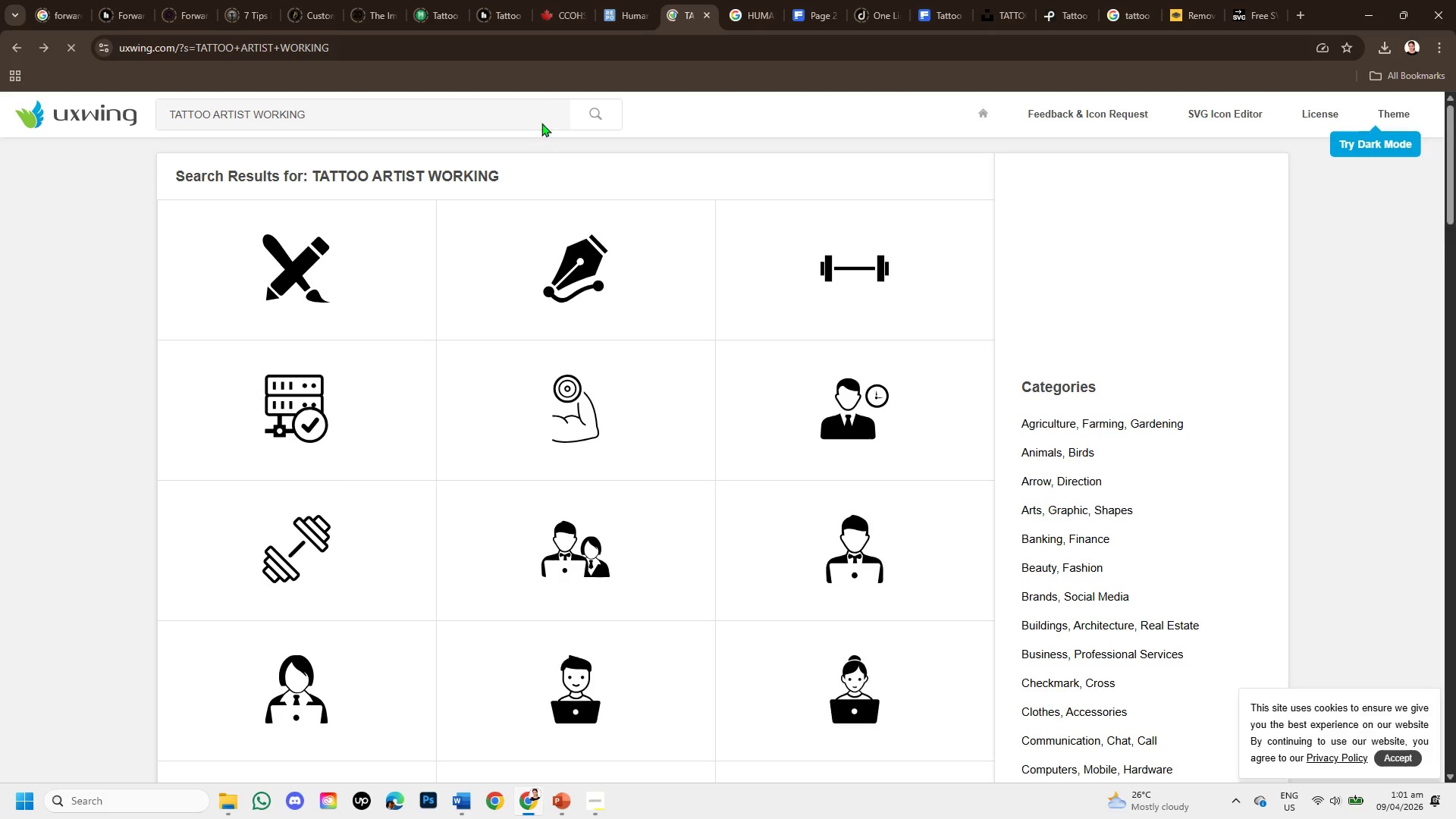 
left_click([542, 104])
 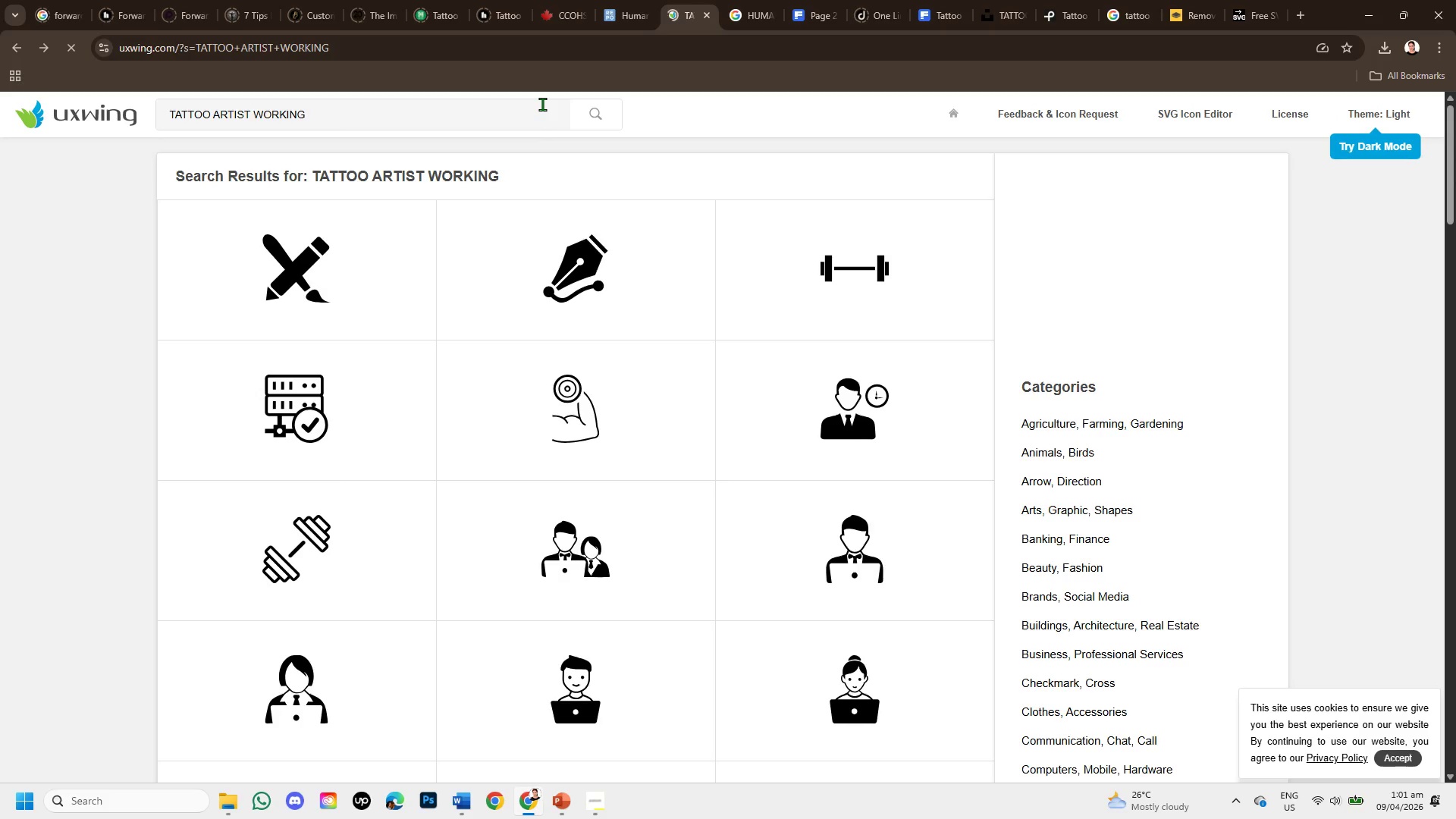 
hold_key(key=Backspace, duration=1.5)
 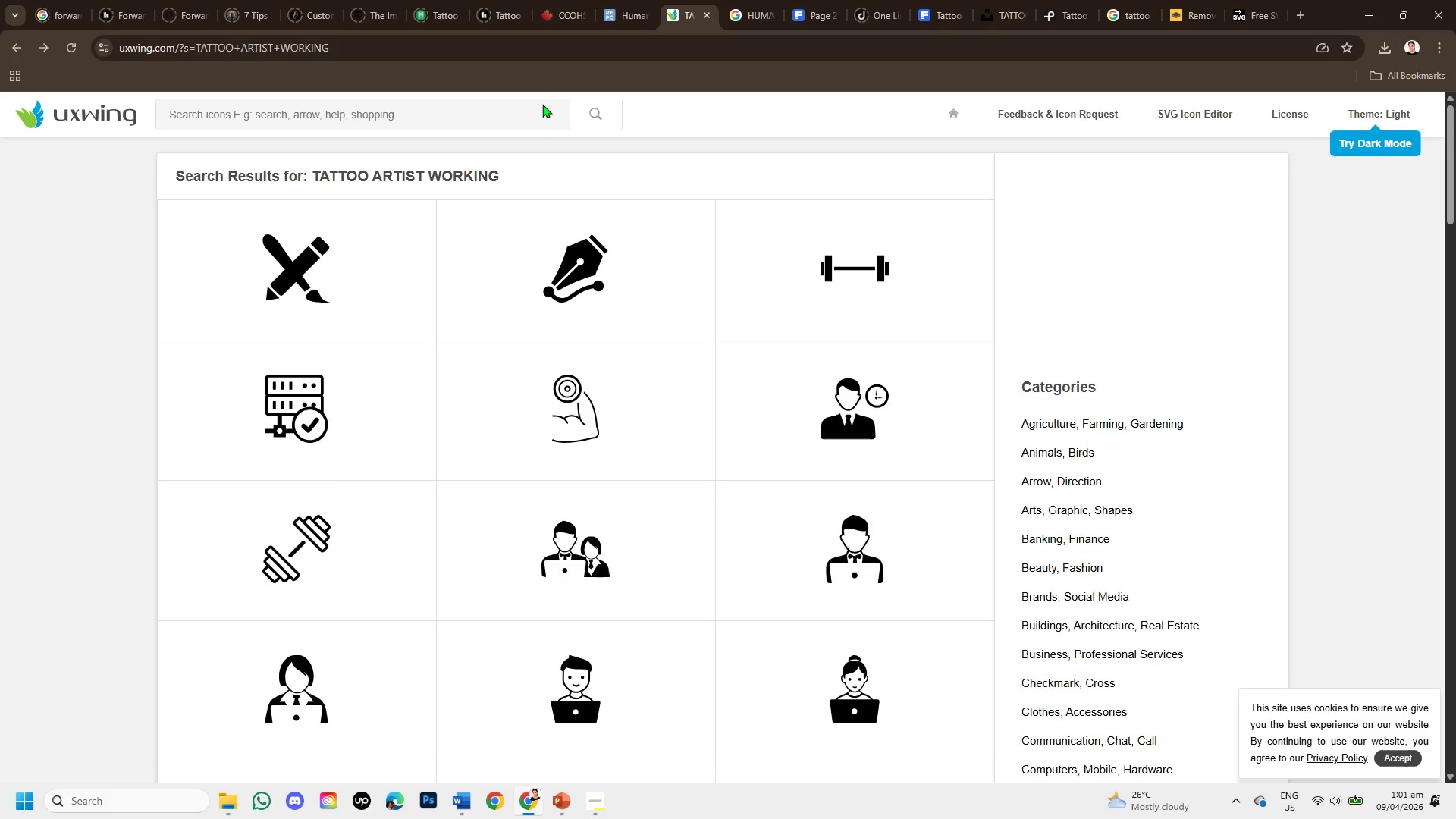 
type(human back front outline )
 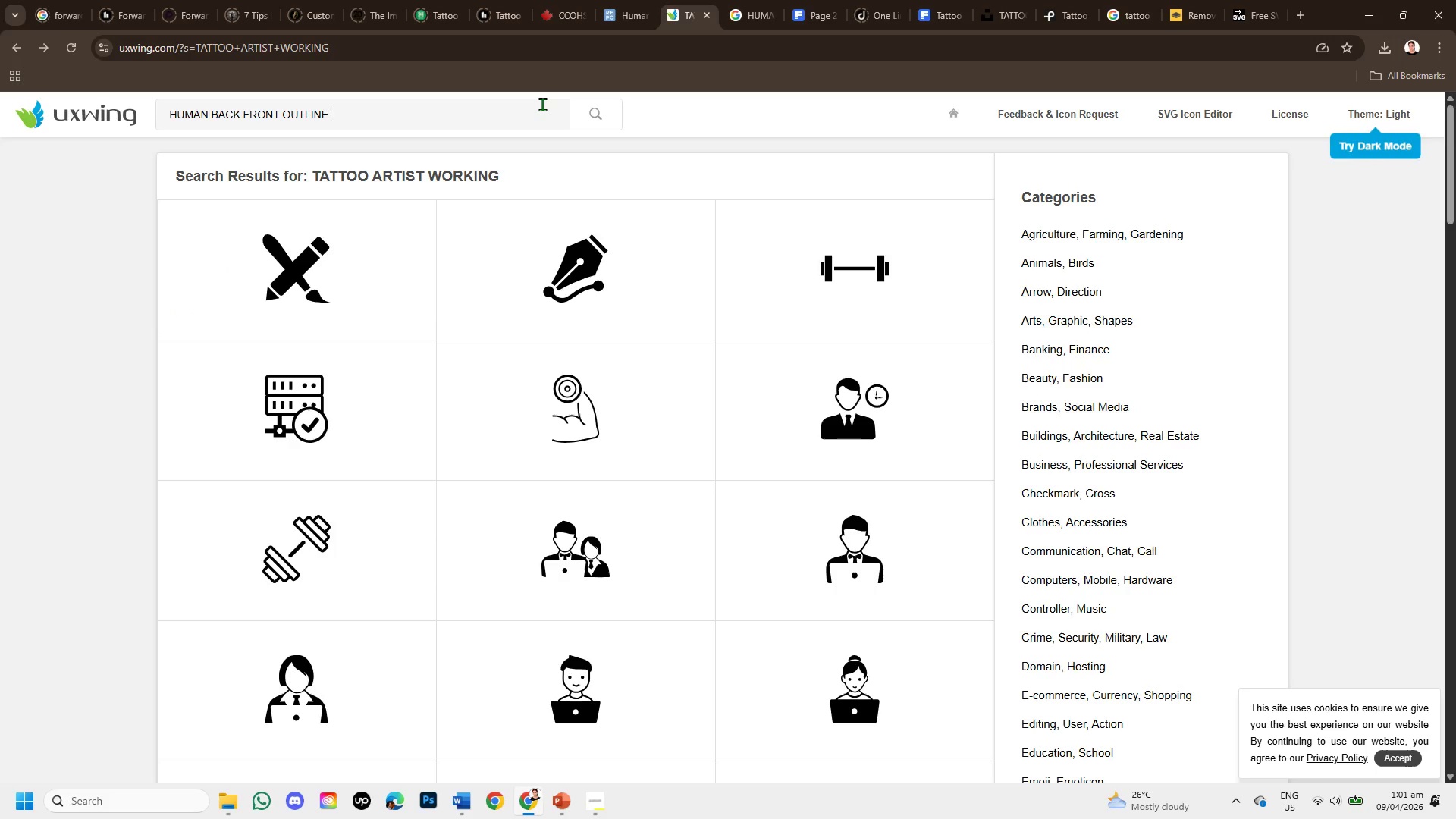 
key(Enter)
 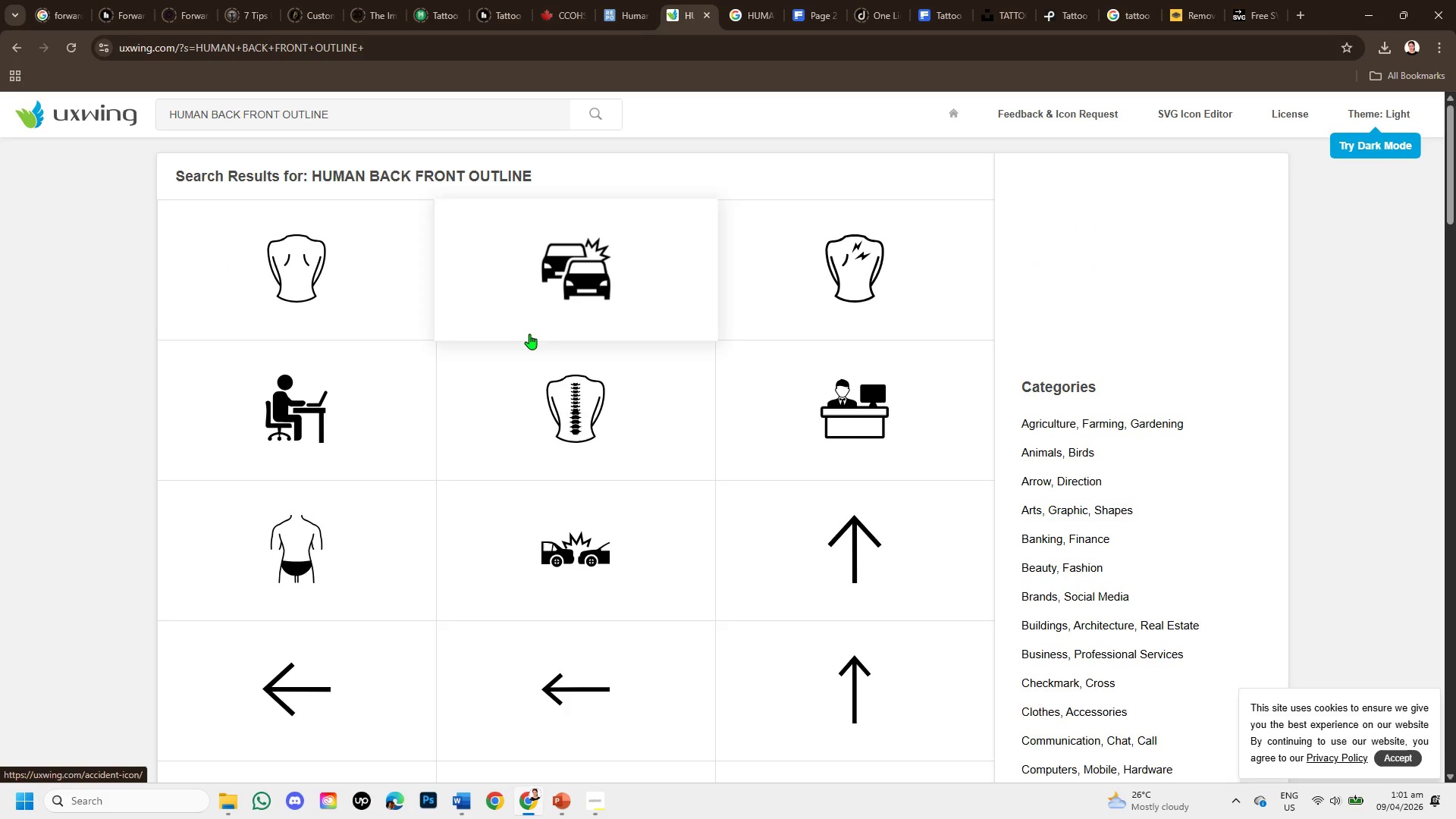 
wait(5.47)
 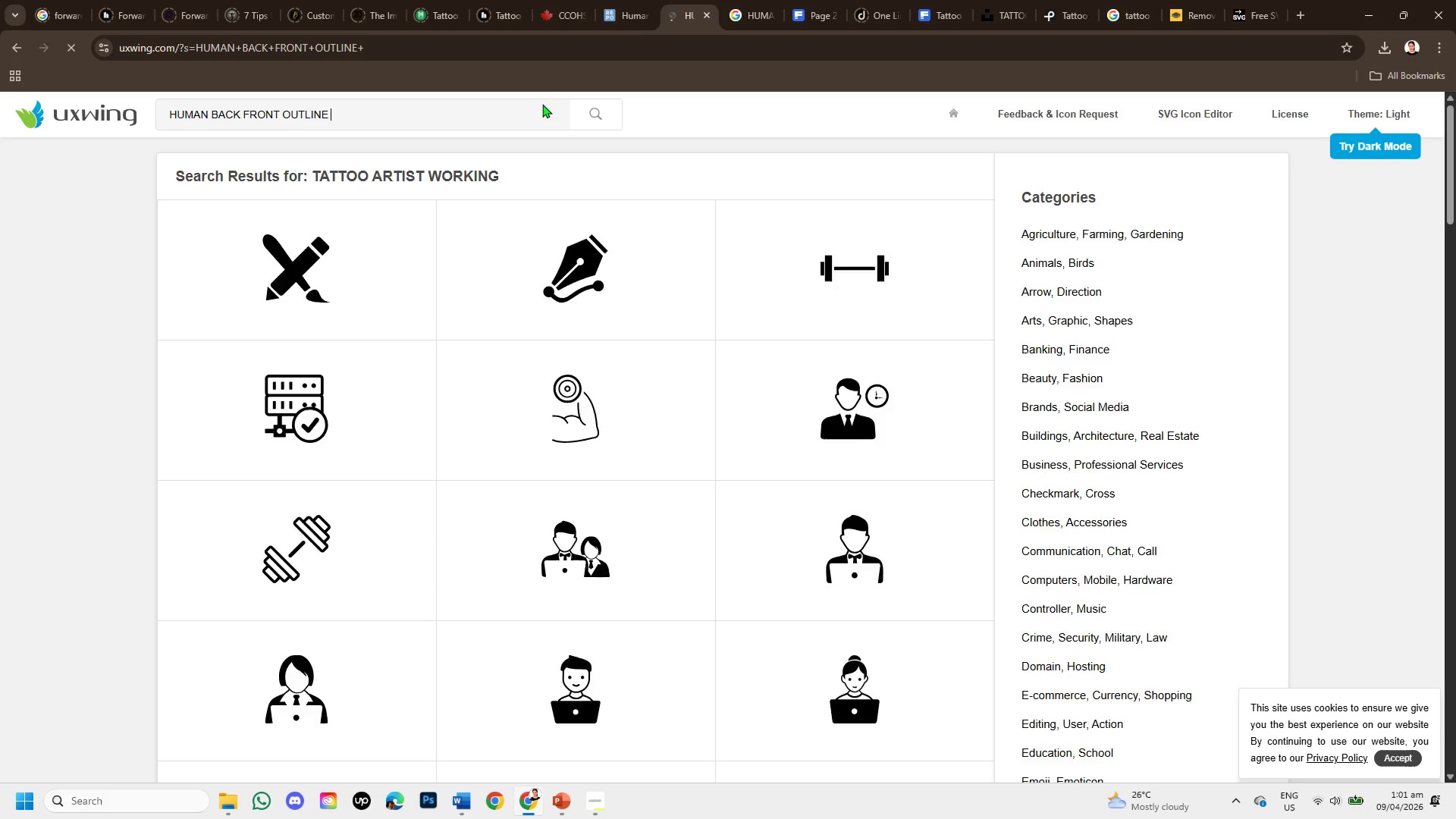 
scroll: coordinate [542, 511], scroll_direction: down, amount: 9.0
 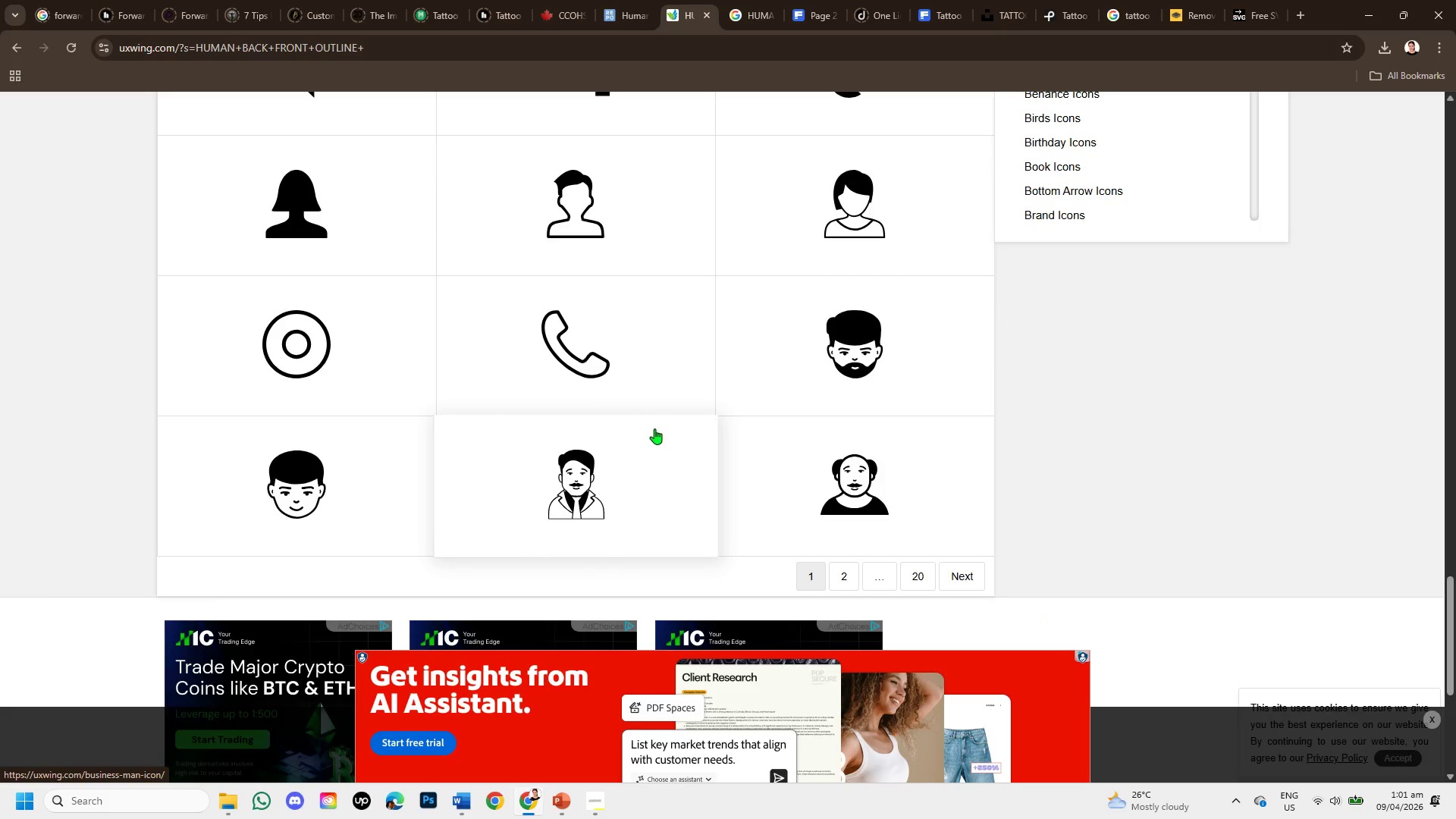 
scroll: coordinate [601, 333], scroll_direction: up, amount: 13.0
 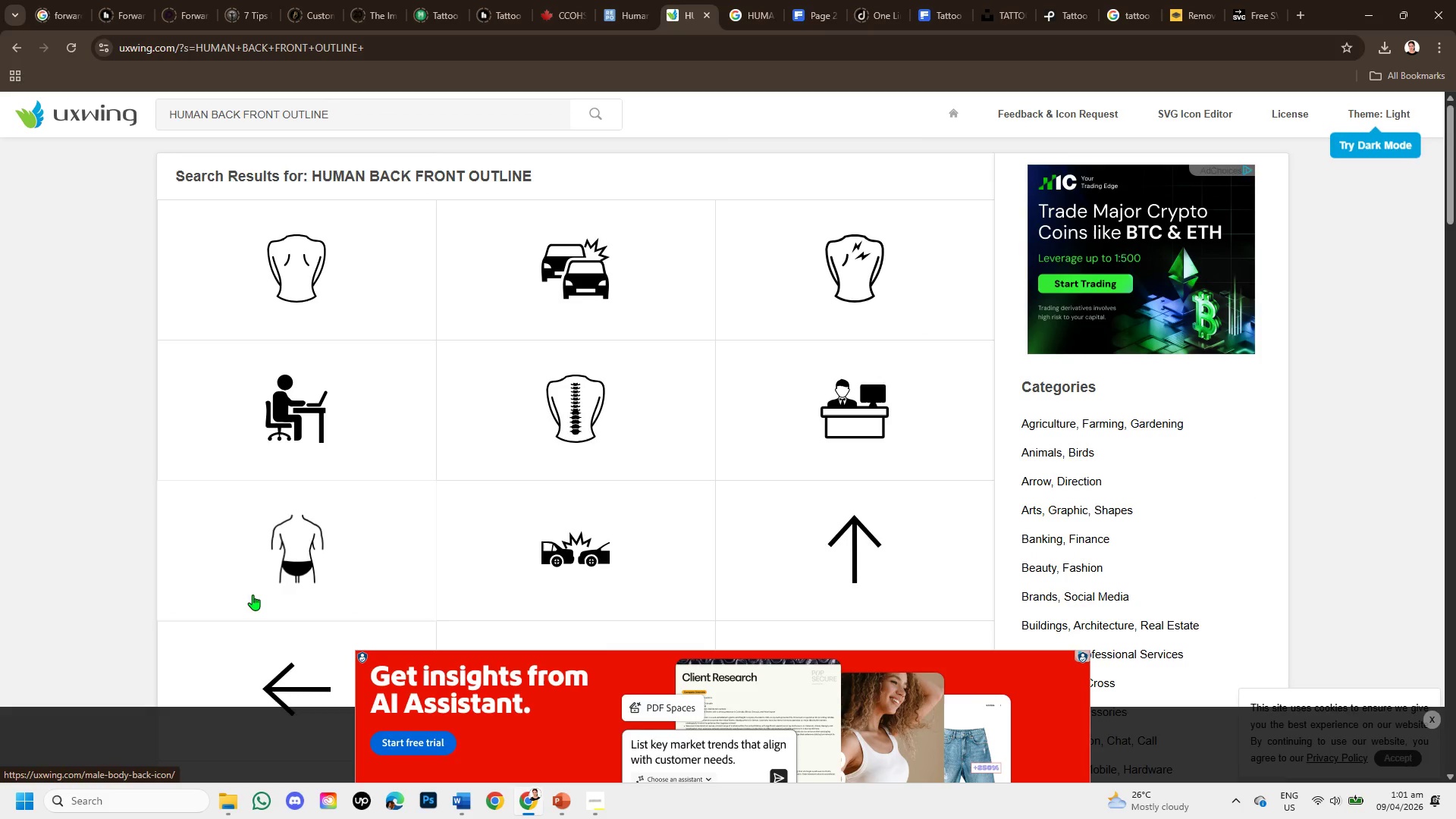 
left_click([278, 548])
 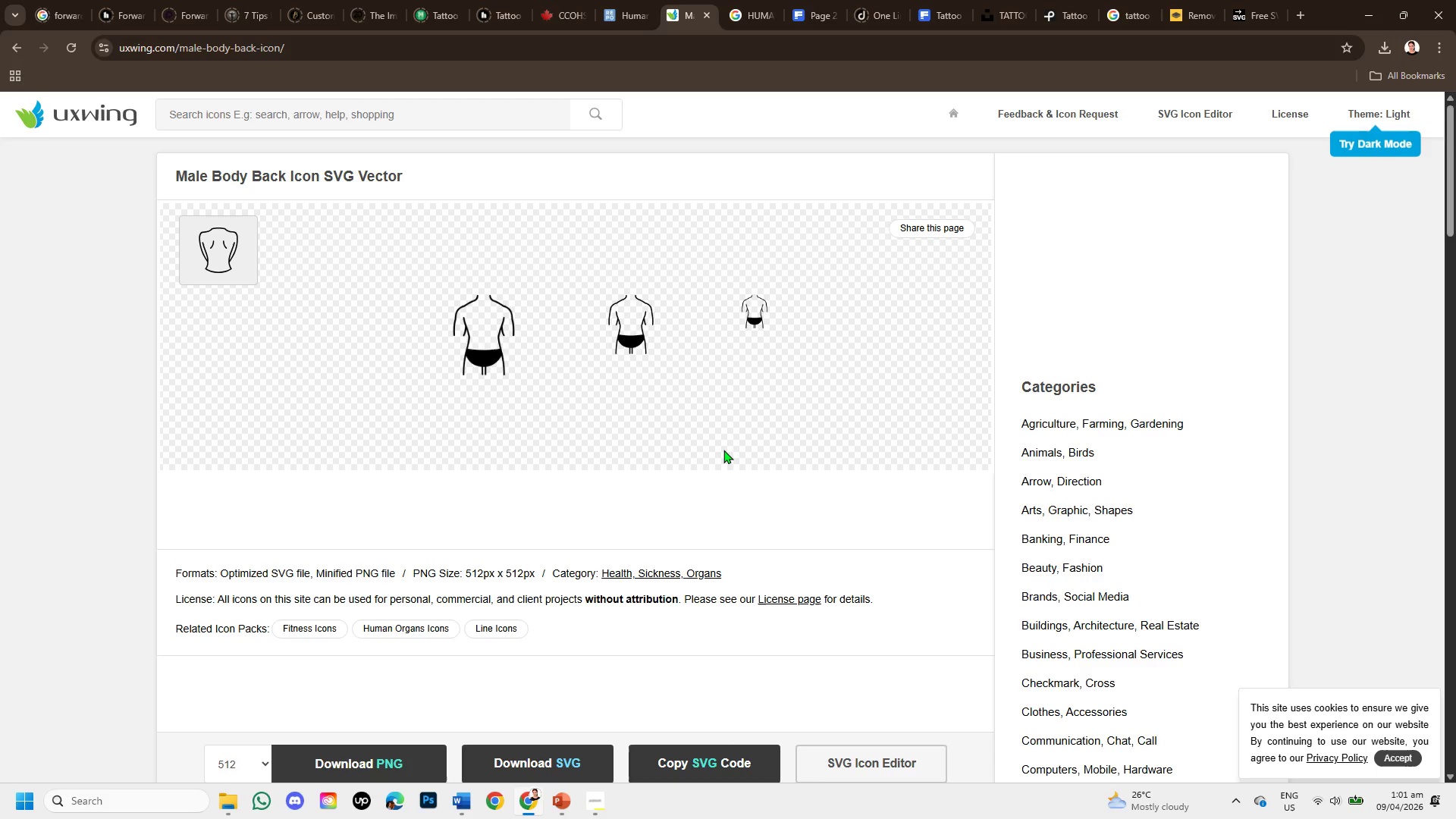 
scroll: coordinate [704, 469], scroll_direction: down, amount: 4.0
 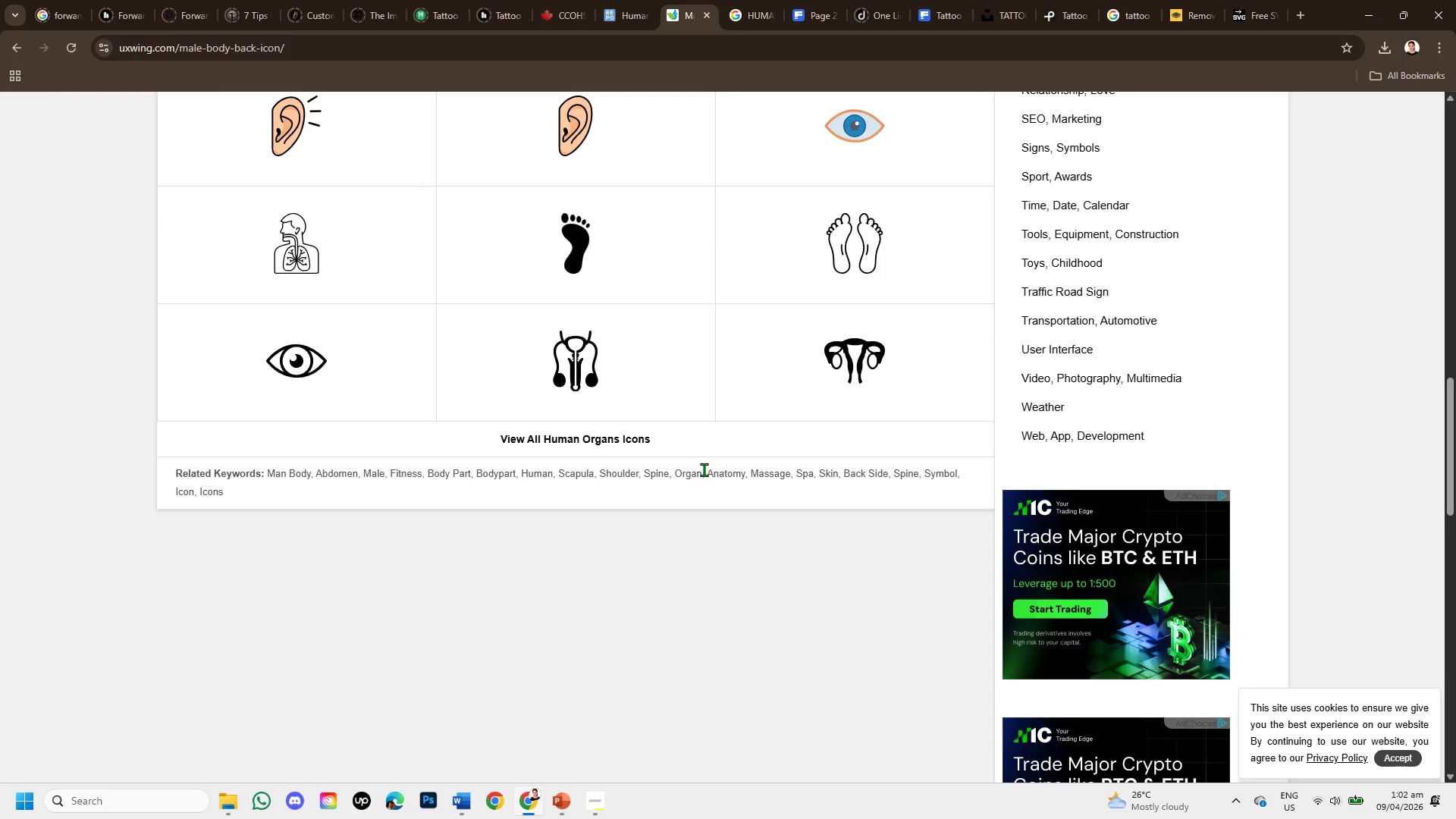 
scroll: coordinate [703, 470], scroll_direction: up, amount: 9.0
 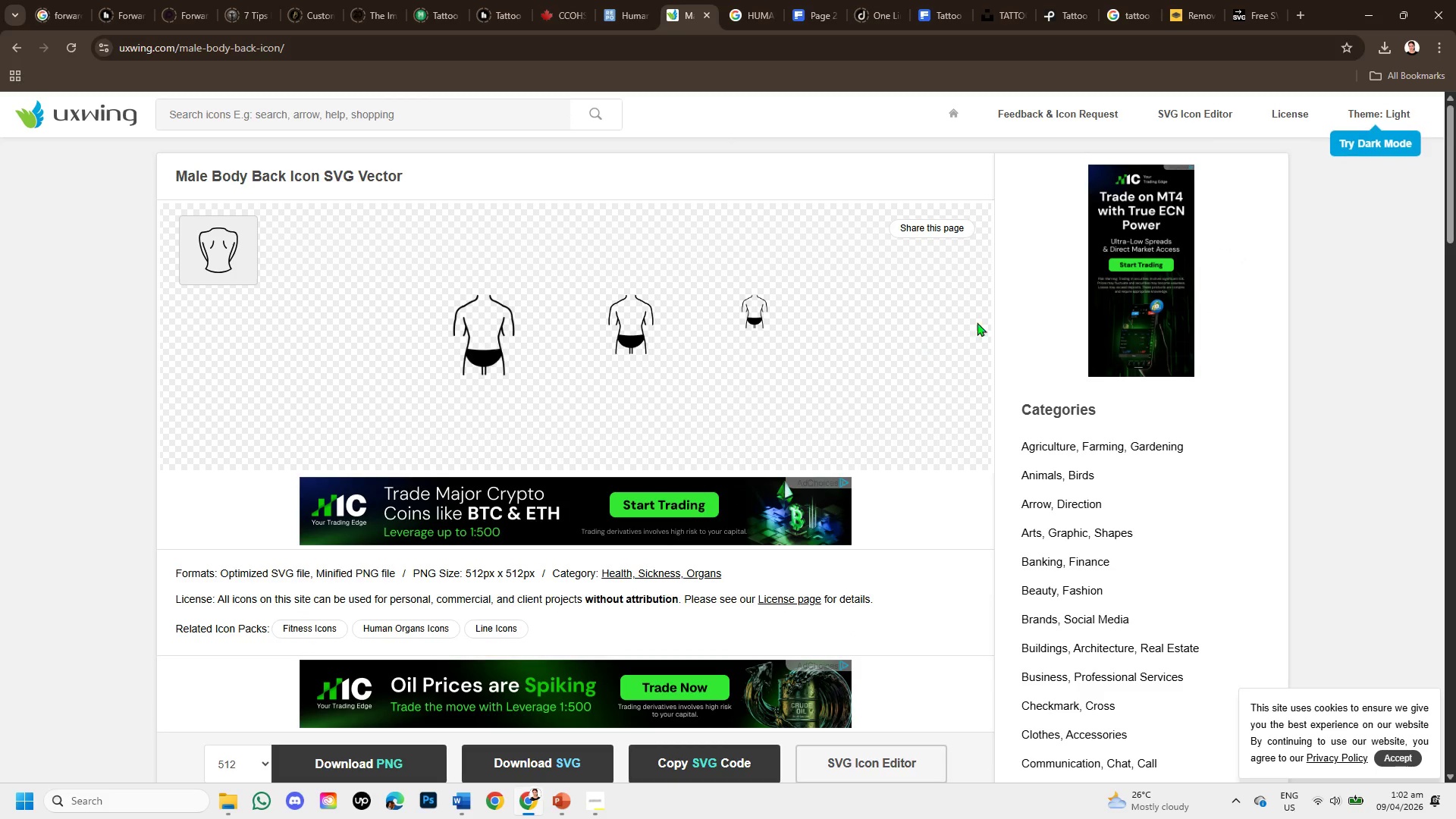 
left_click([745, 13])
 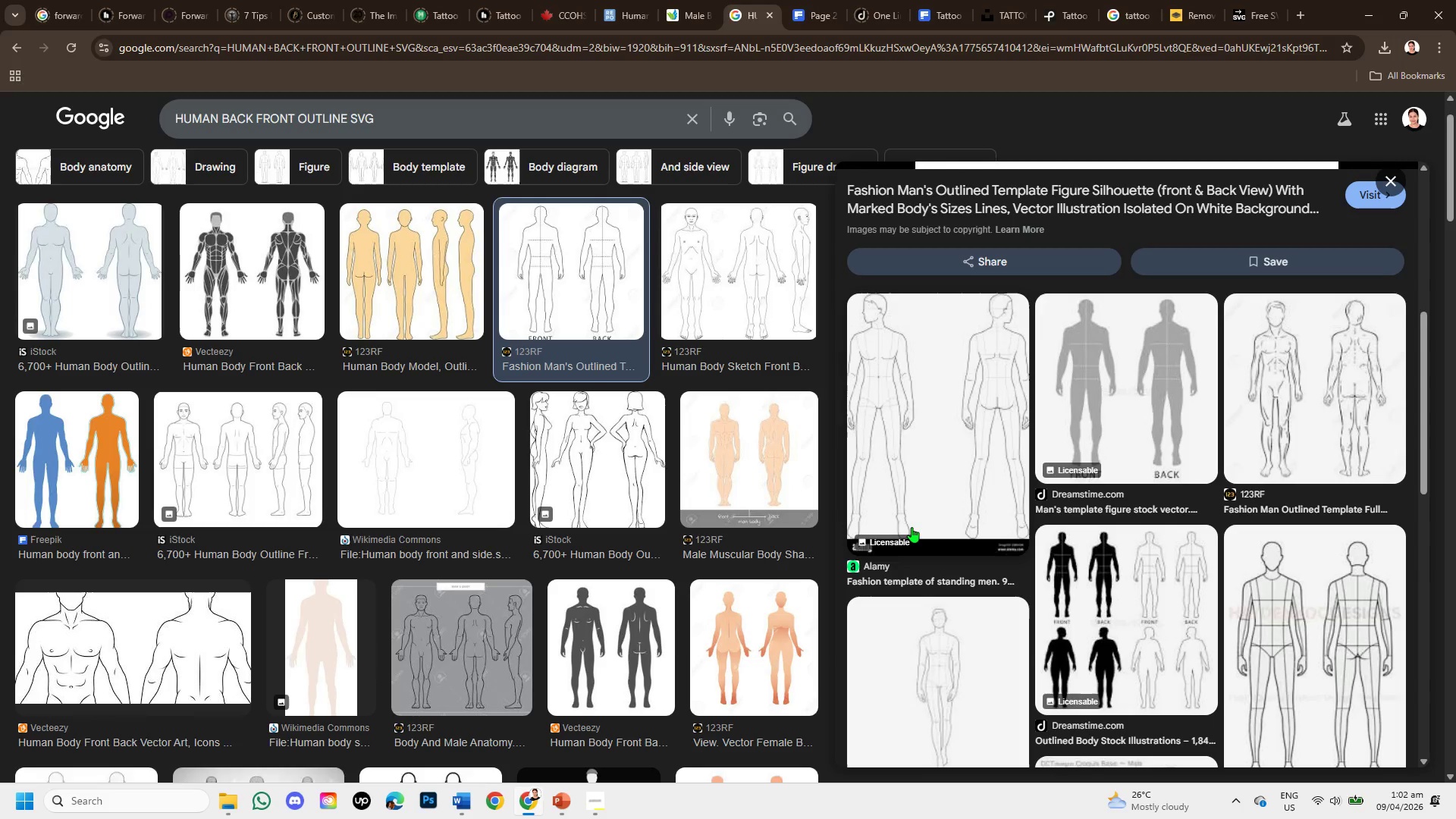 
scroll: coordinate [758, 628], scroll_direction: down, amount: 4.0
 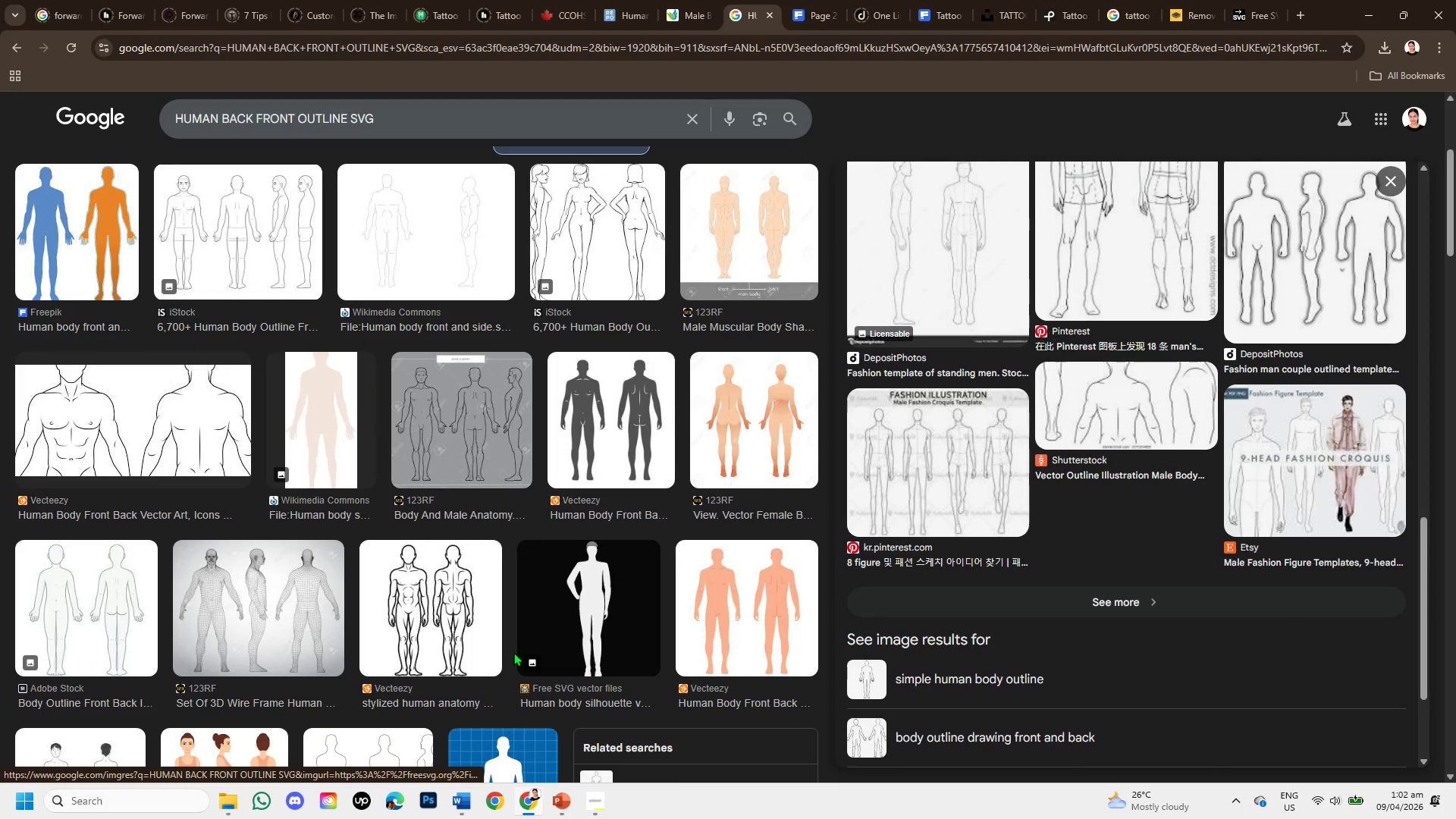 
left_click([463, 610])
 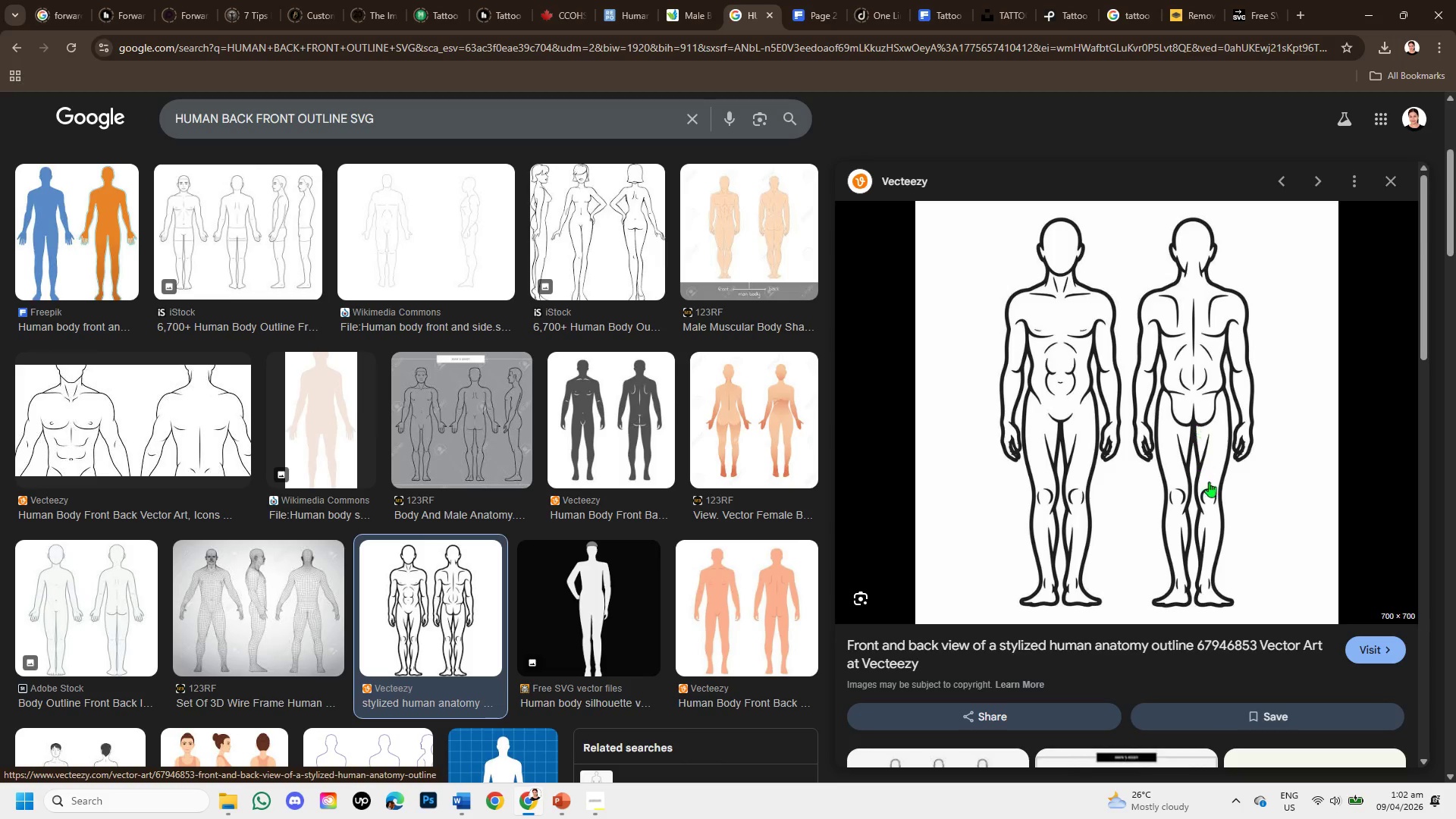 
wait(7.52)
 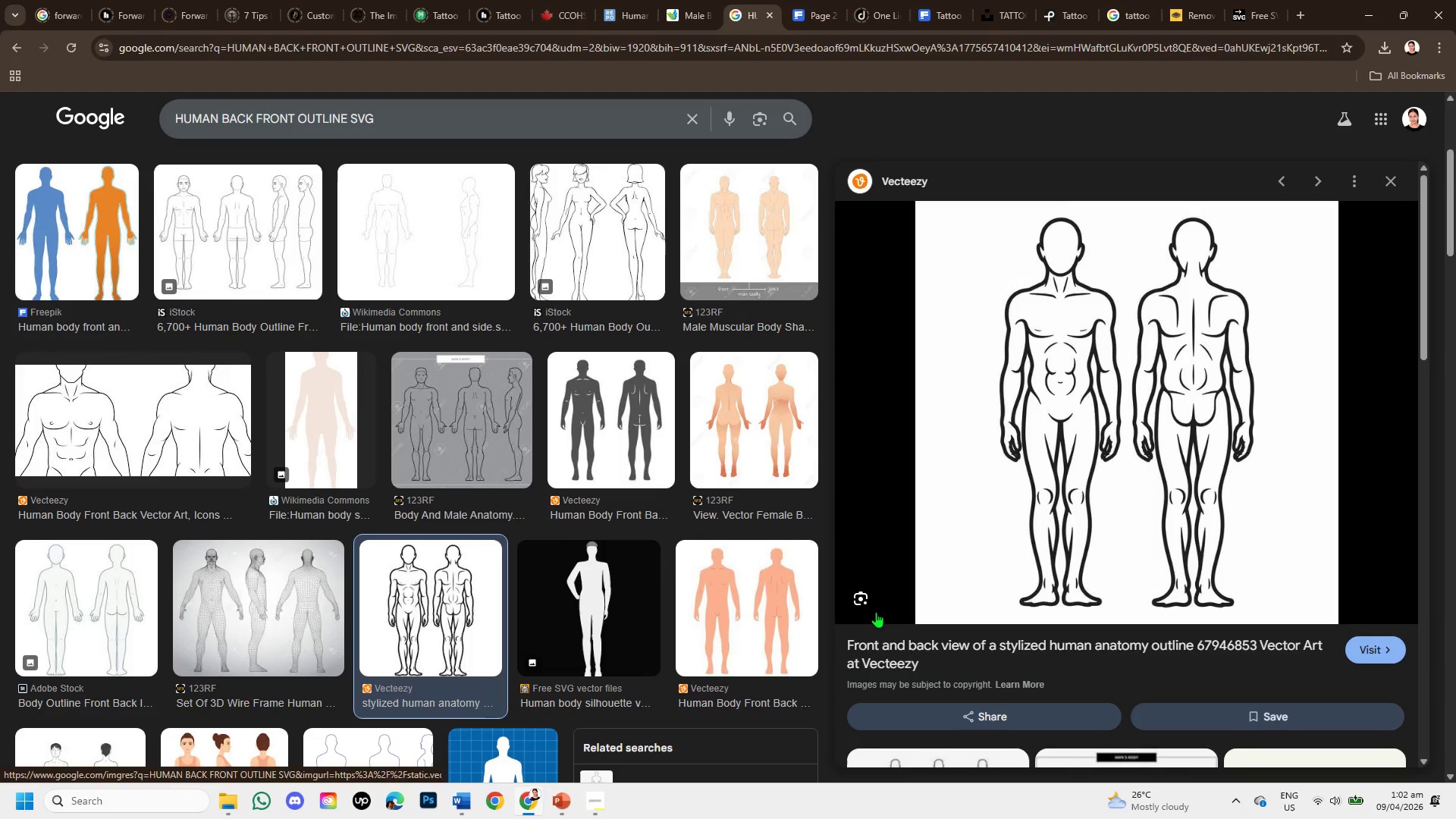 
left_click([1360, 641])
 